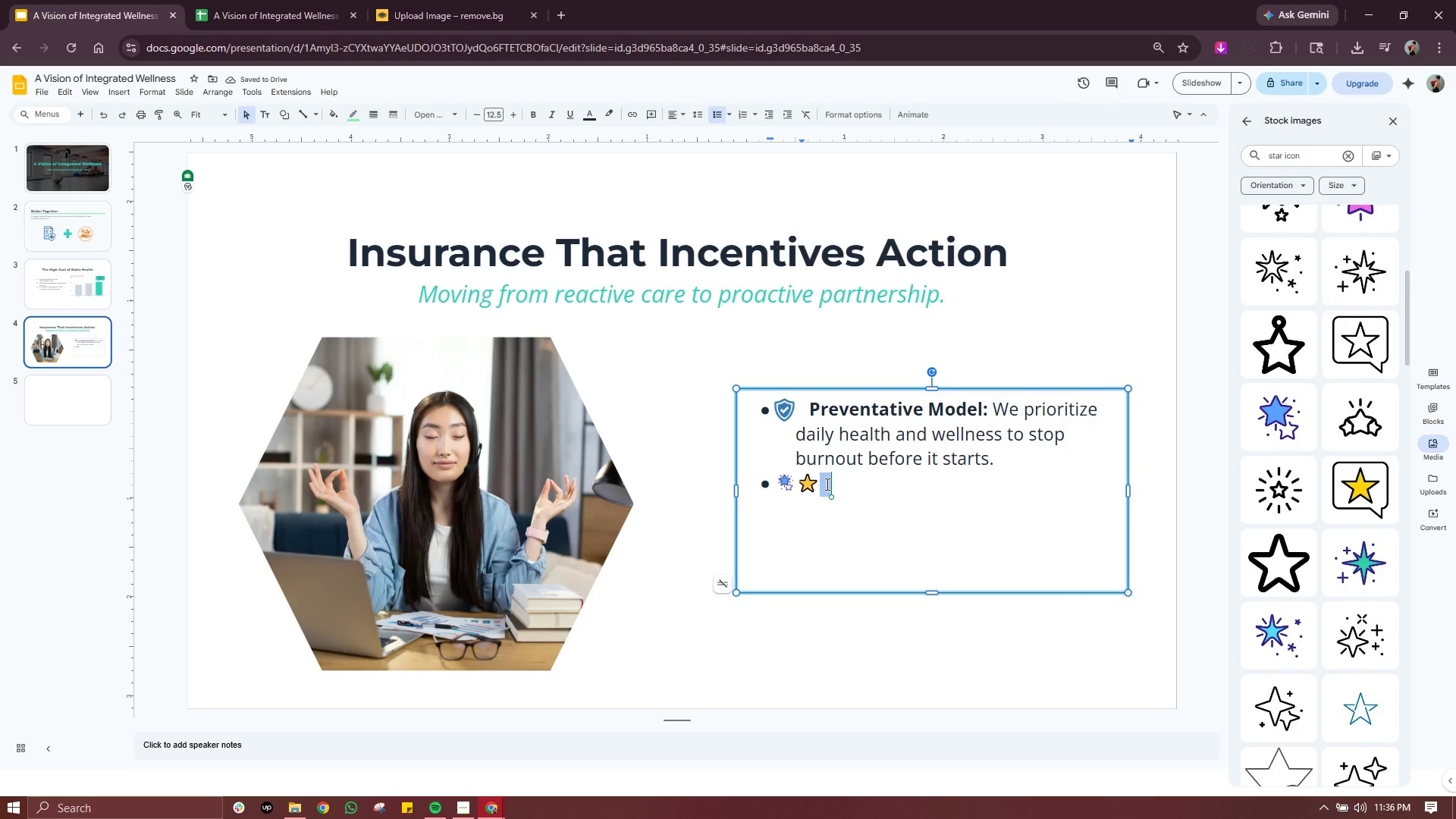 
key(Backspace)
 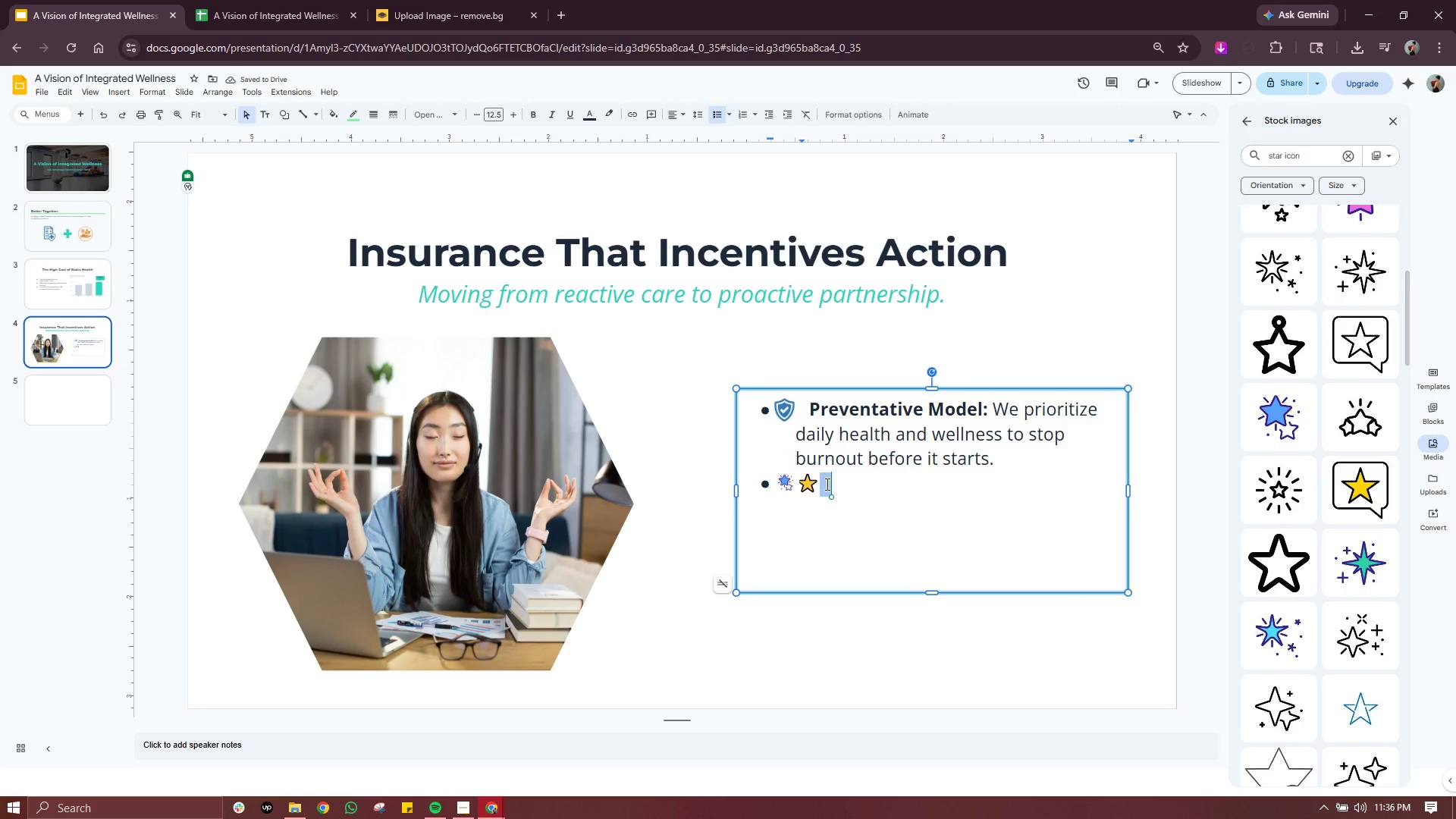 
left_click([826, 484])
 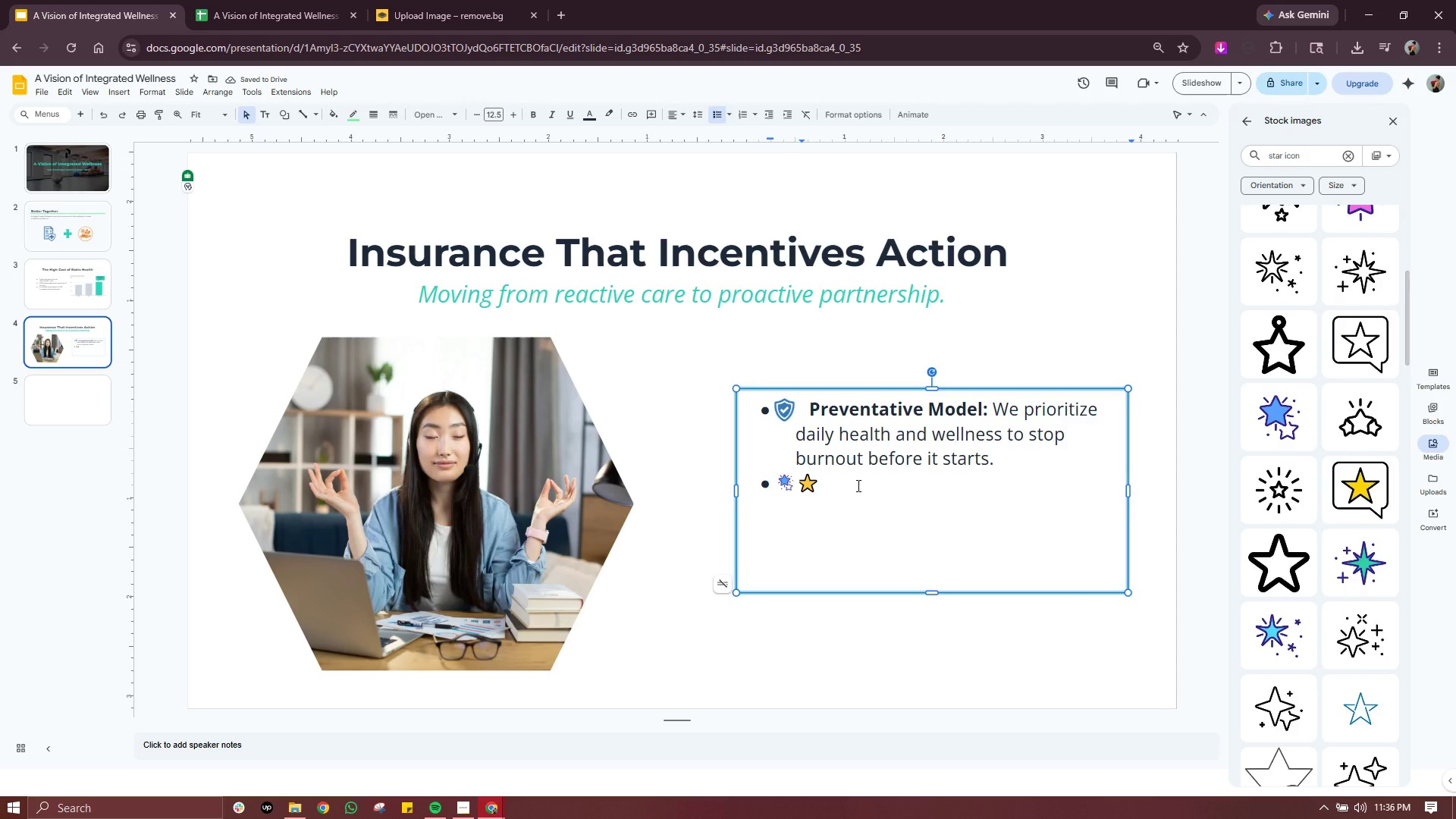 
key(Backspace)
 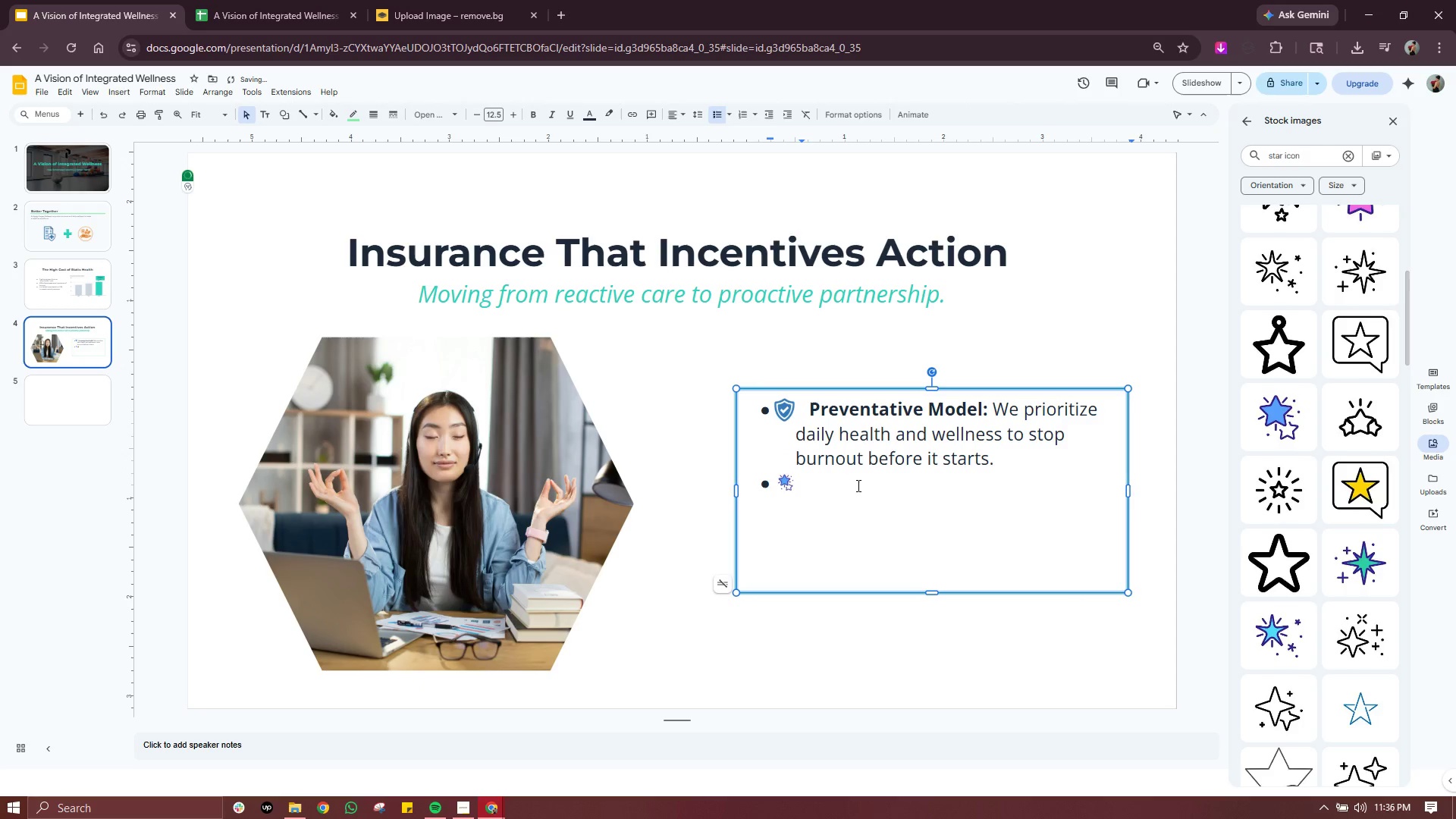 
key(Space)
 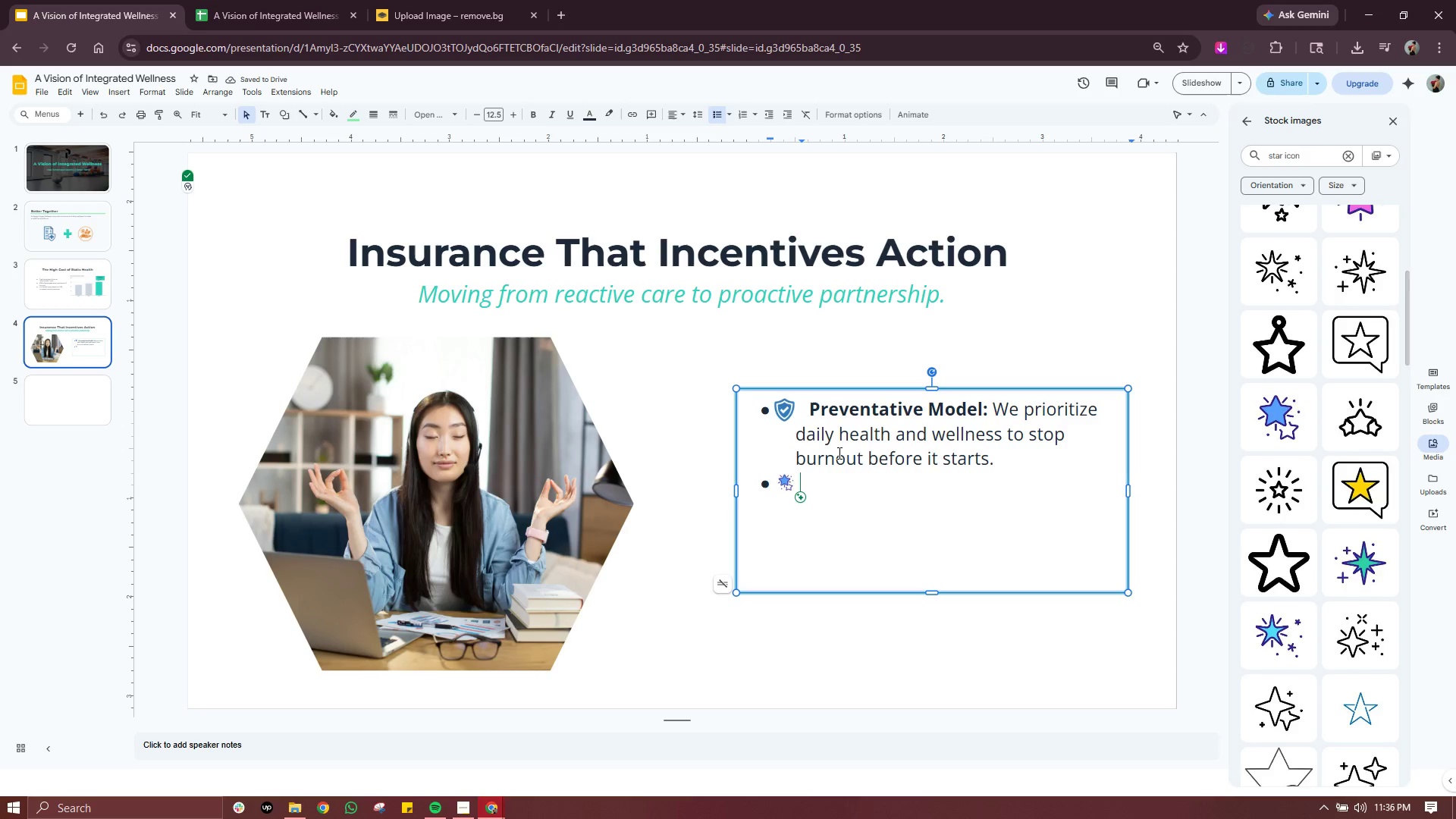 
key(Backspace)
 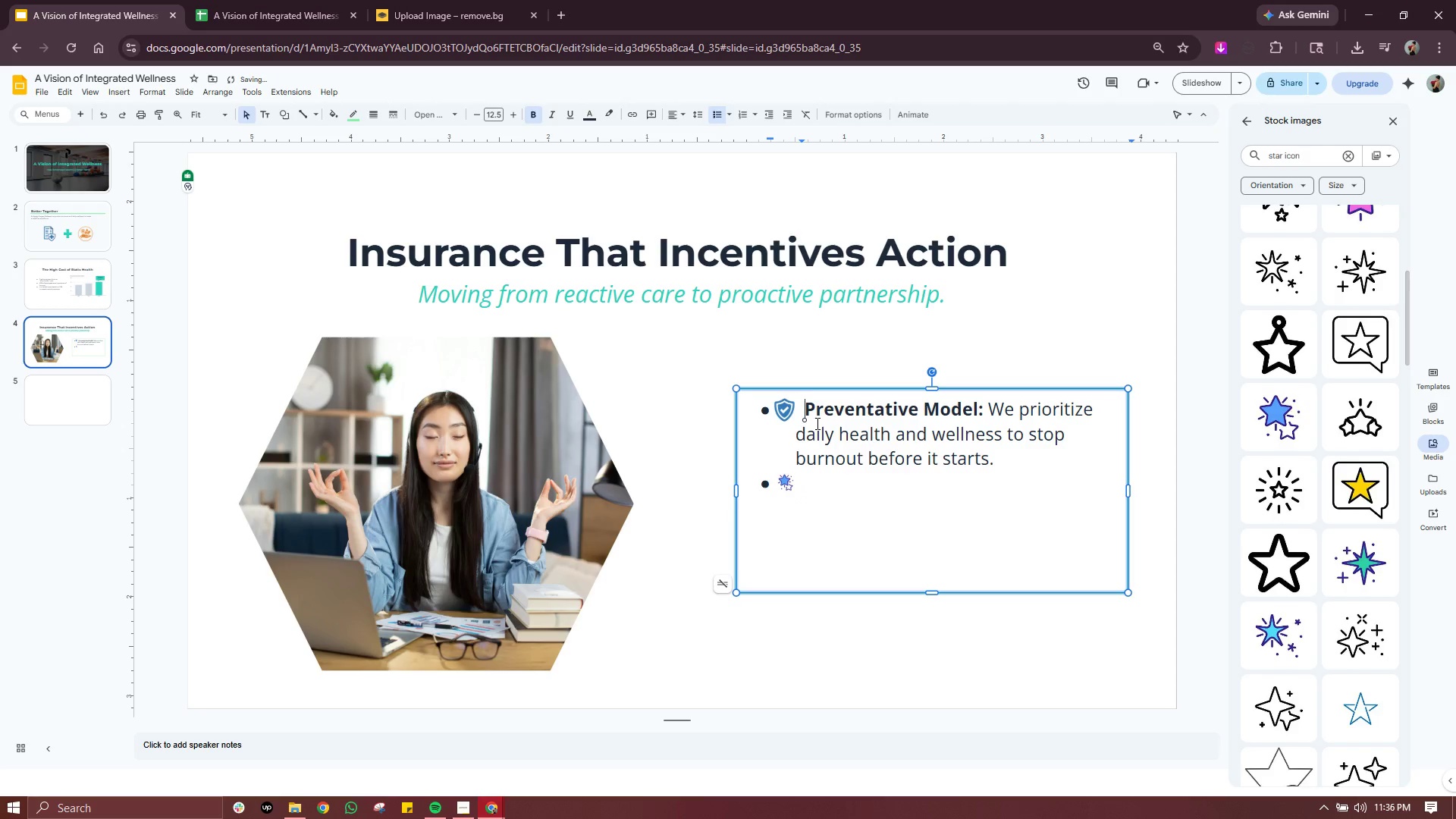 
key(Backspace)
 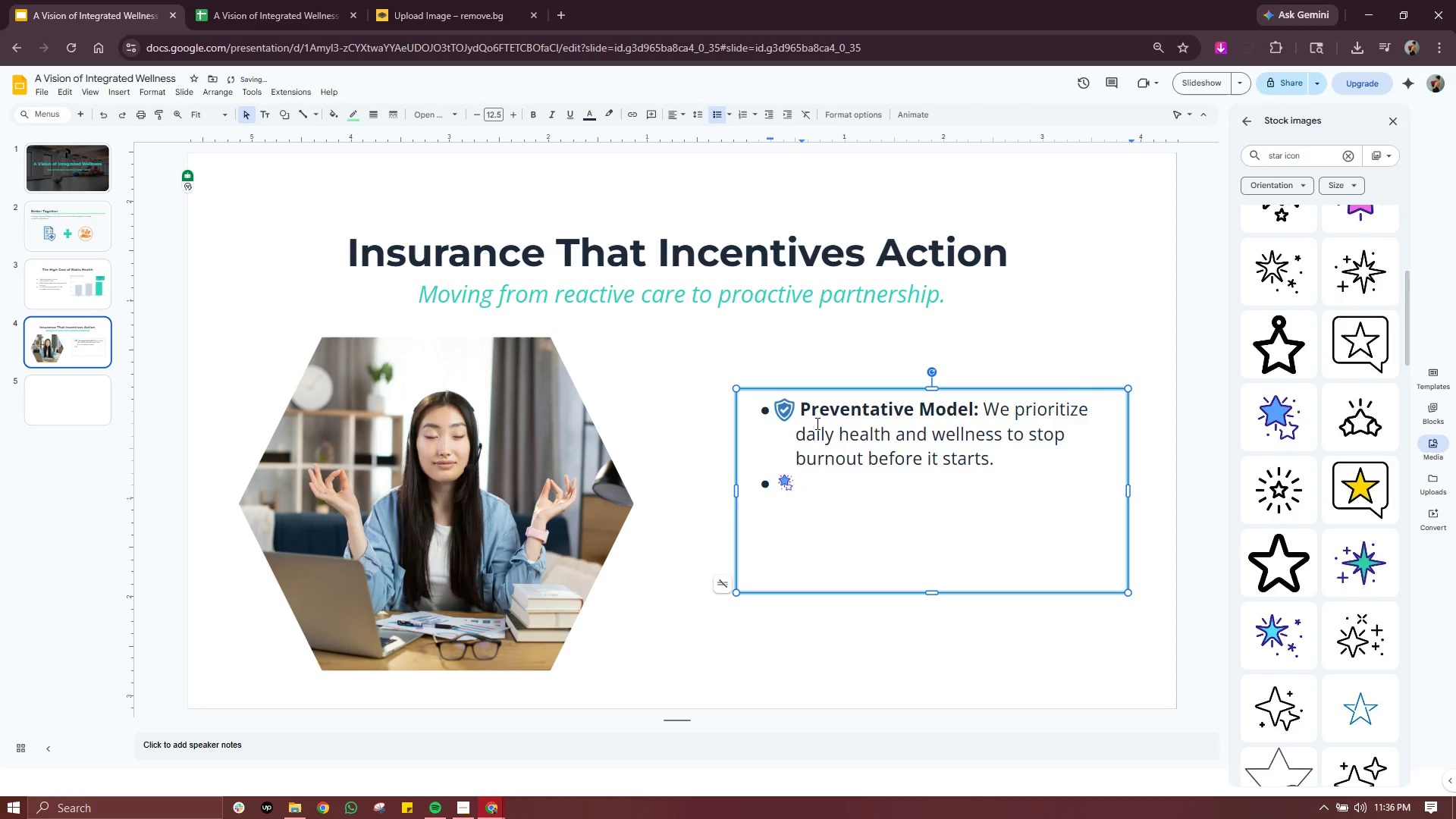 
key(Backspace)
 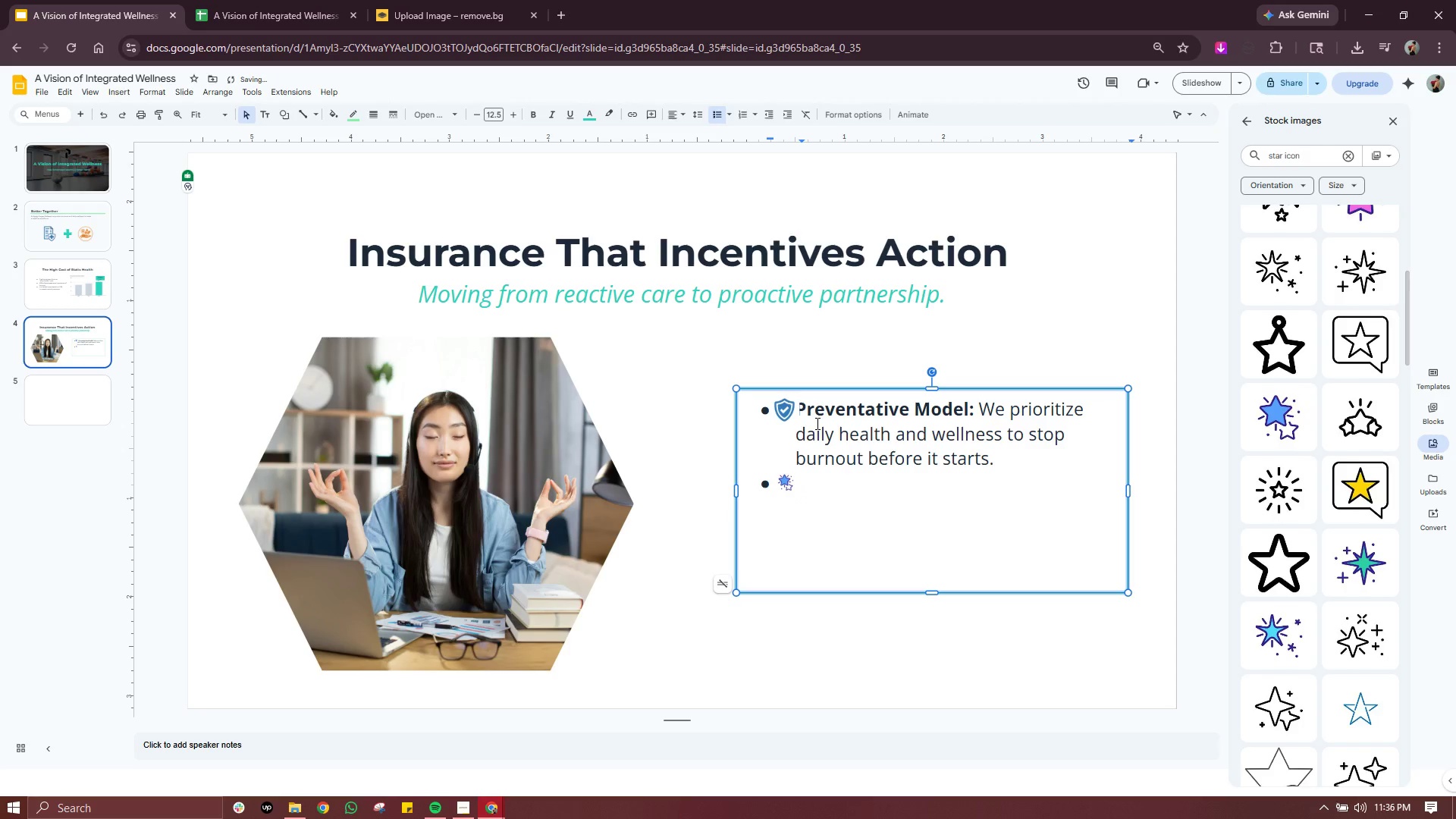 
key(Space)
 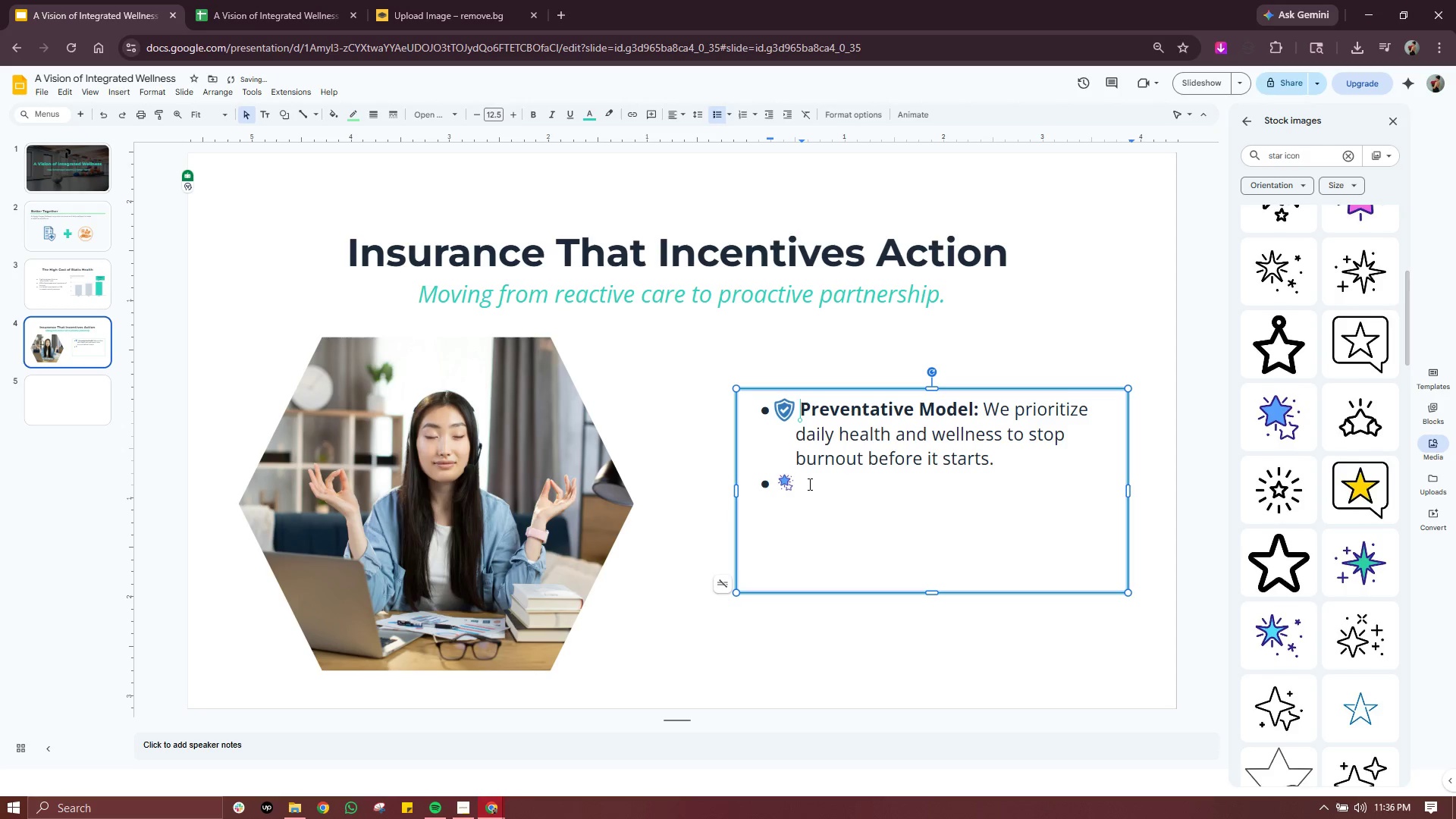 
left_click([807, 482])
 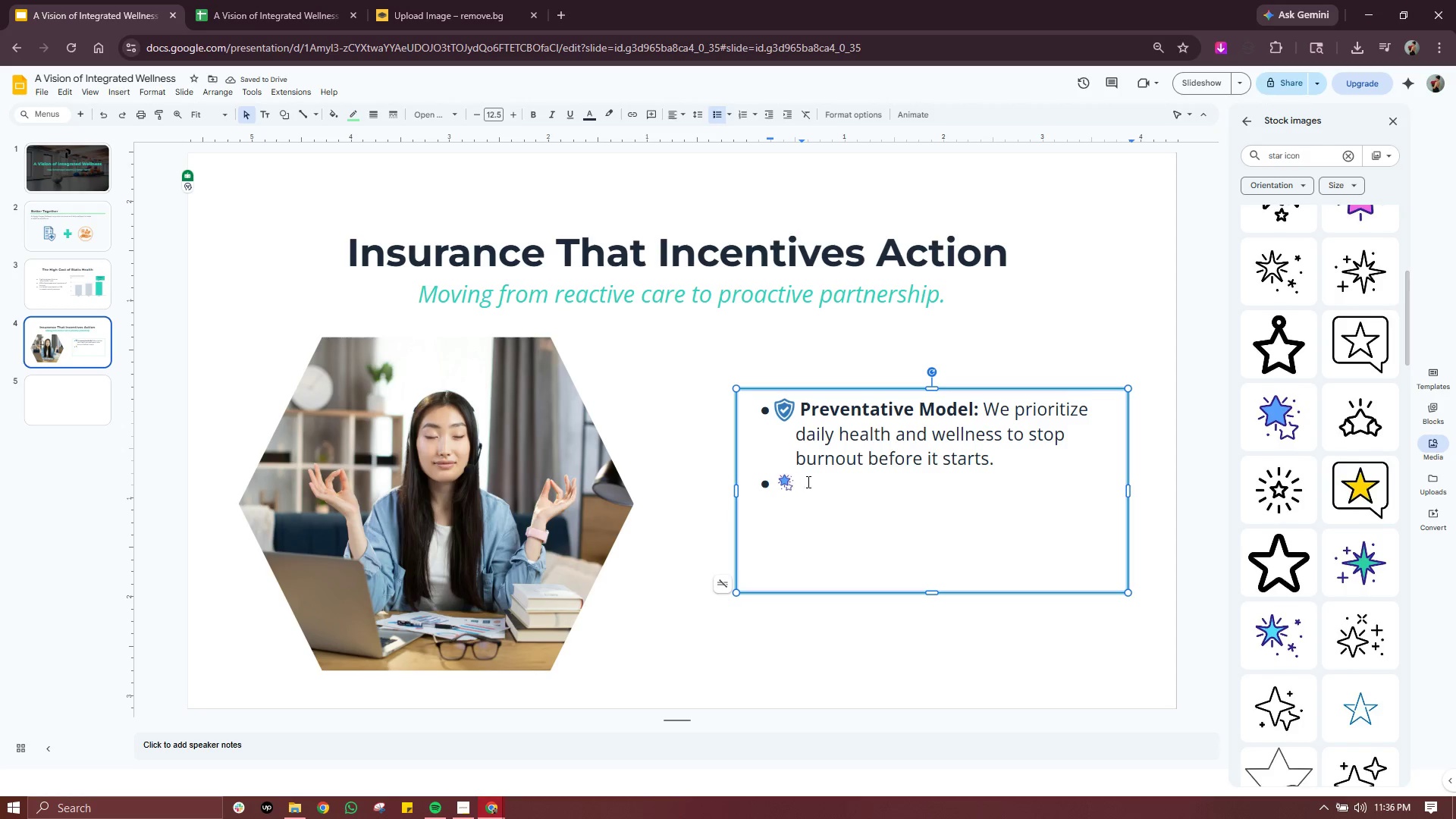 
wait(5.25)
 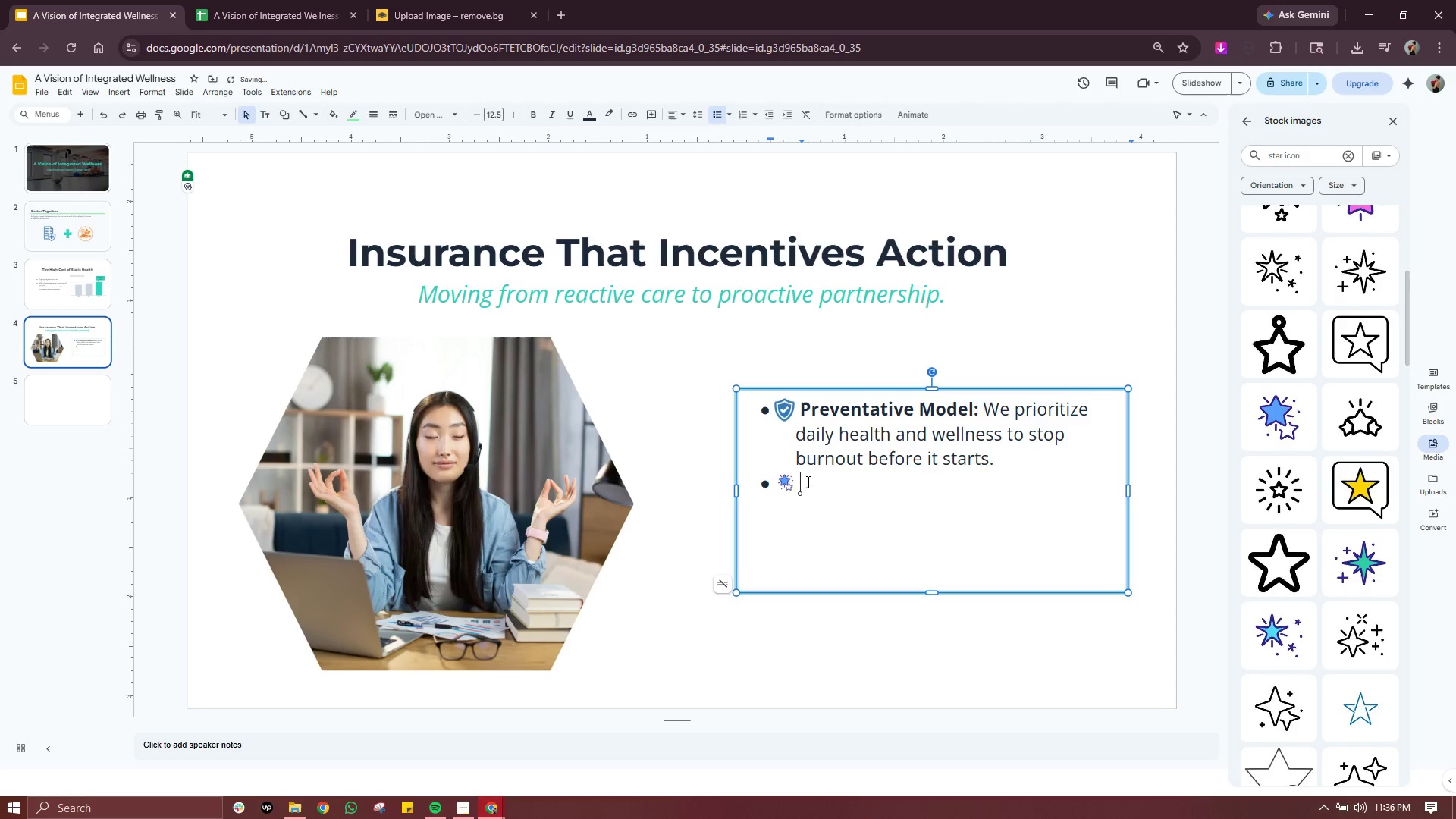 
type(Curati)
key(Backspace)
type(ed Network: )
 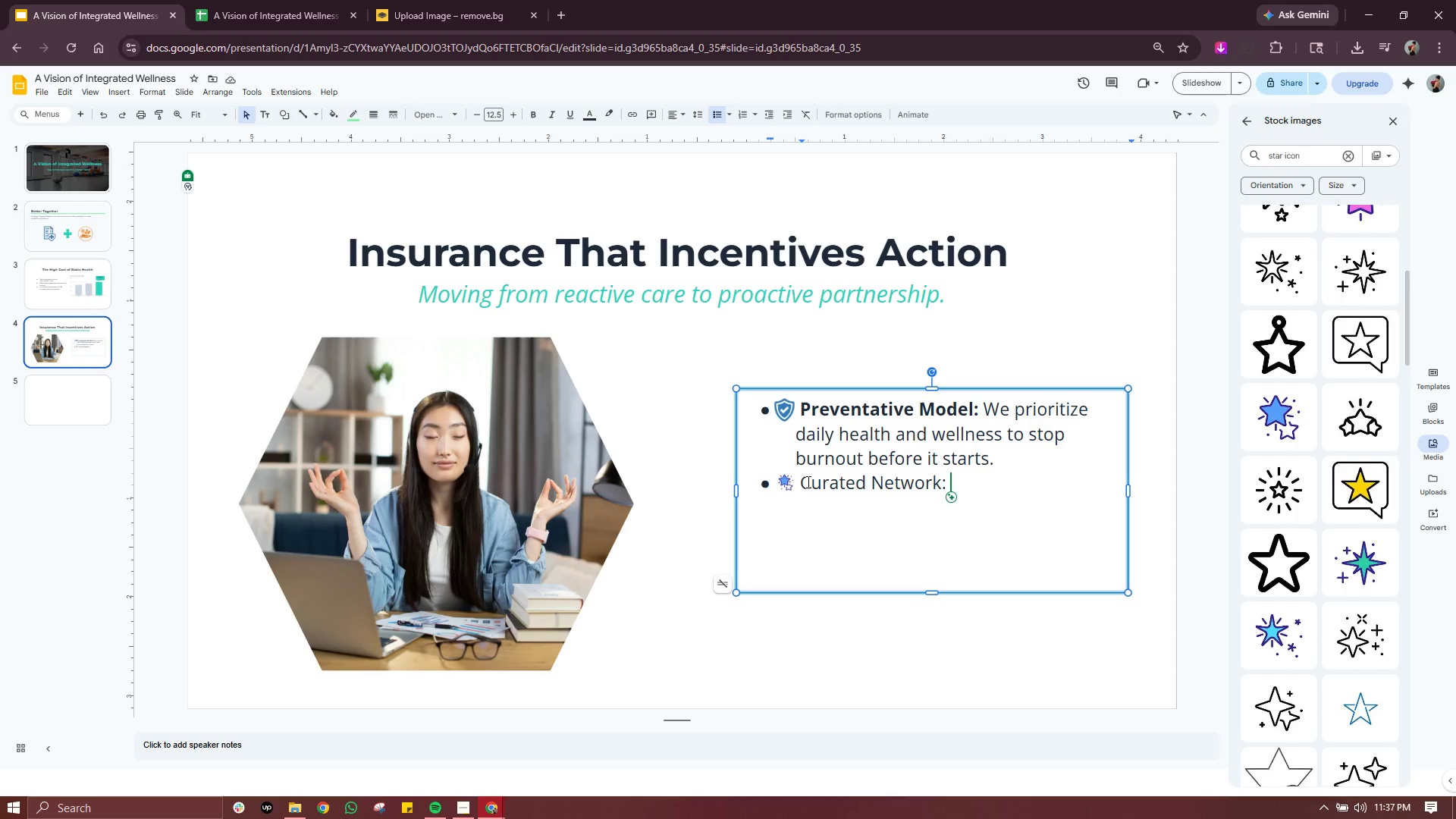 
wait(22.23)
 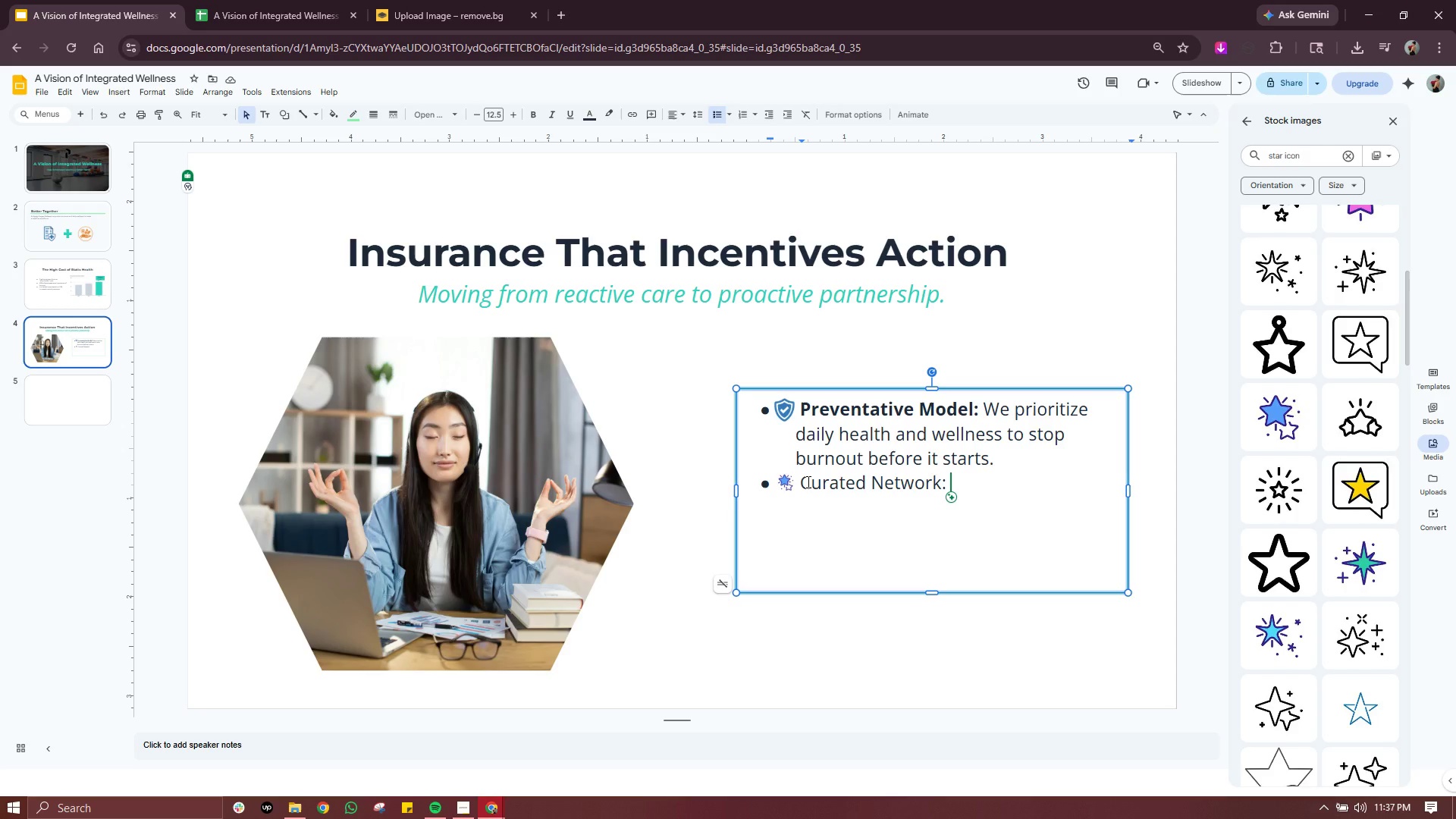 
type(We partner exclusively eith )
key(Backspace)
key(Backspace)
key(Backspace)
key(Backspace)
type(ith top-tier studieos)
key(Backspace)
key(Backspace)
key(Backspace)
type(so)
key(Backspace)
key(Backspace)
type(os and services k)
key(Backspace)
type(like yours.)
 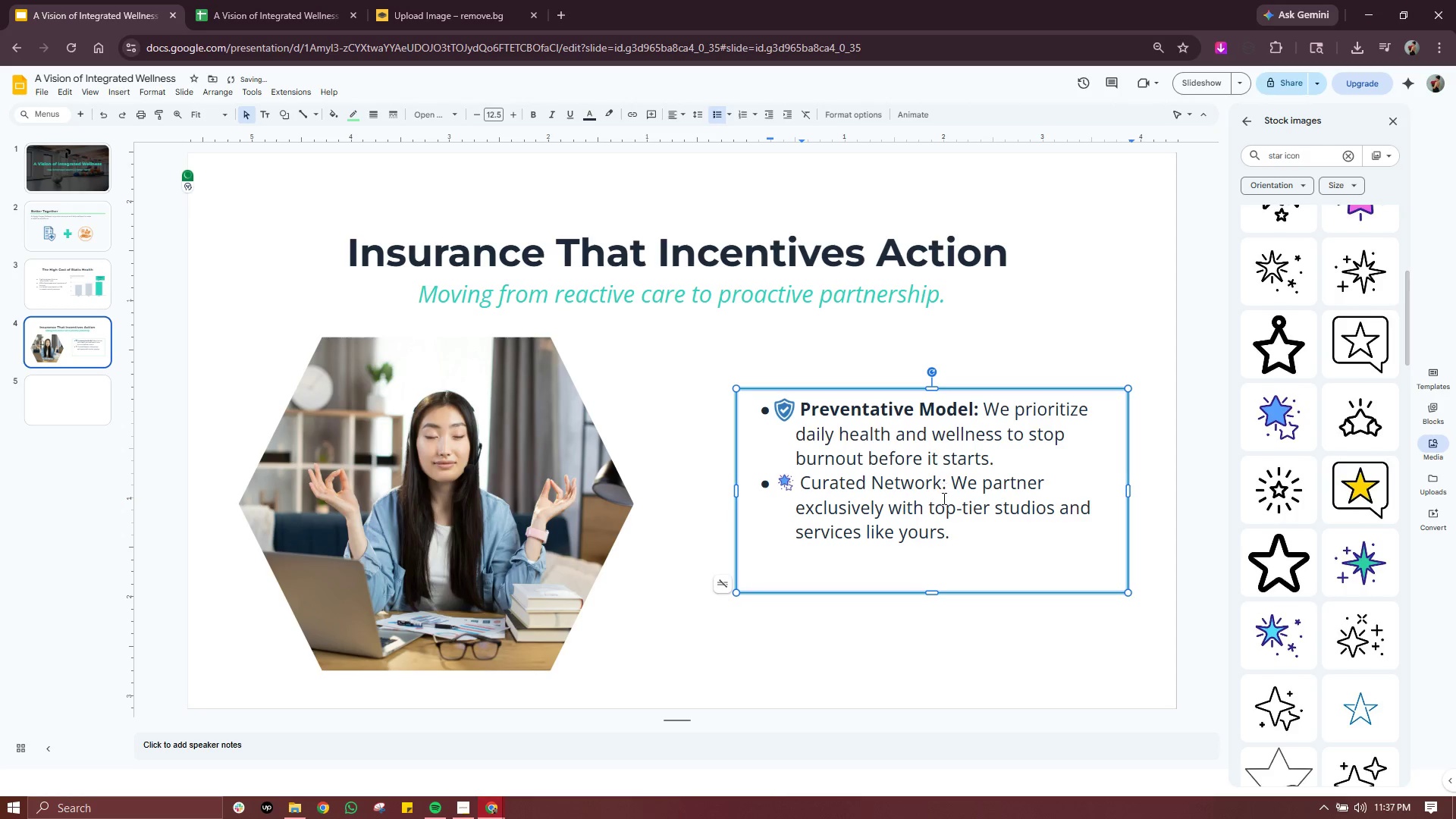 
left_click_drag(start_coordinate=[946, 484], to_coordinate=[804, 486])
 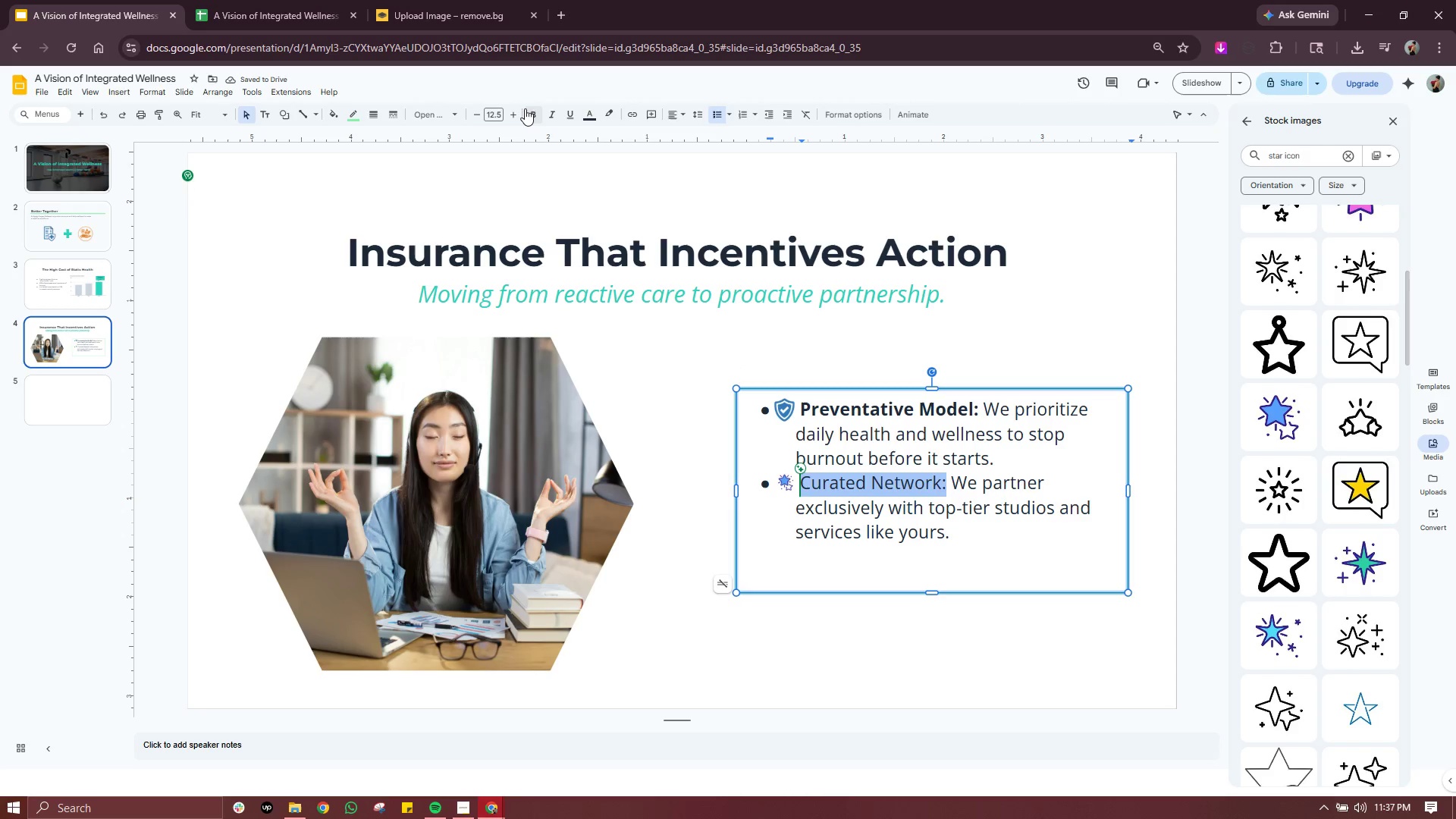 
left_click([526, 108])
 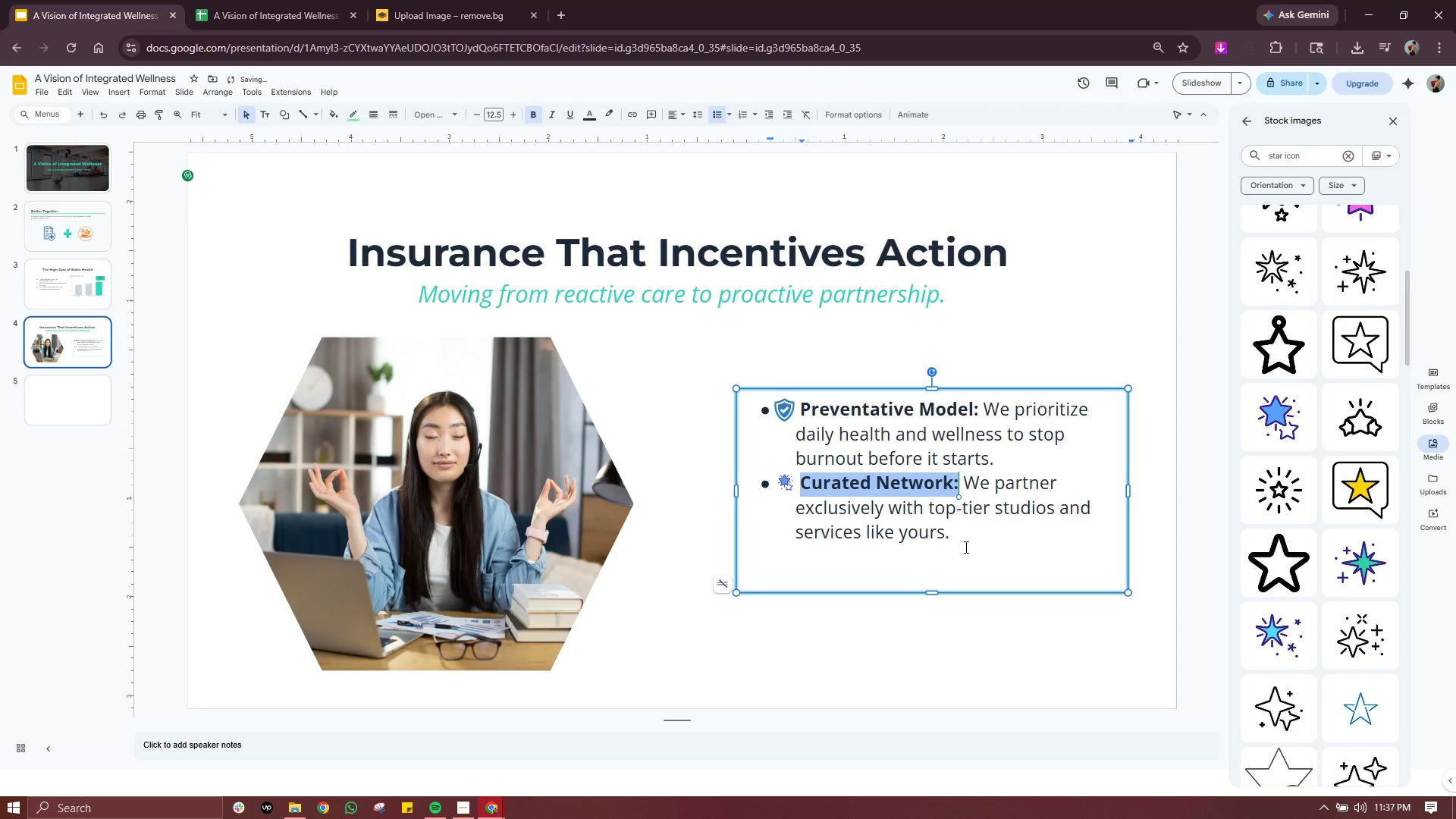 
left_click([965, 548])
 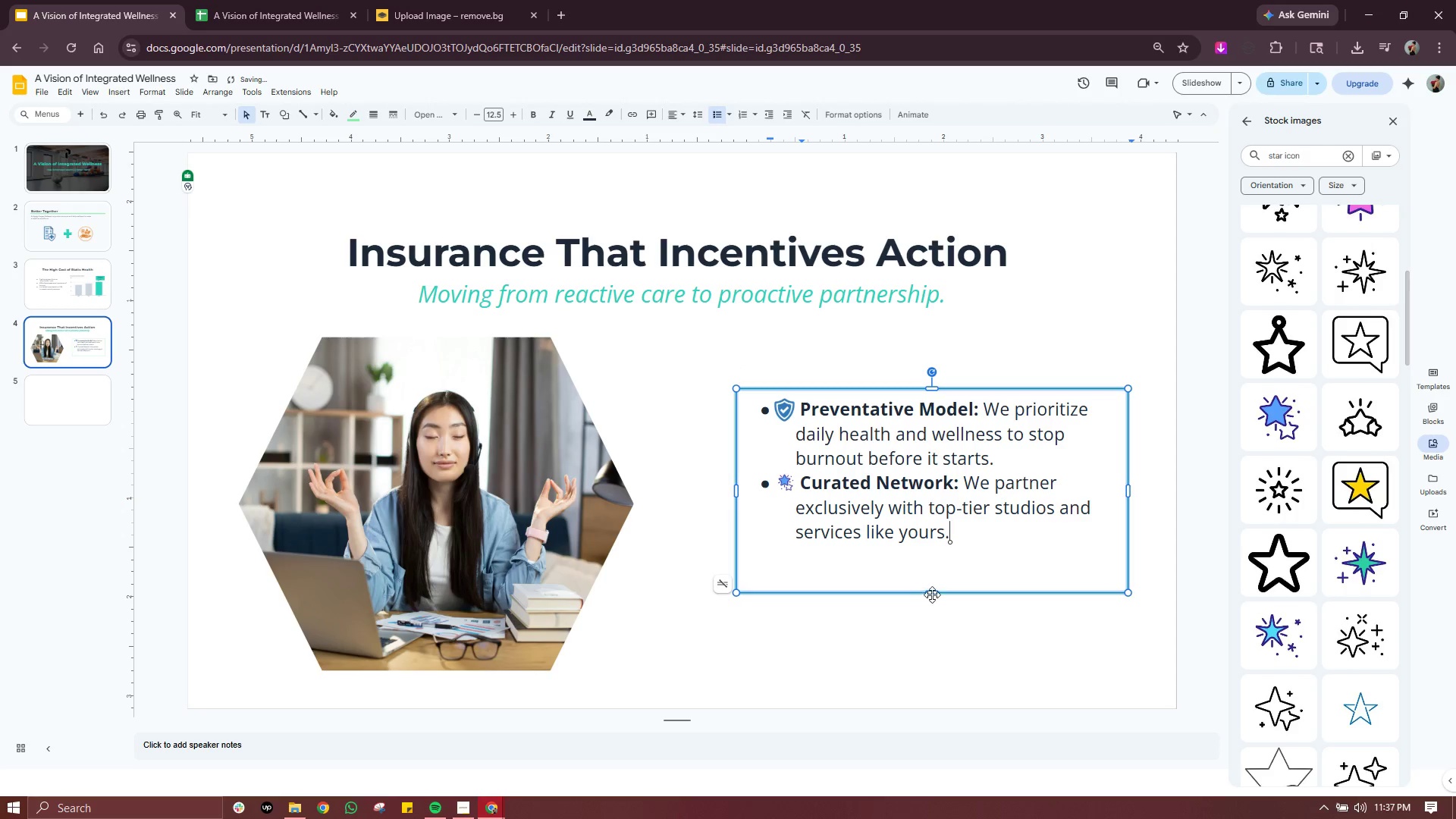 
left_click_drag(start_coordinate=[932, 595], to_coordinate=[935, 668])
 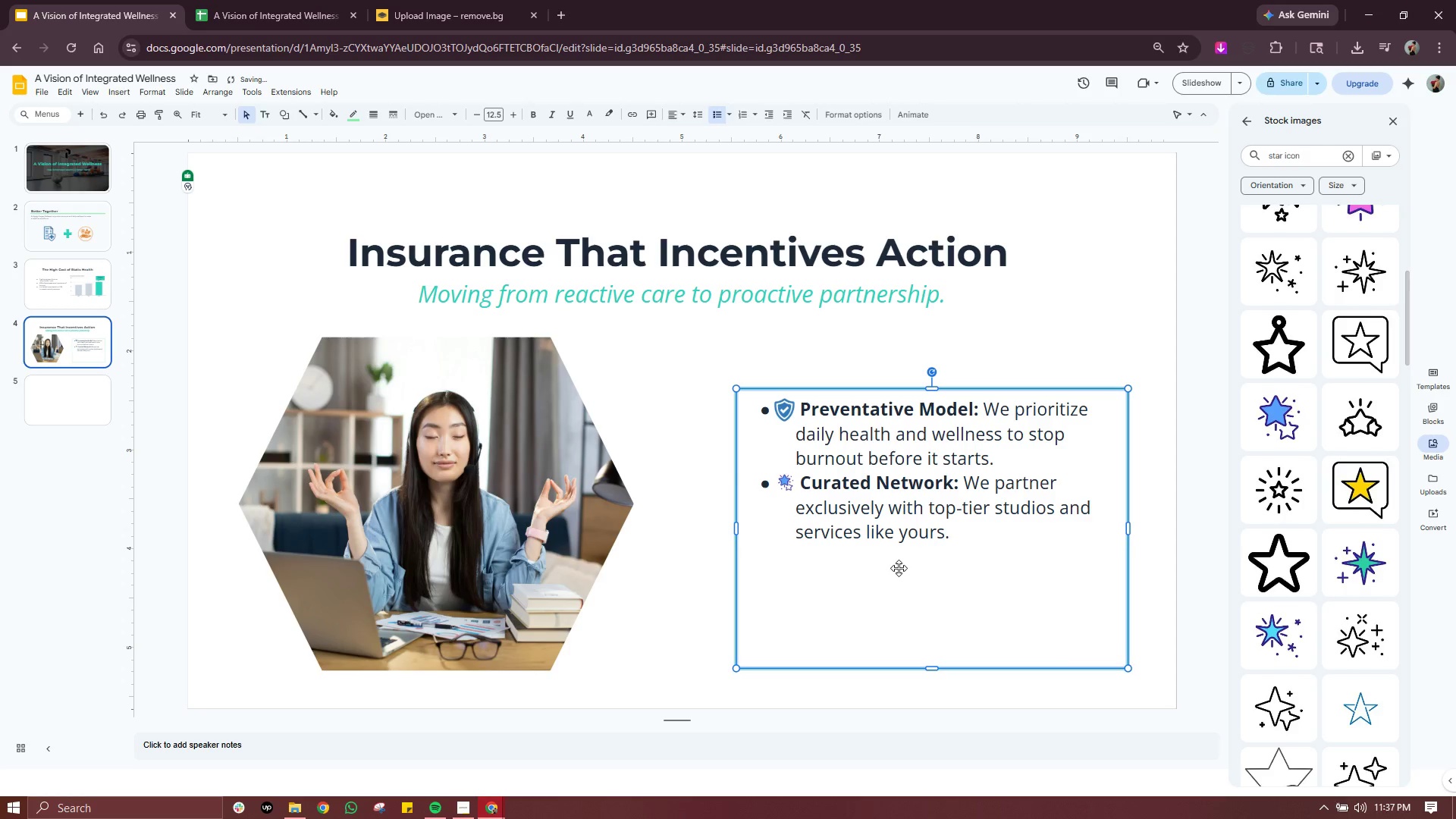 
left_click([966, 538])
 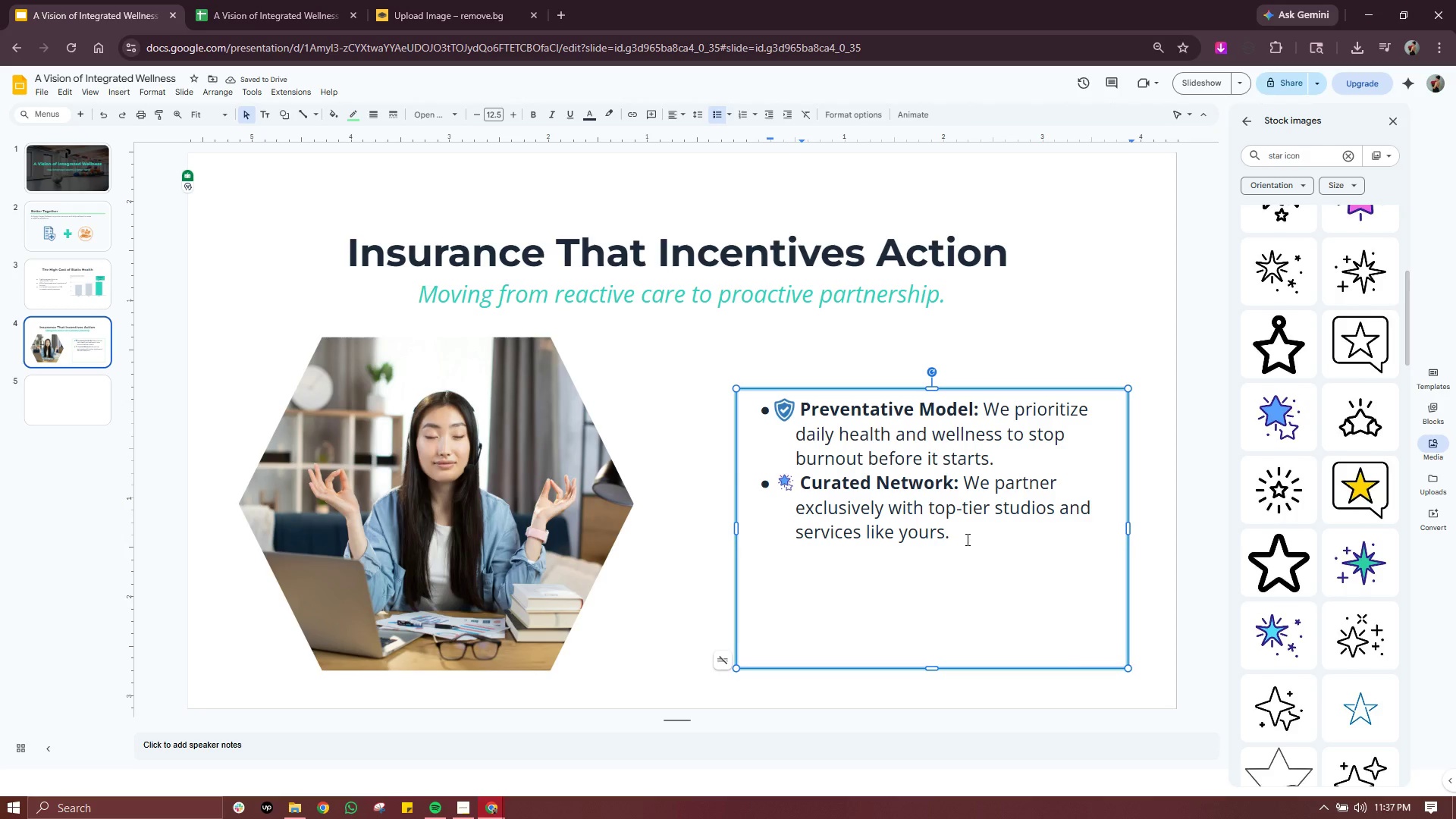 
key(Enter)
 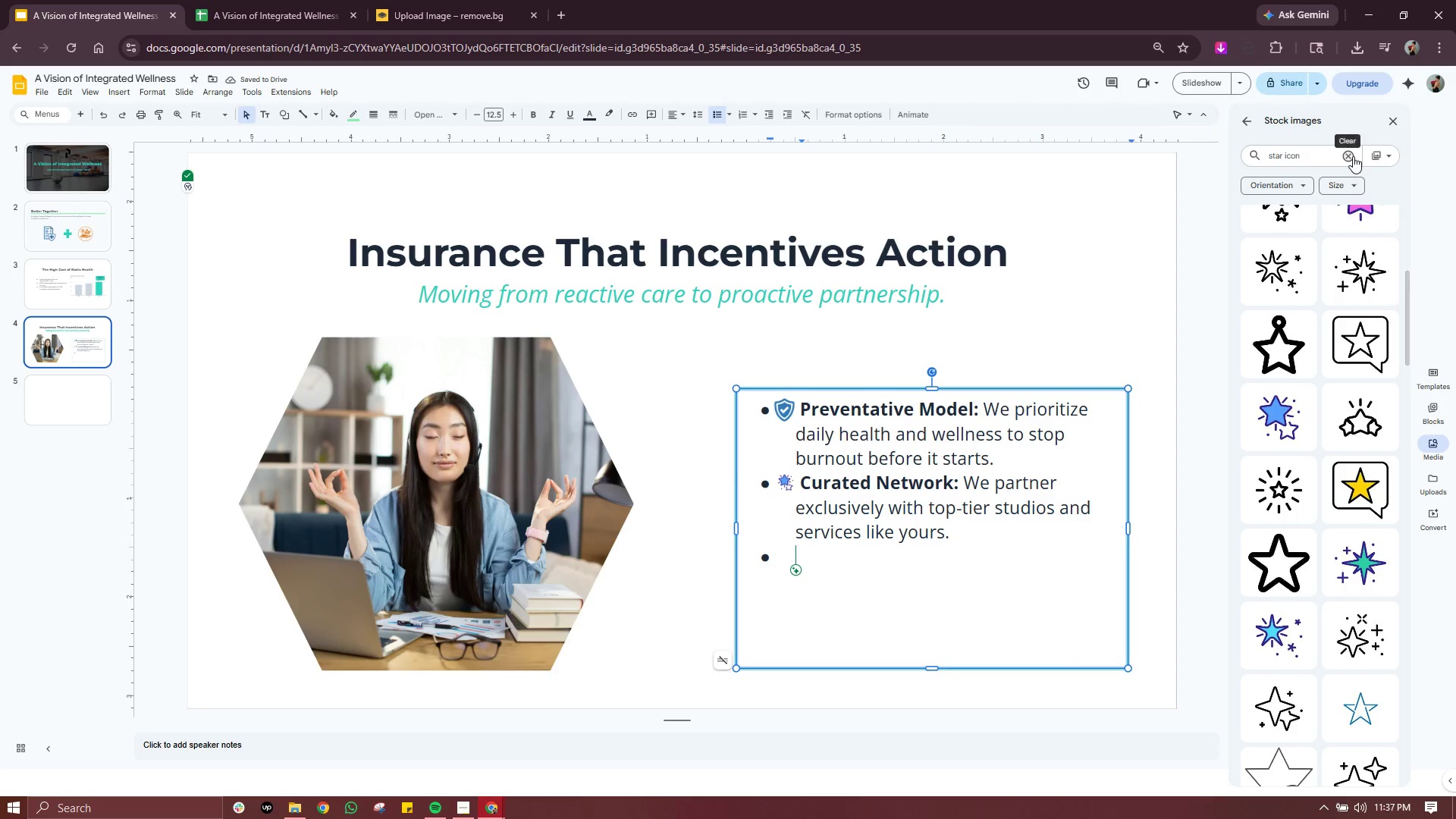 
wait(5.69)
 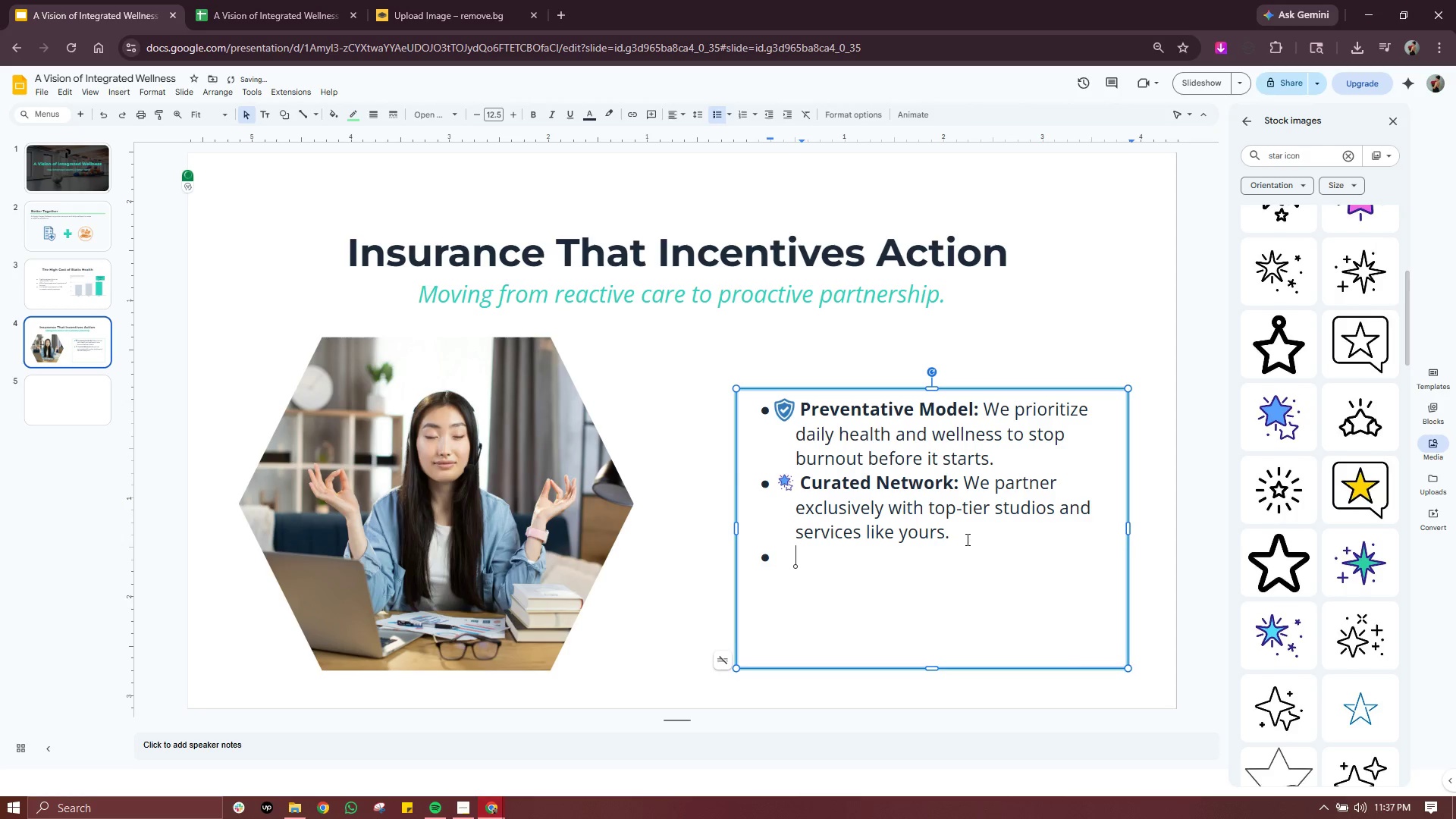 
left_click([1353, 156])
 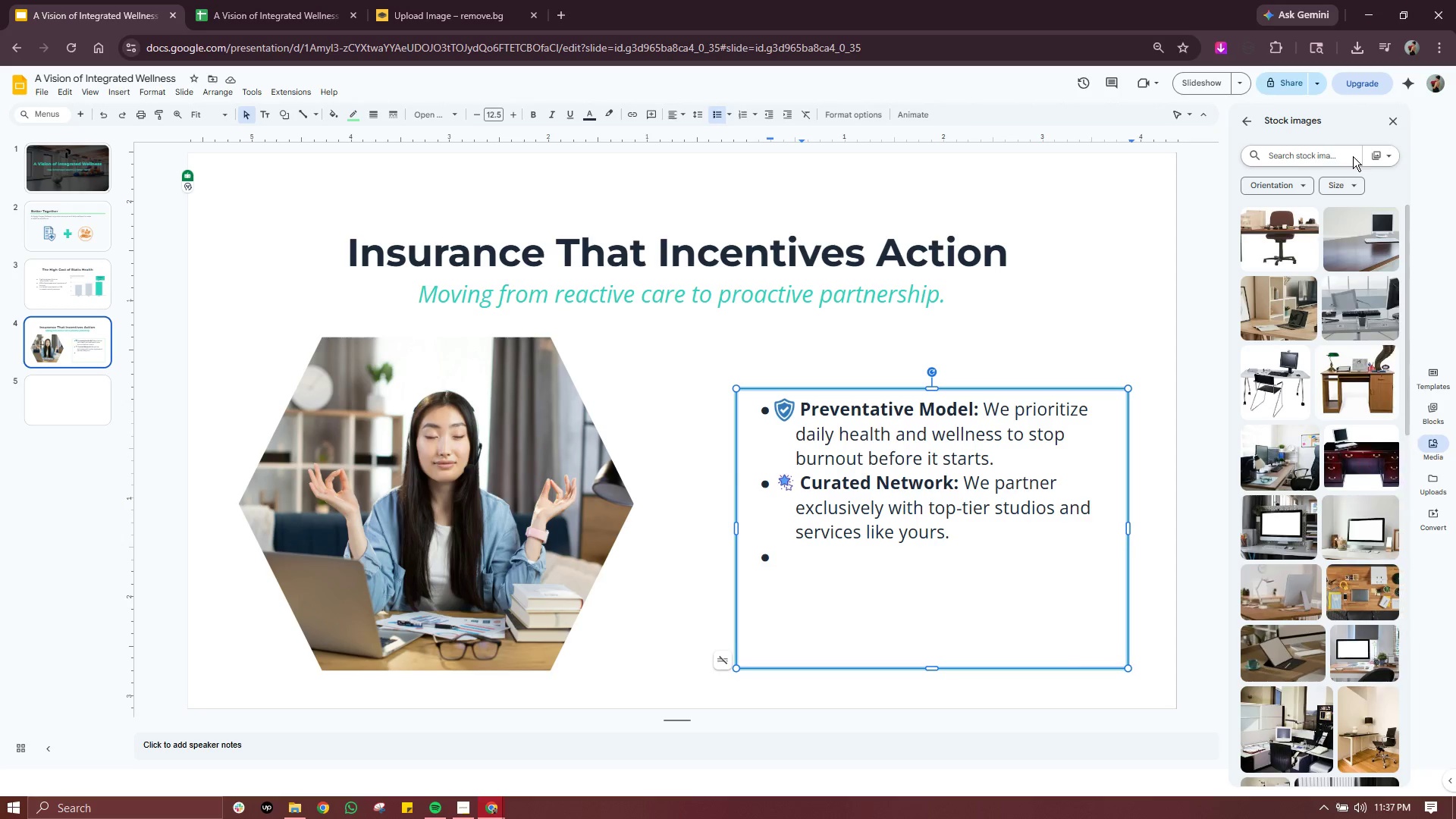 
type(phone icon)
 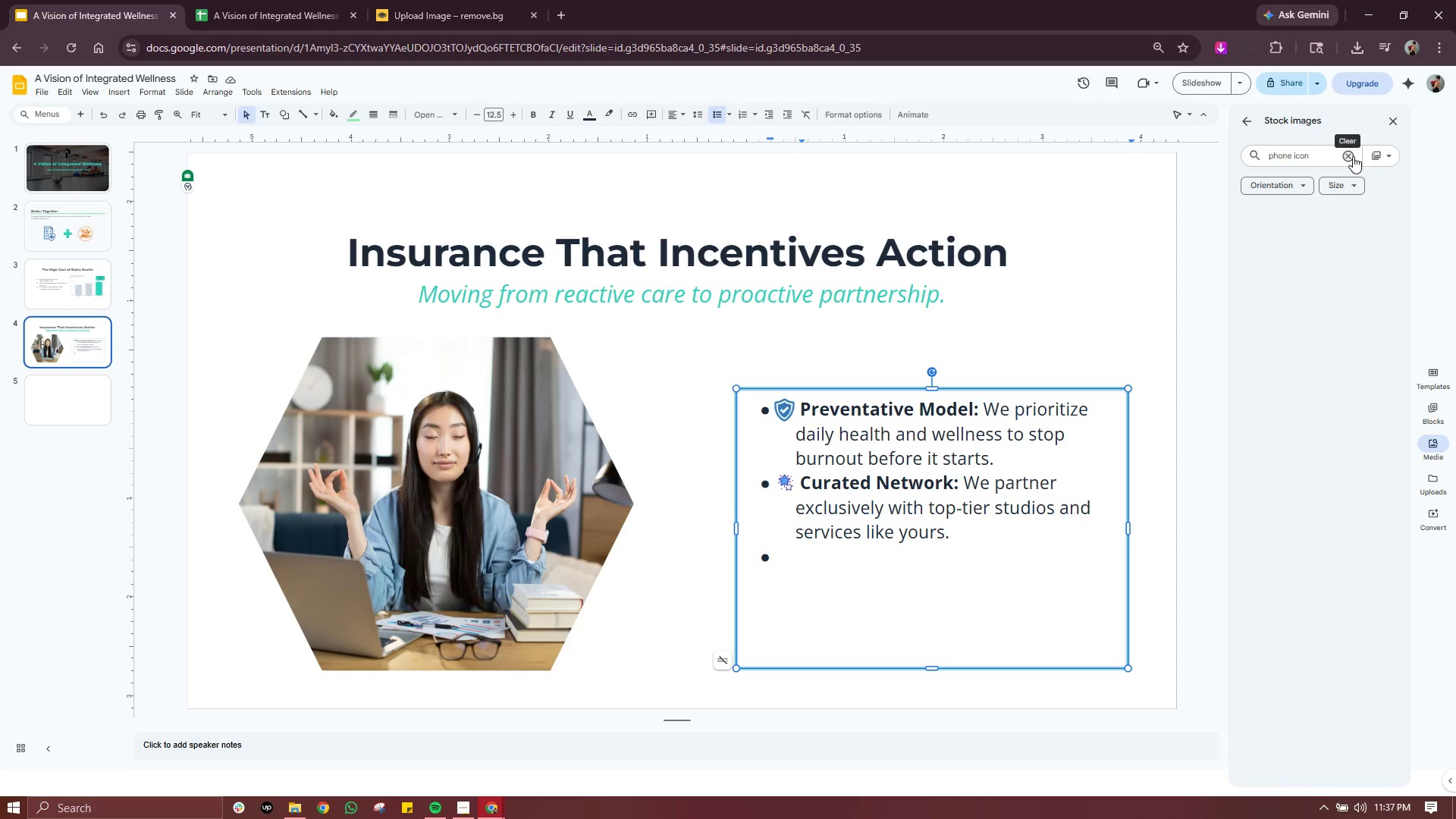 
key(Enter)
 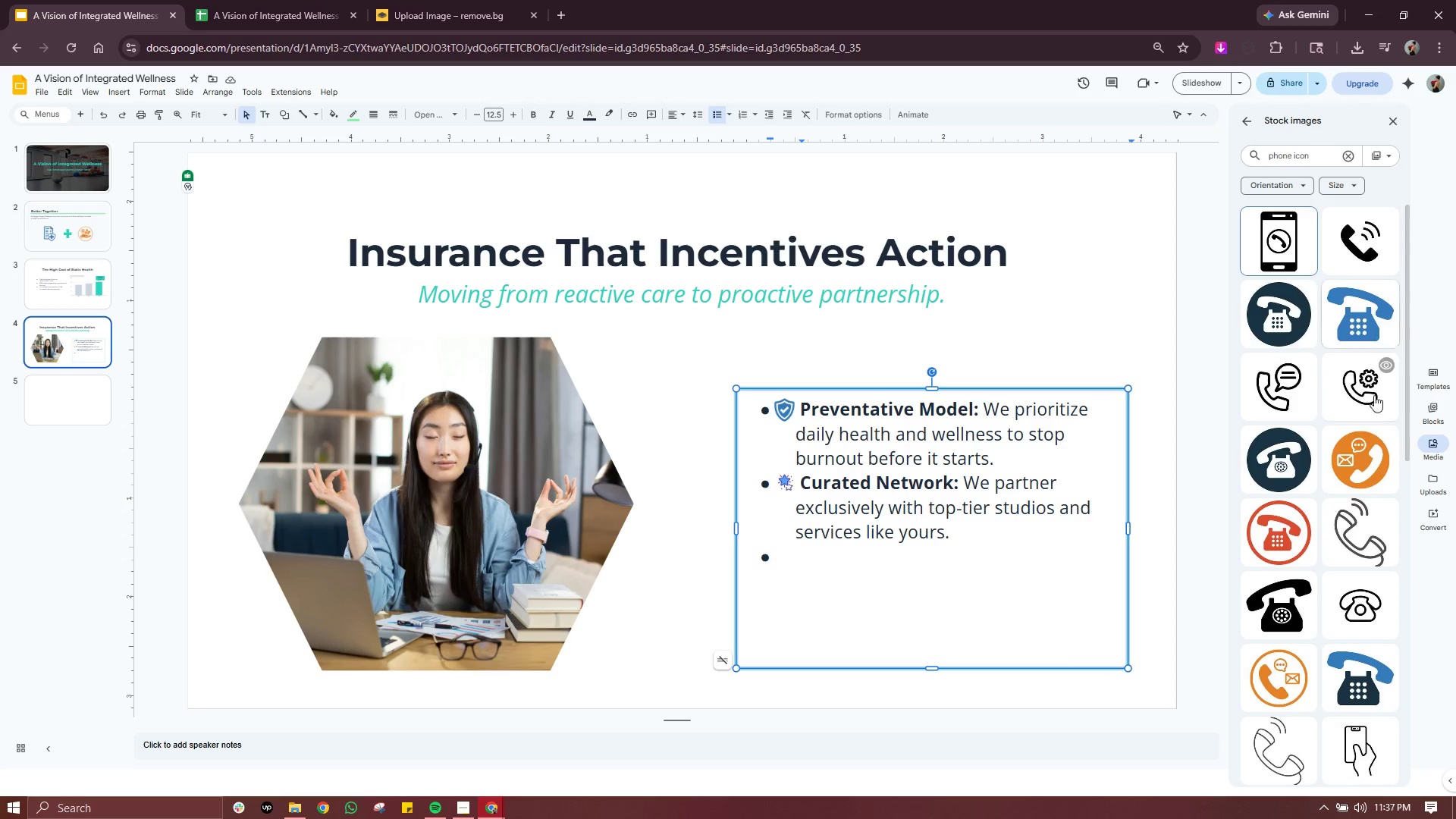 
wait(5.08)
 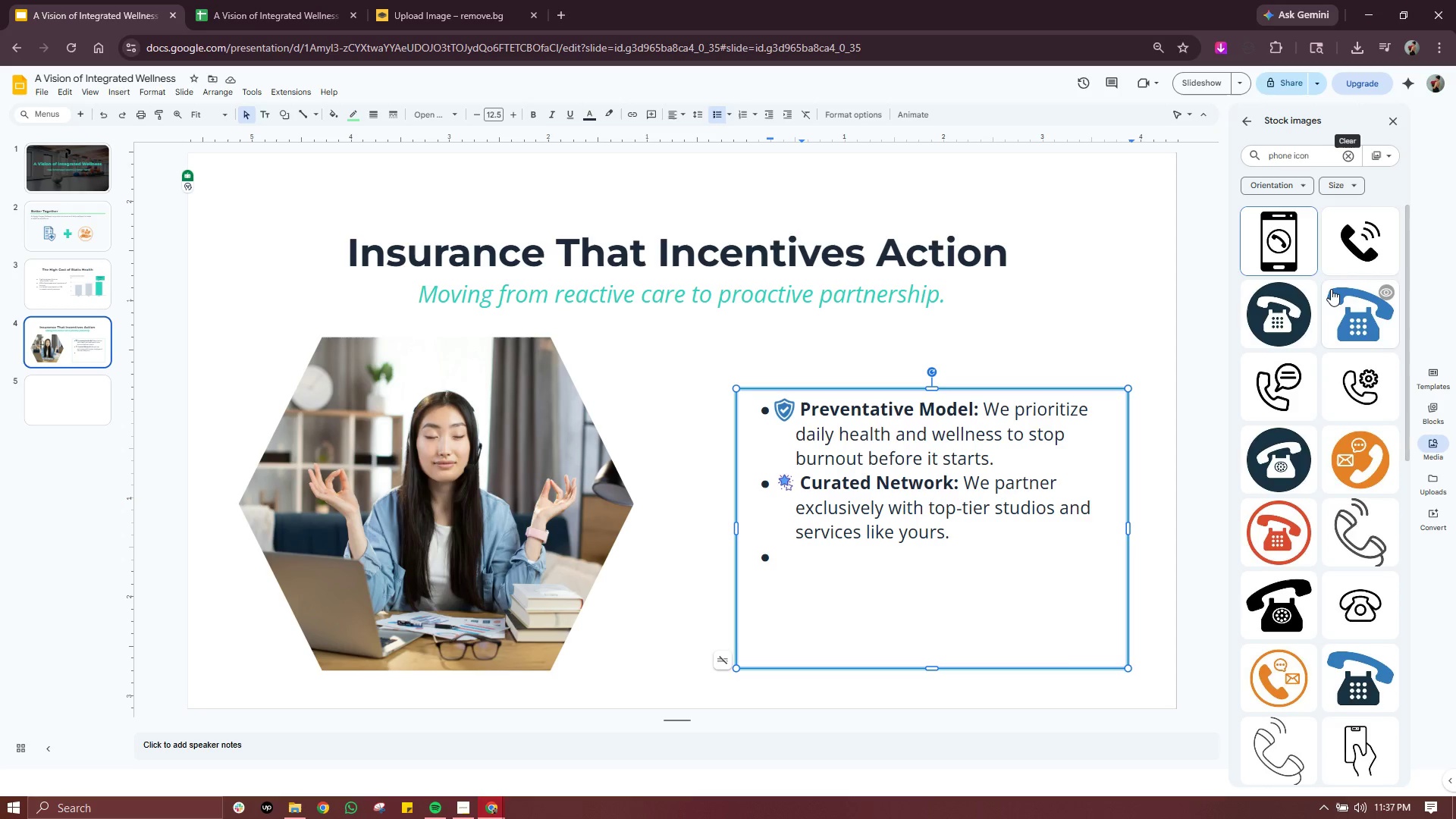 
scroll: coordinate [1362, 588], scroll_direction: down, amount: 1.0
 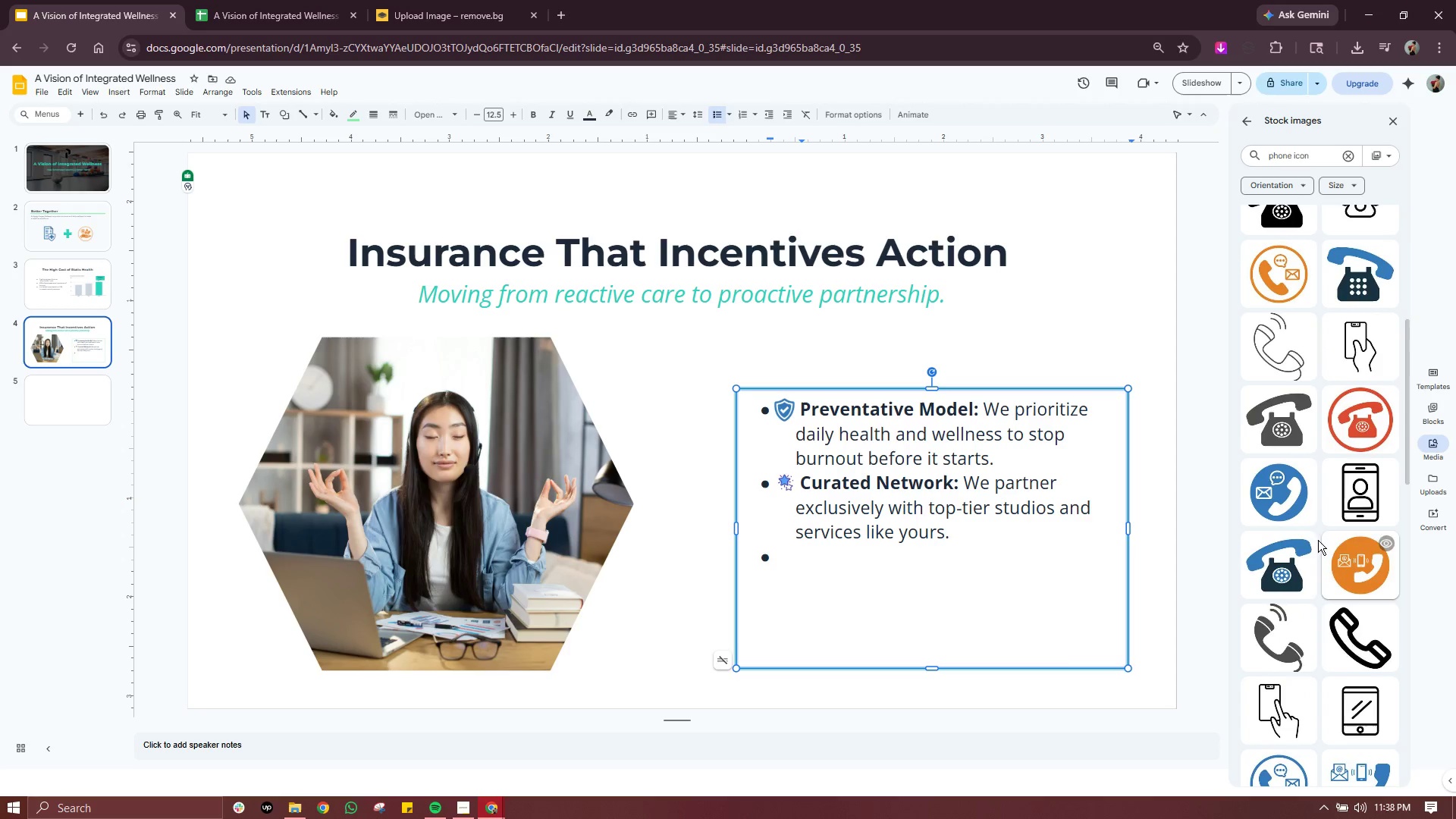 
scroll: coordinate [1302, 514], scroll_direction: up, amount: 3.0
 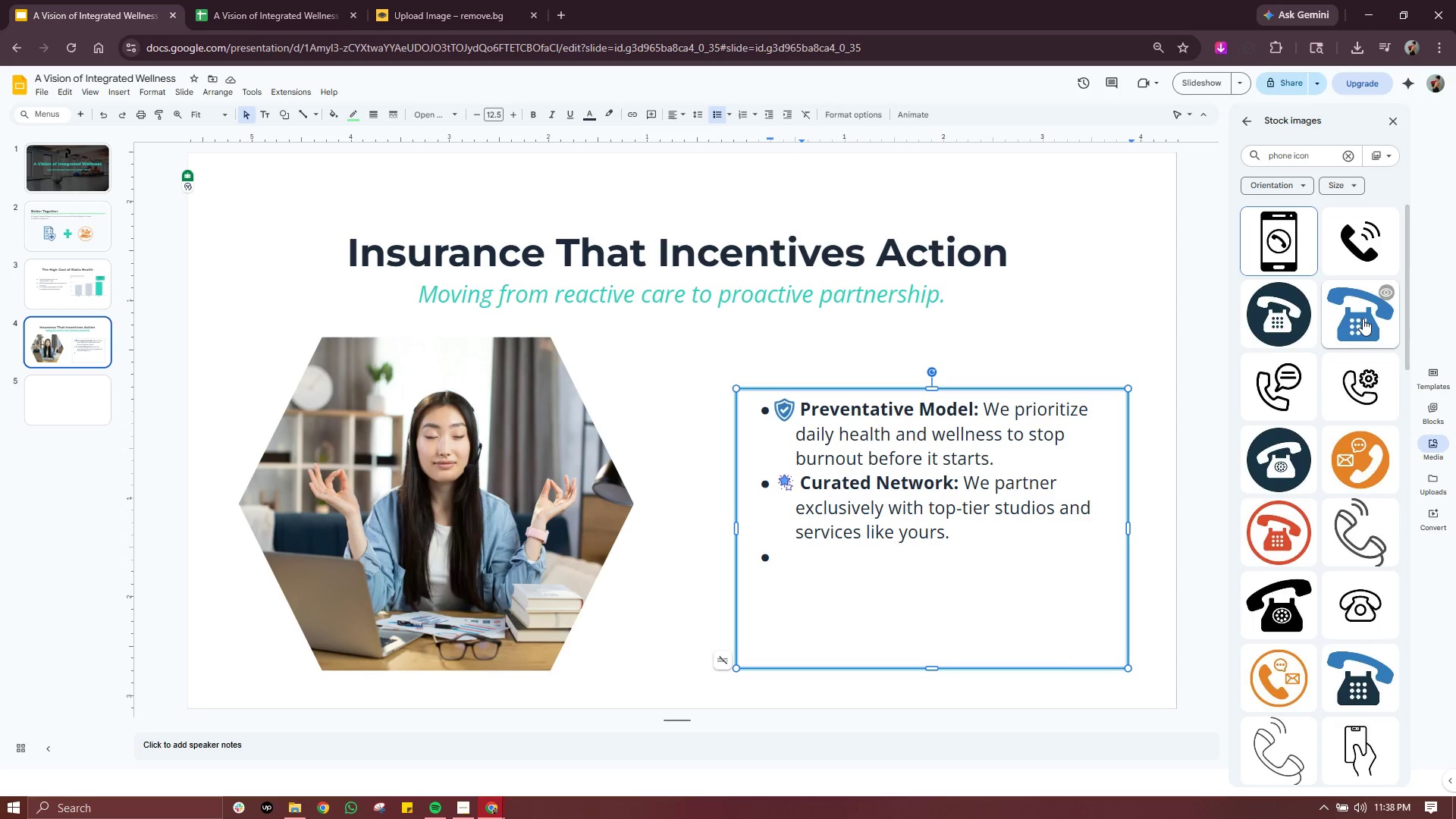 
wait(6.74)
 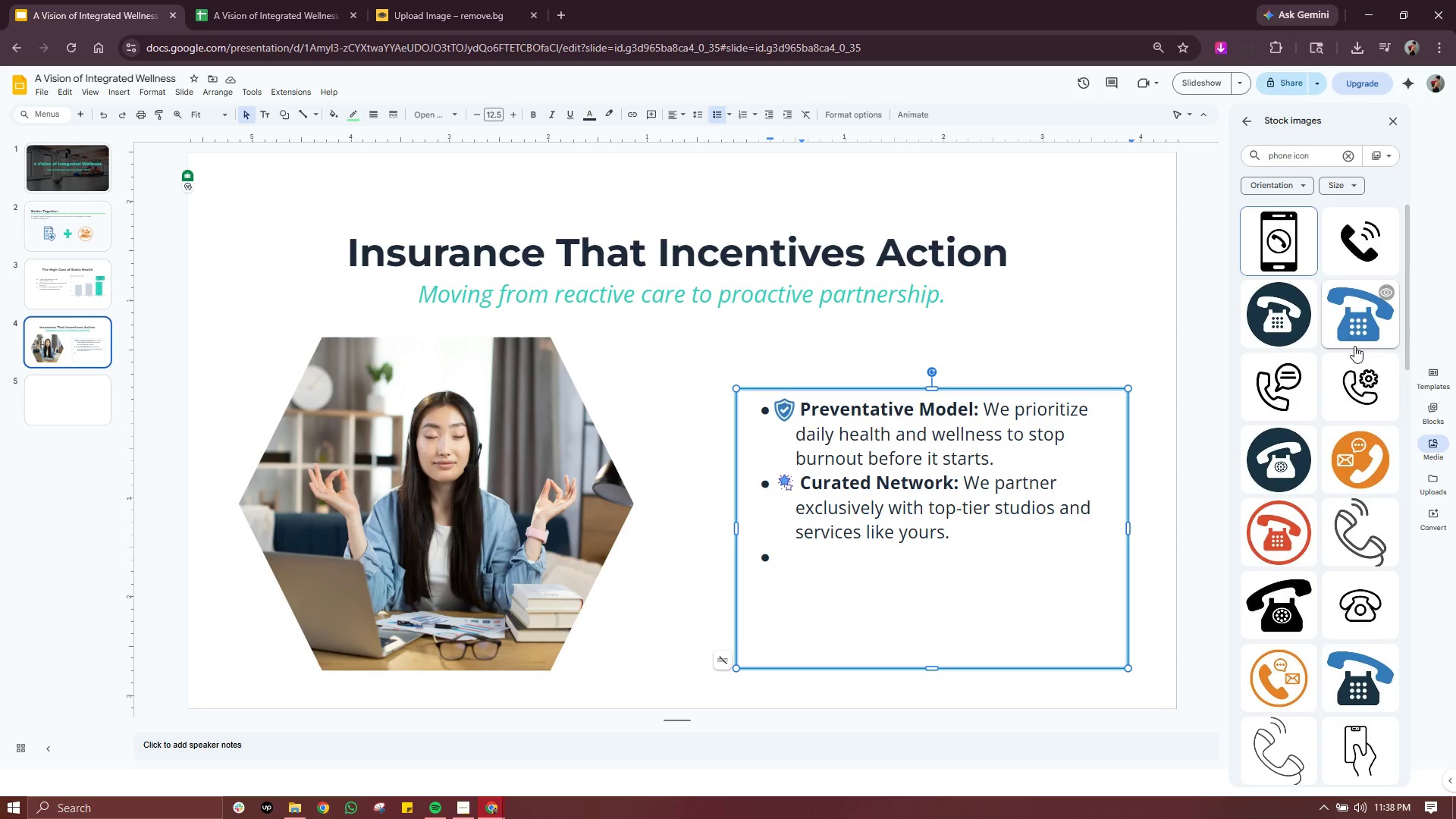 
scroll: coordinate [1354, 414], scroll_direction: down, amount: 5.0
 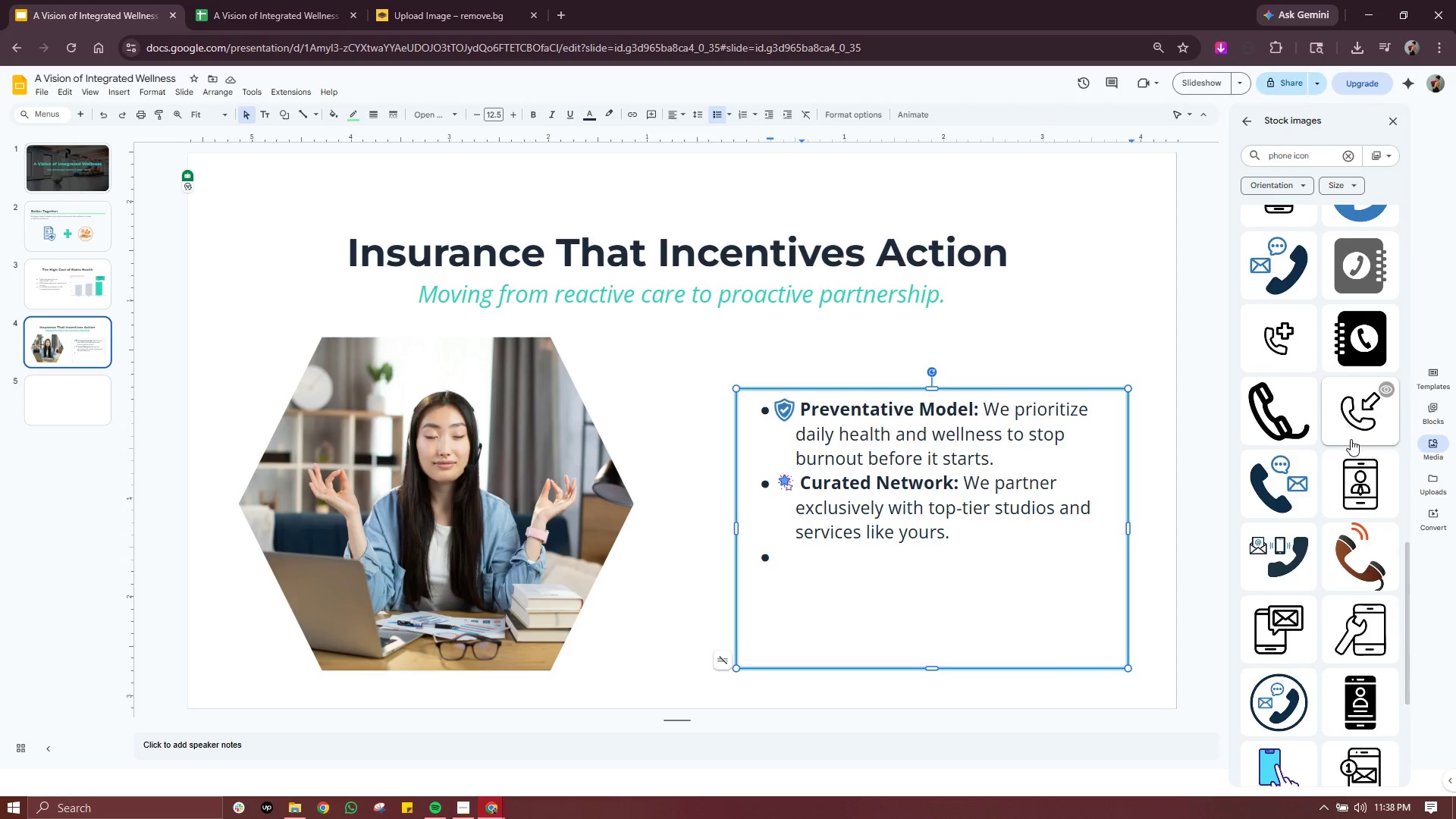 
scroll: coordinate [1351, 439], scroll_direction: up, amount: 1.0
 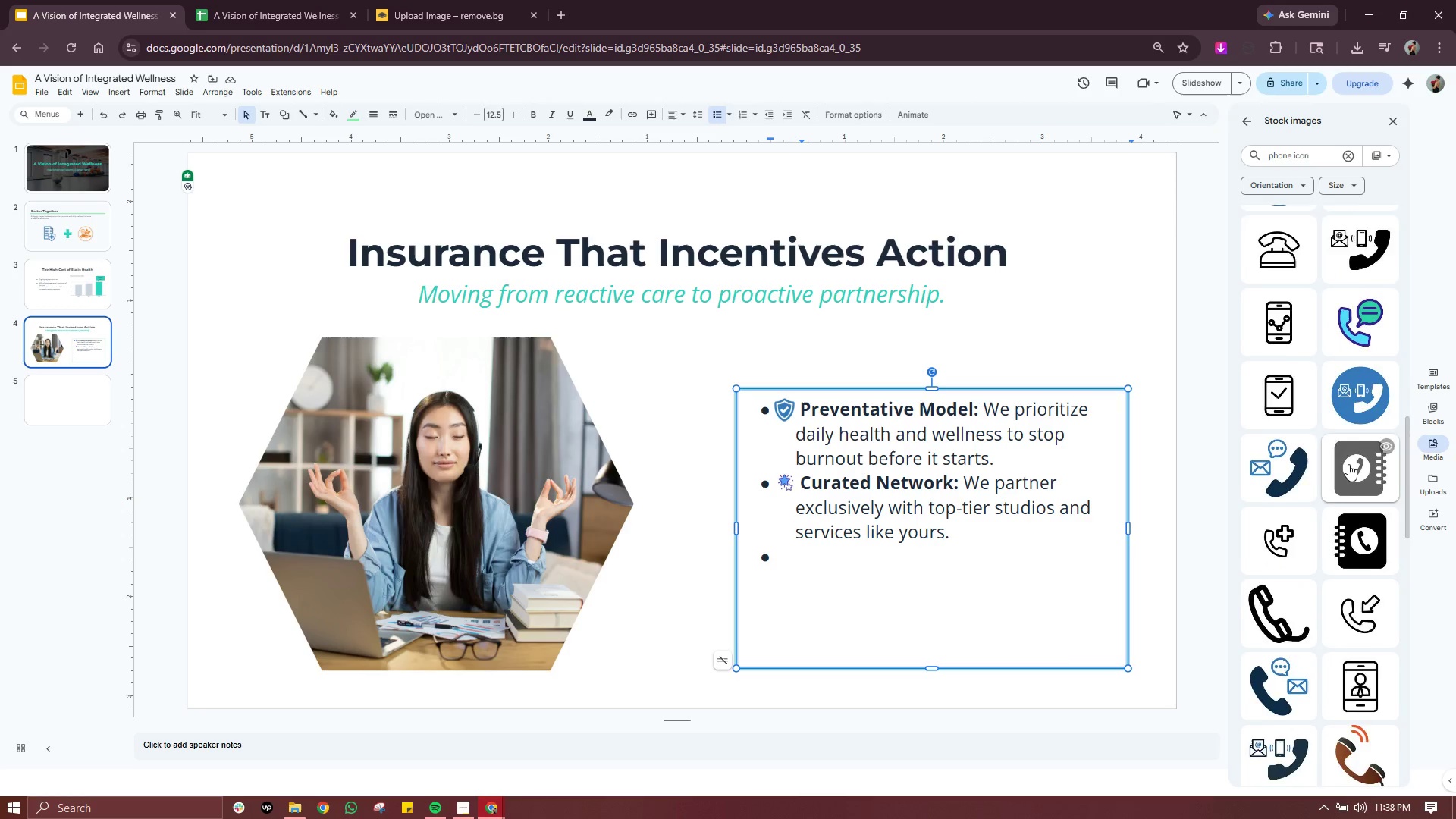 
scroll: coordinate [1327, 494], scroll_direction: down, amount: 8.0
 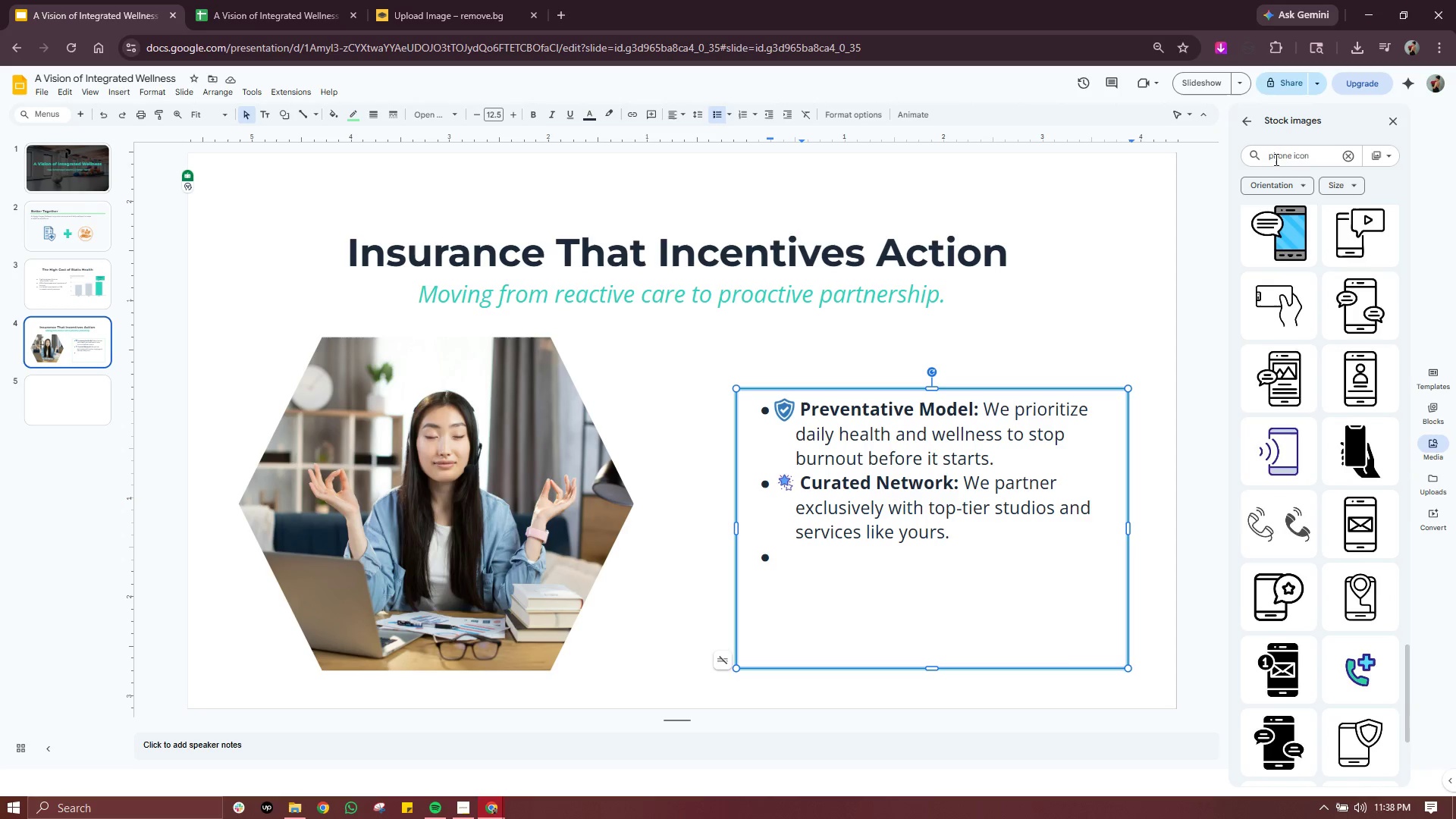 
left_click([1268, 155])
 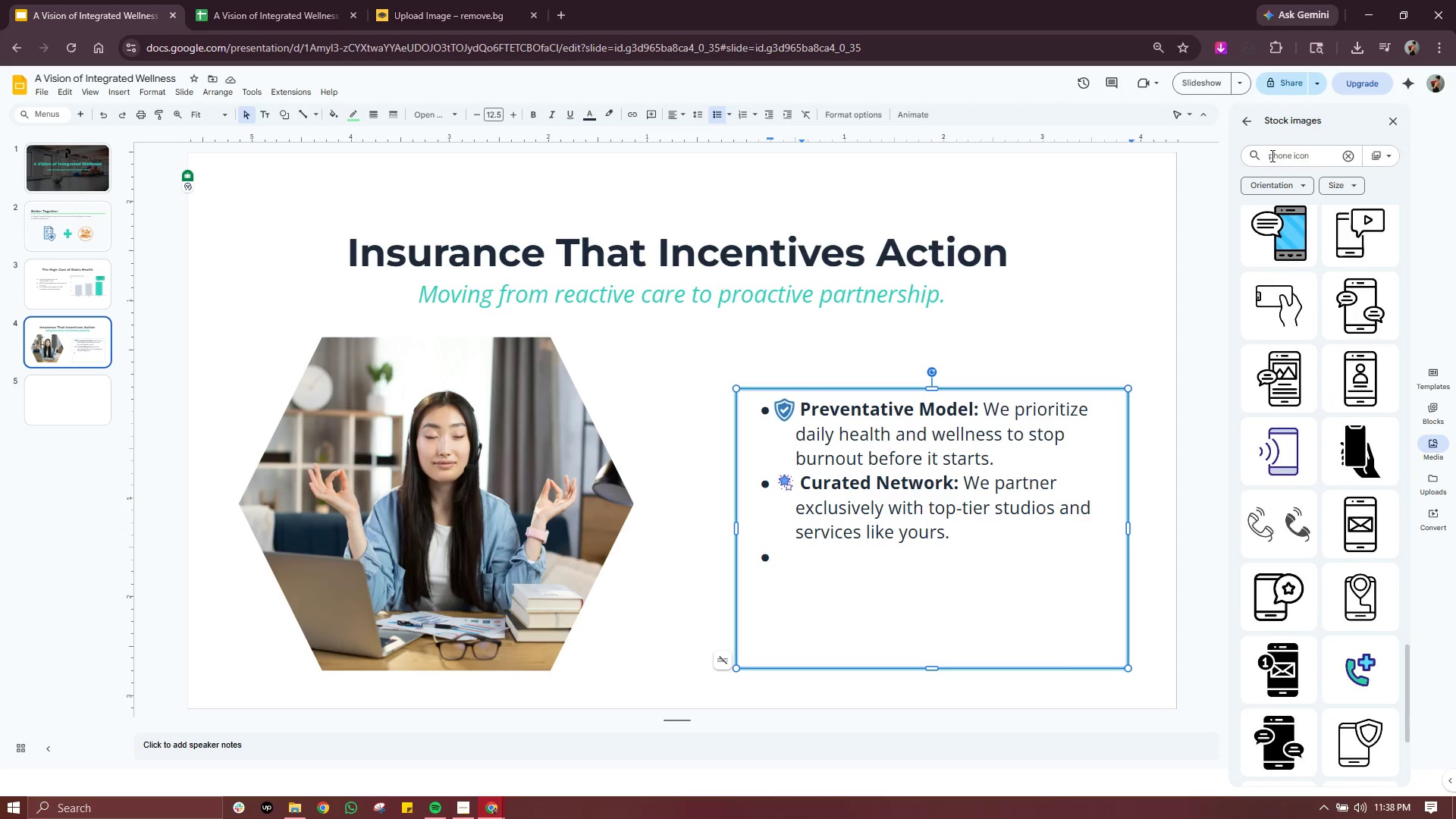 
left_click([1271, 155])
 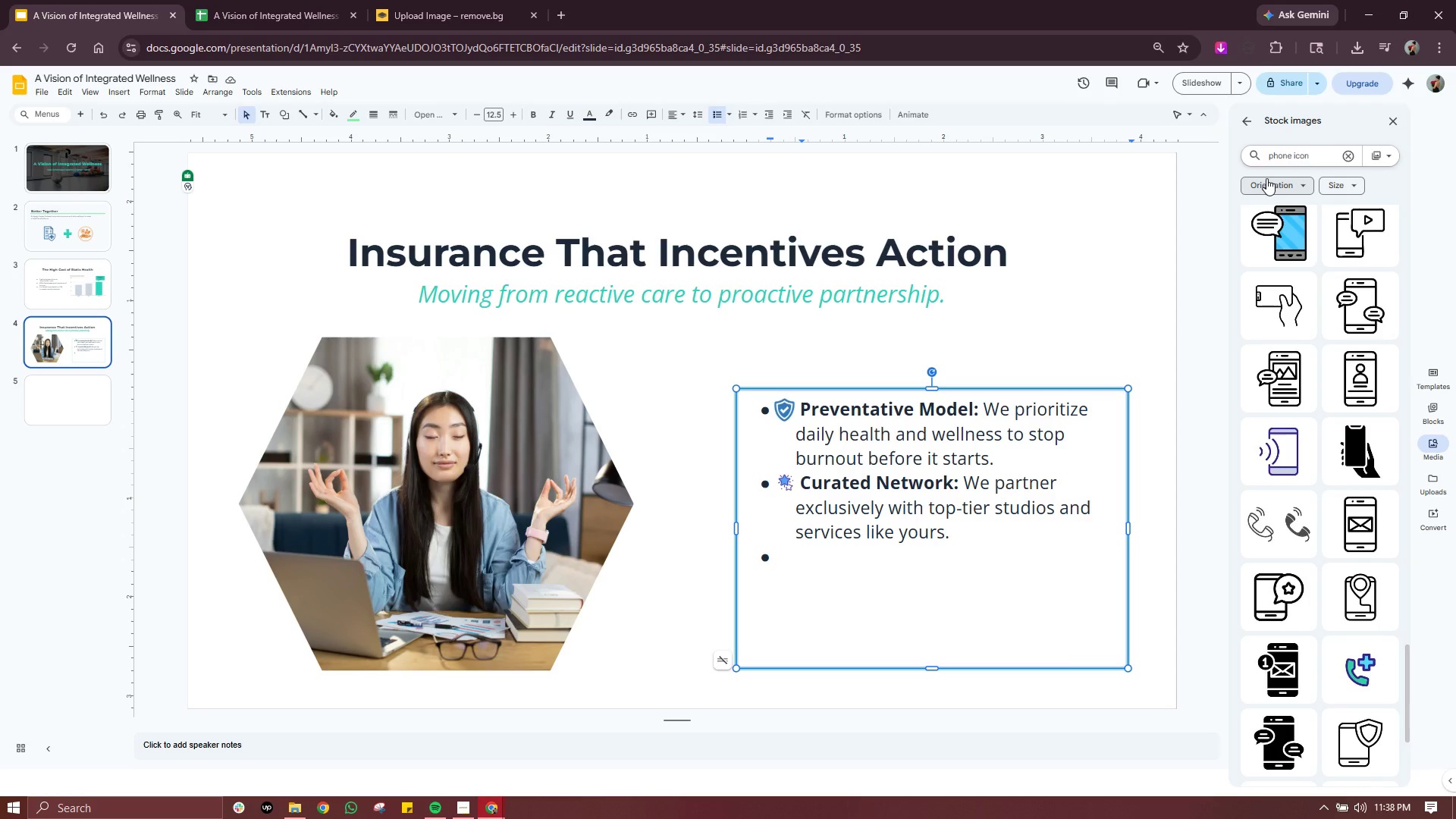 
type(cell)
 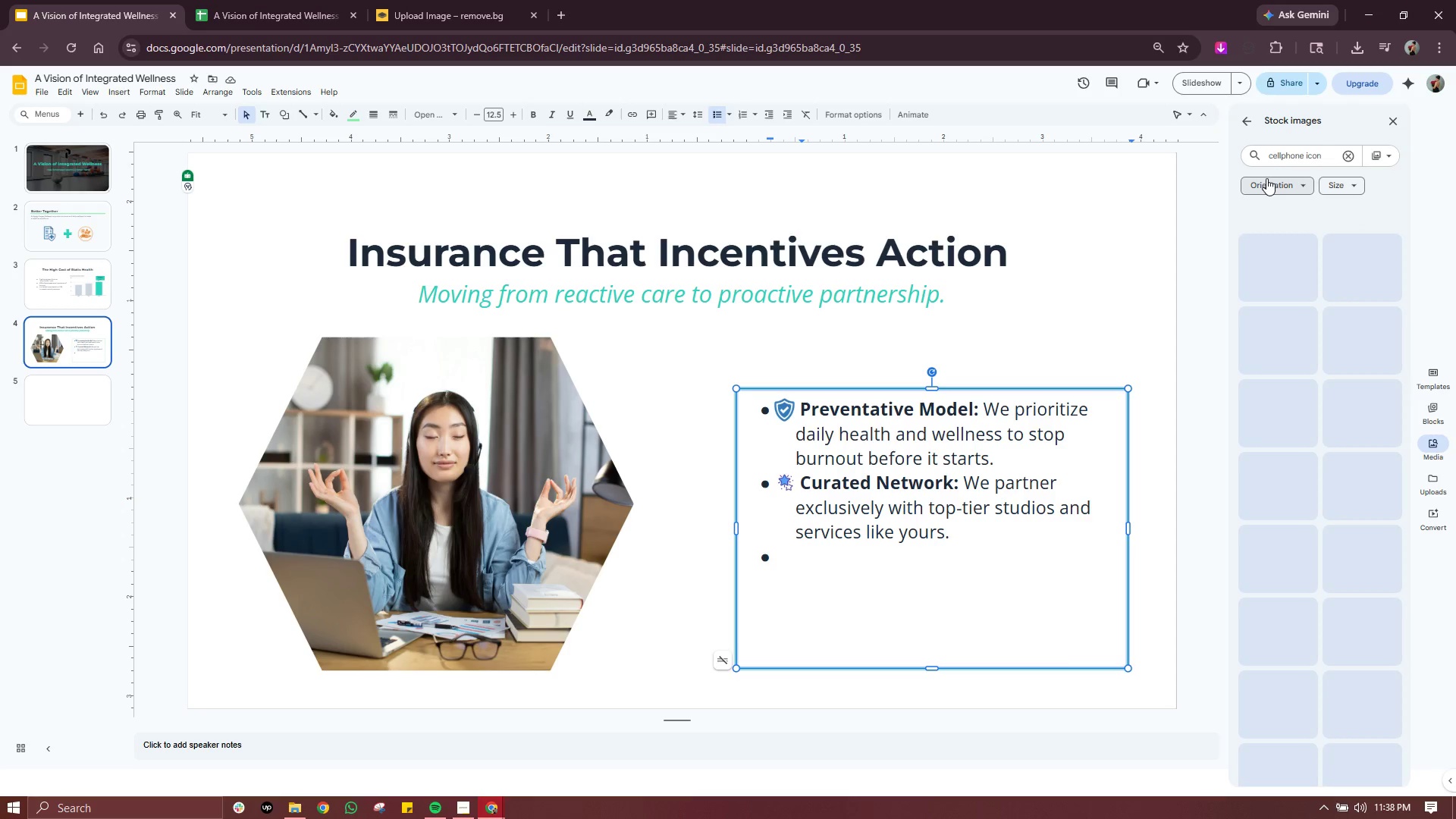 
key(Enter)
 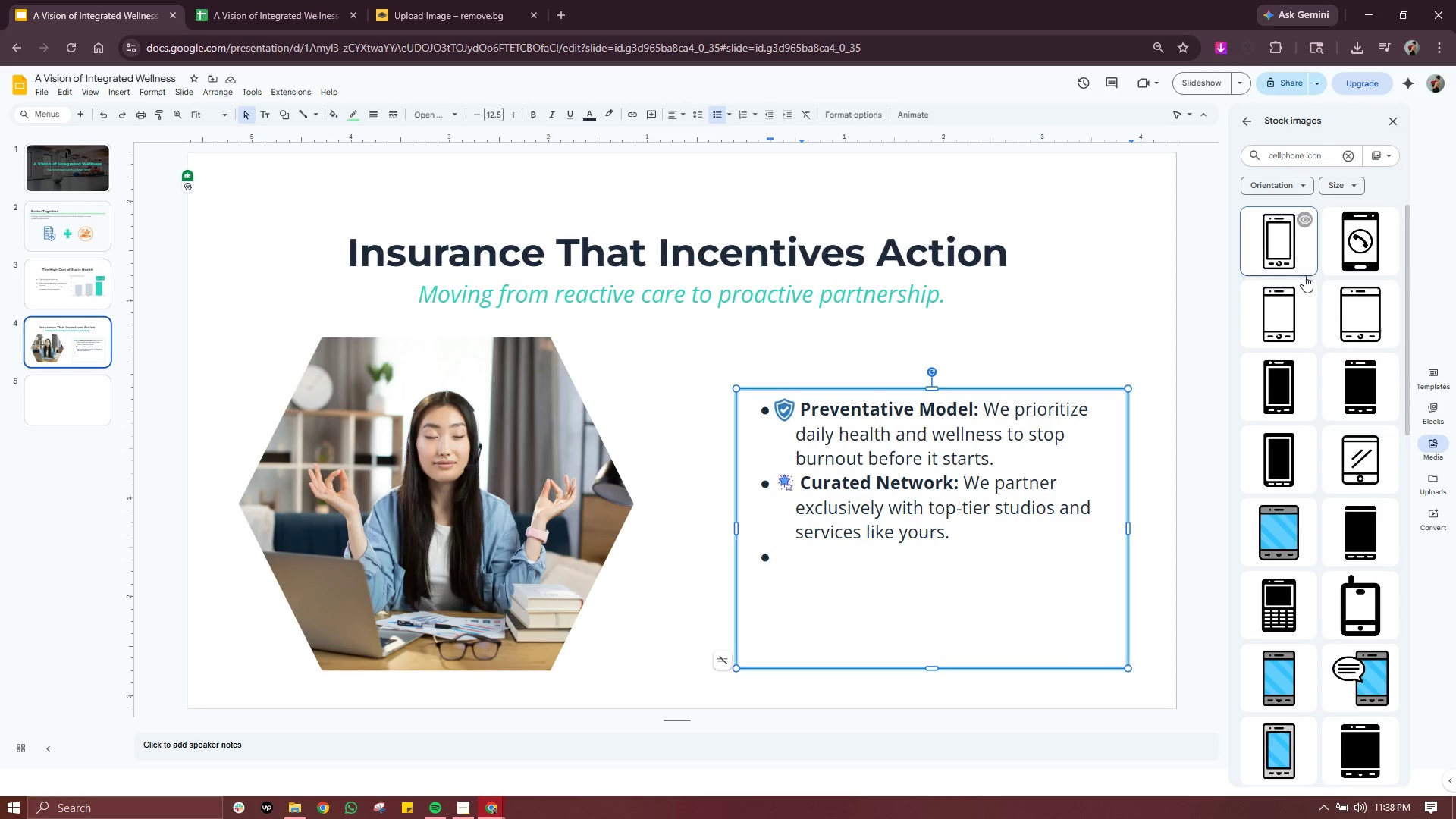 
scroll: coordinate [1287, 393], scroll_direction: down, amount: 5.0
 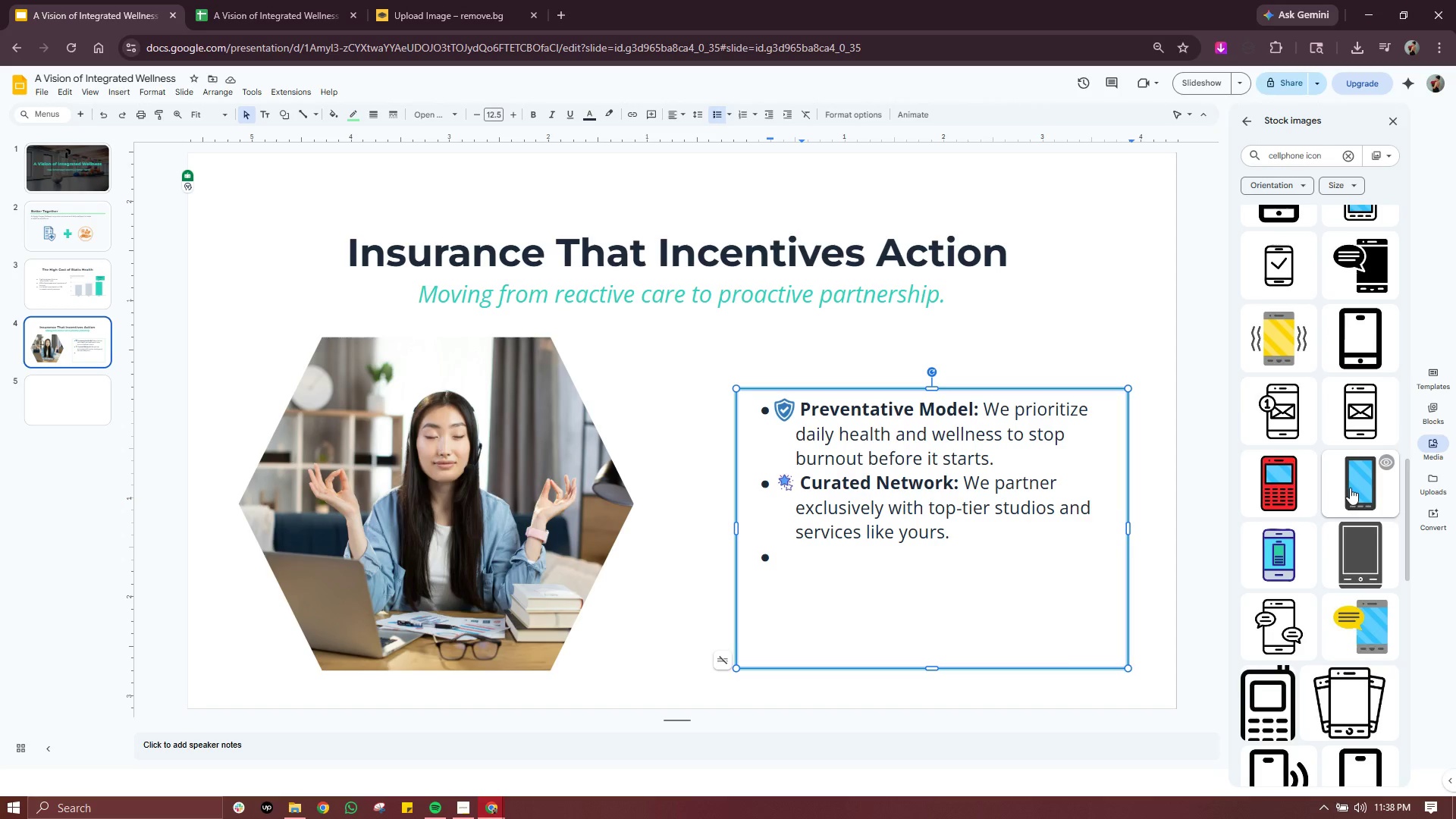 
left_click([1358, 488])
 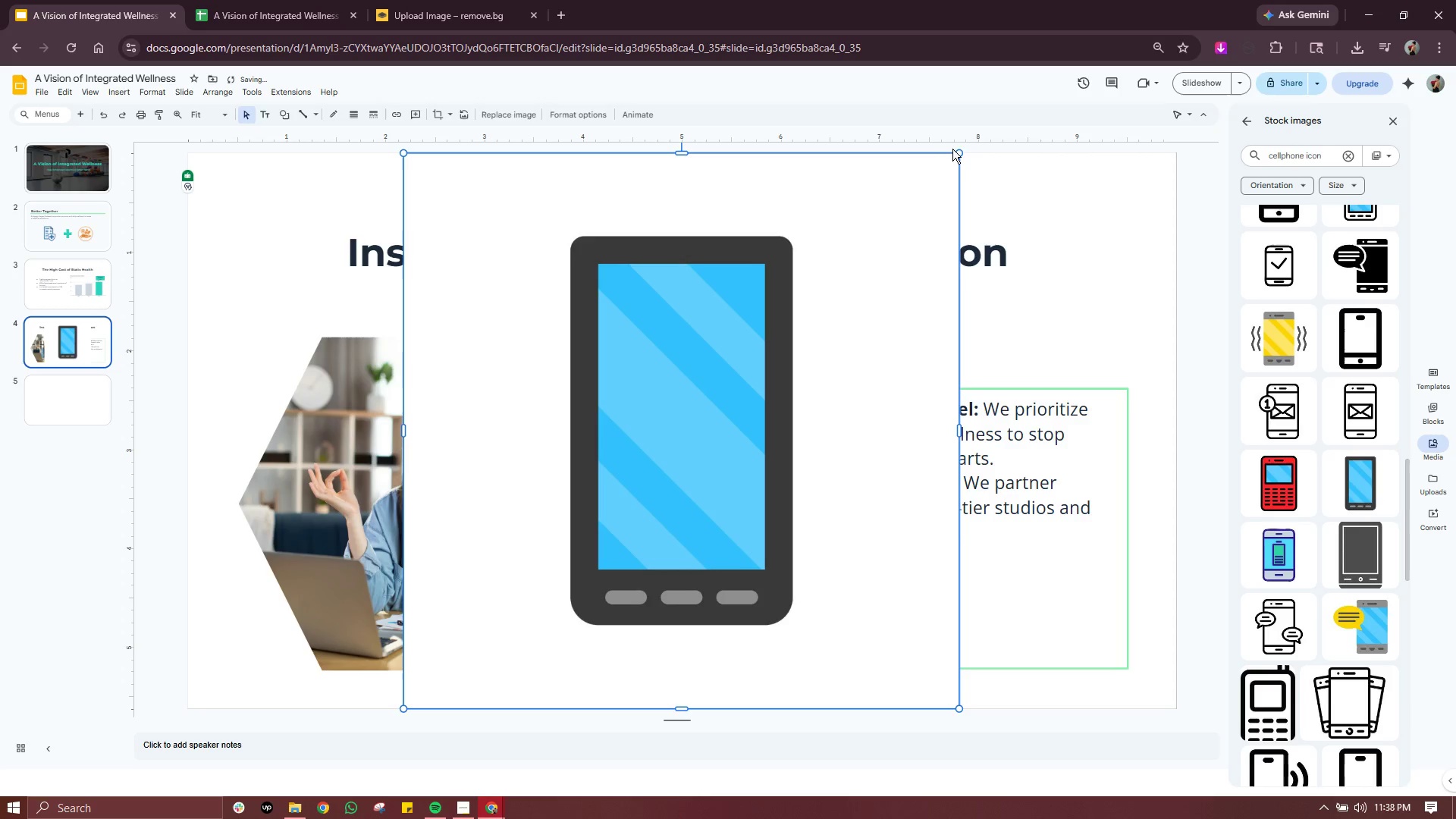 
left_click_drag(start_coordinate=[959, 151], to_coordinate=[440, 692])
 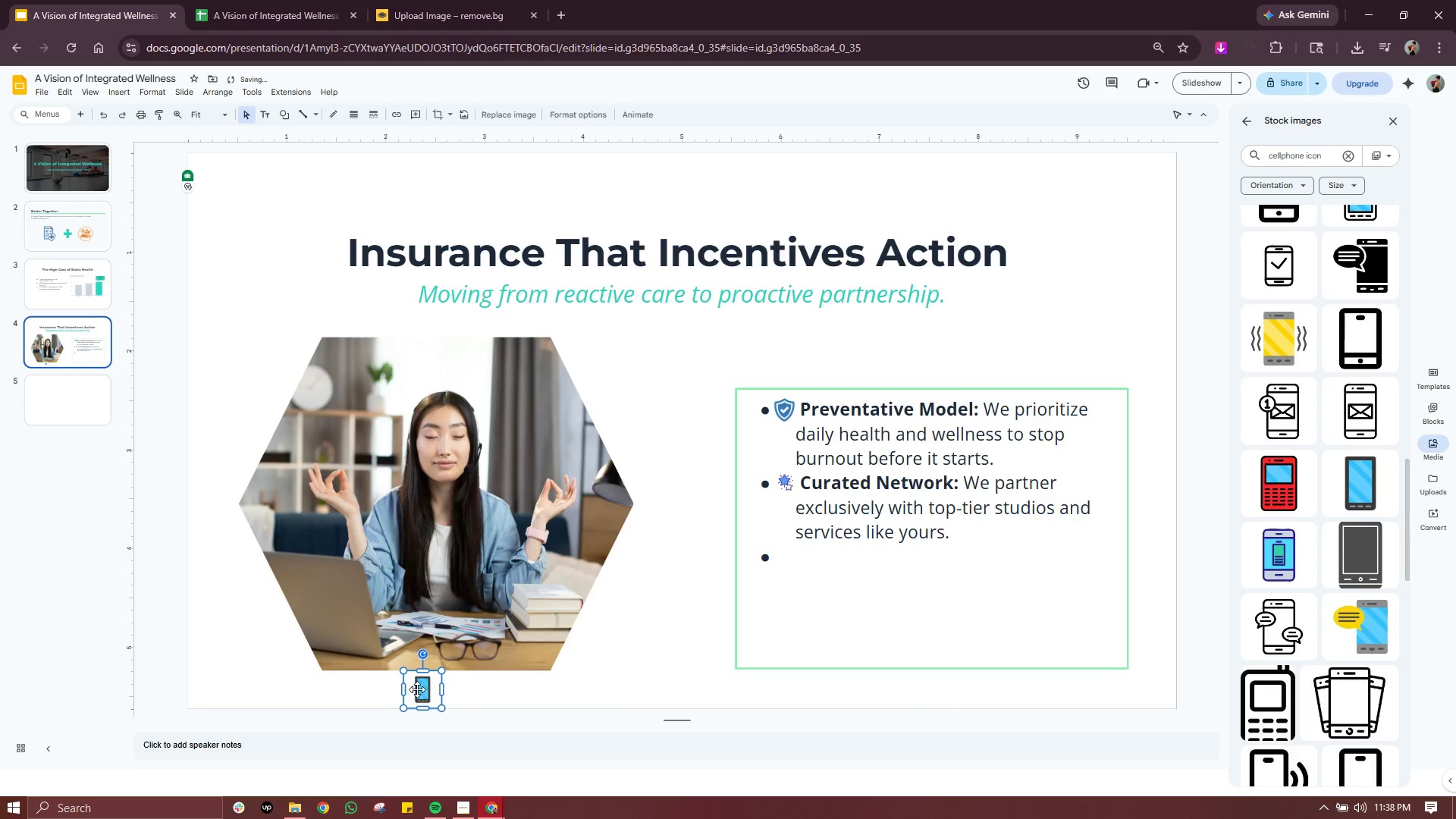 
left_click_drag(start_coordinate=[418, 689], to_coordinate=[781, 560])
 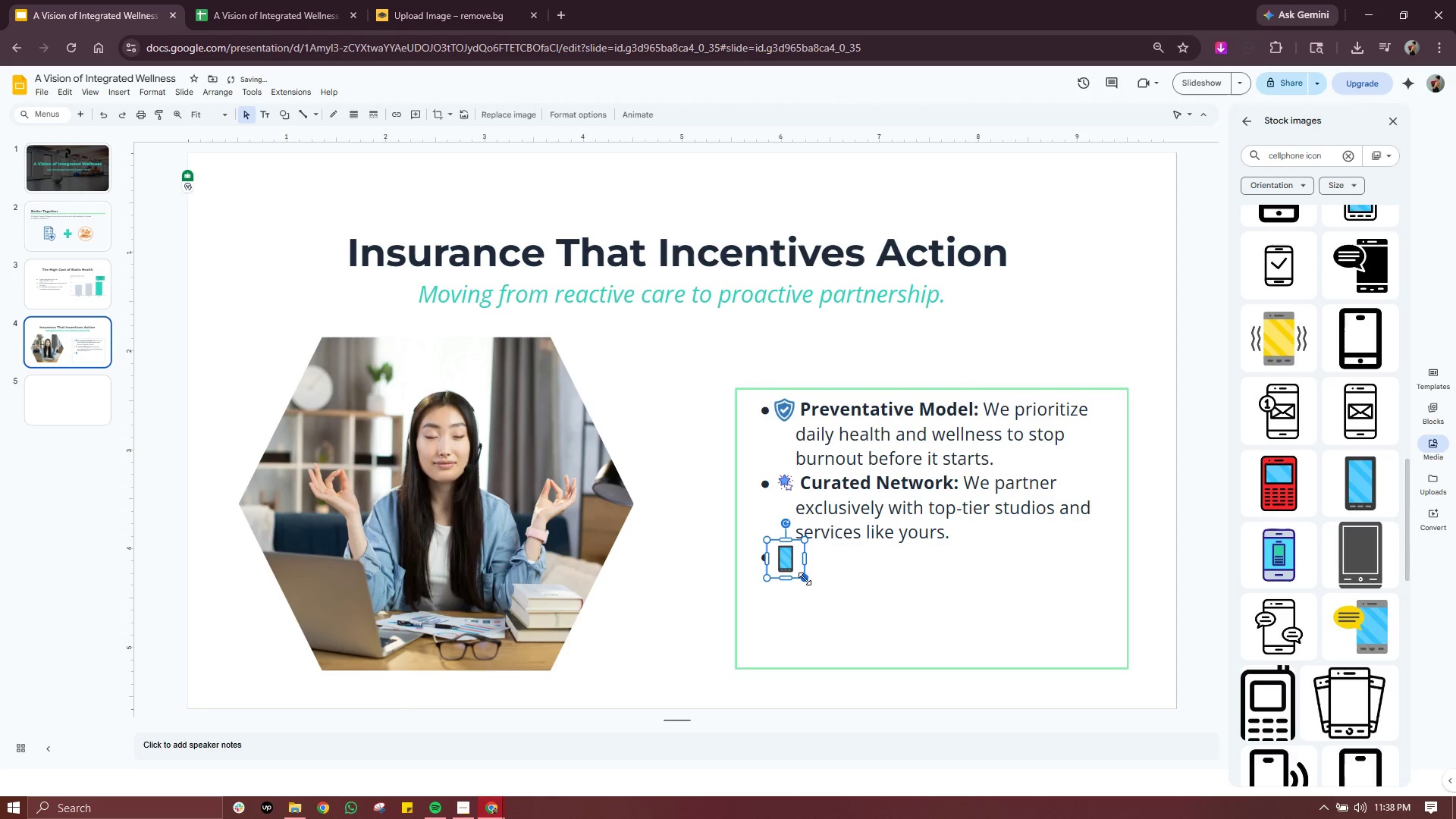 
left_click_drag(start_coordinate=[805, 579], to_coordinate=[799, 574])
 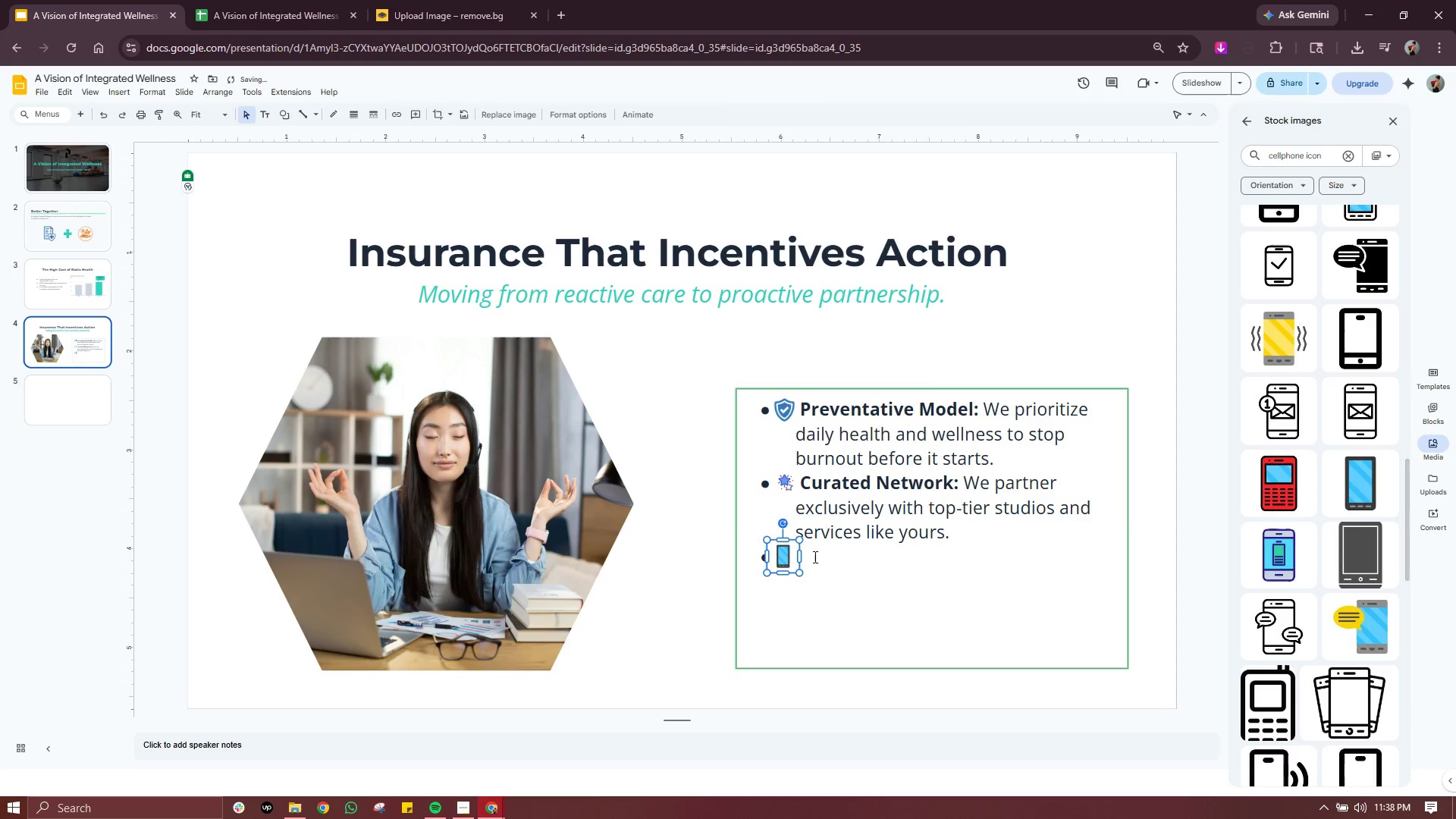 
left_click([815, 559])
 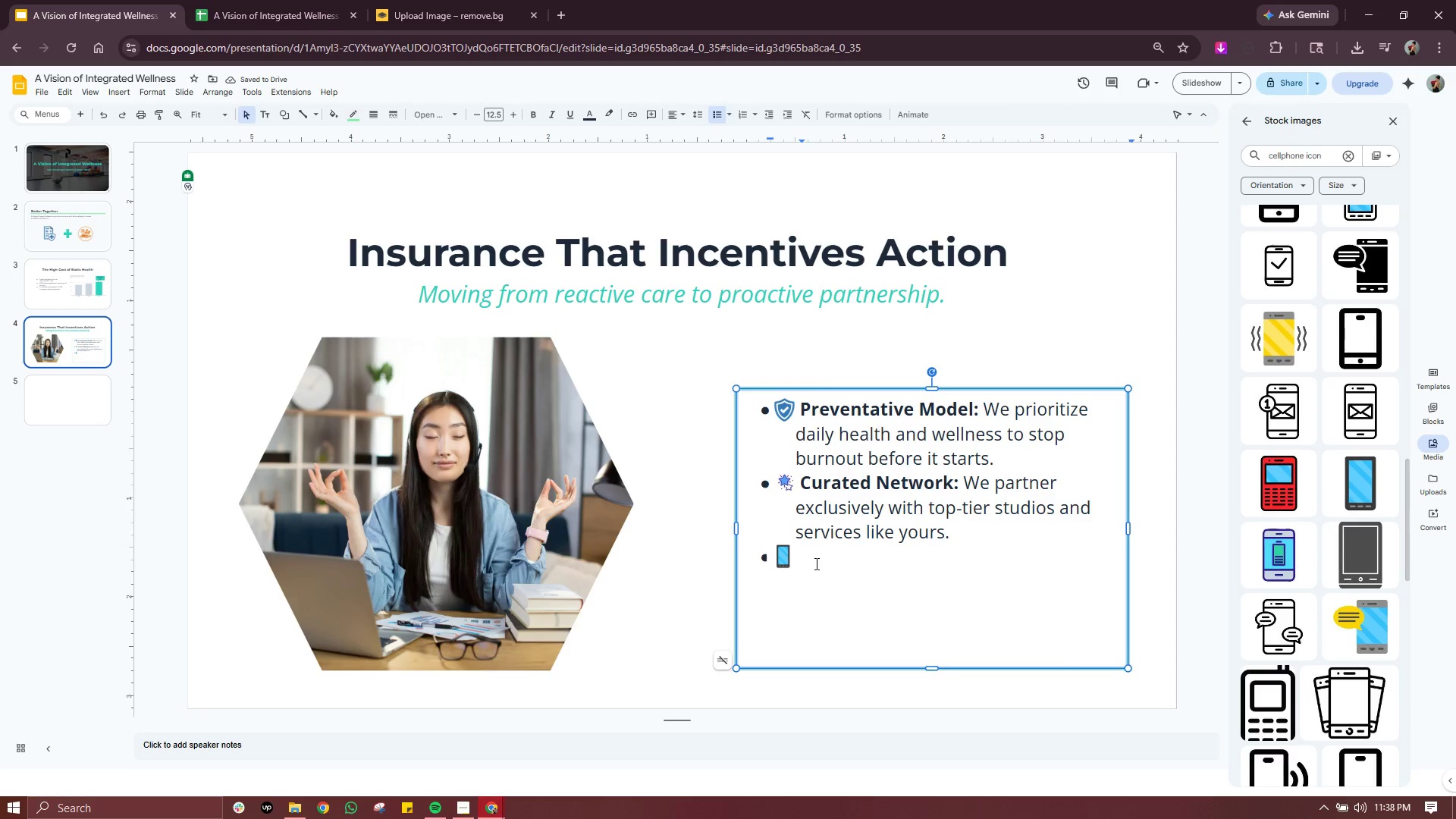 
type( Tech- )
key(Backspace)
type(Driven Rewards: Employees track av)
key(Backspace)
type(ctivity via our app to earn creditc)
key(Backspace)
type(s at your business.)
 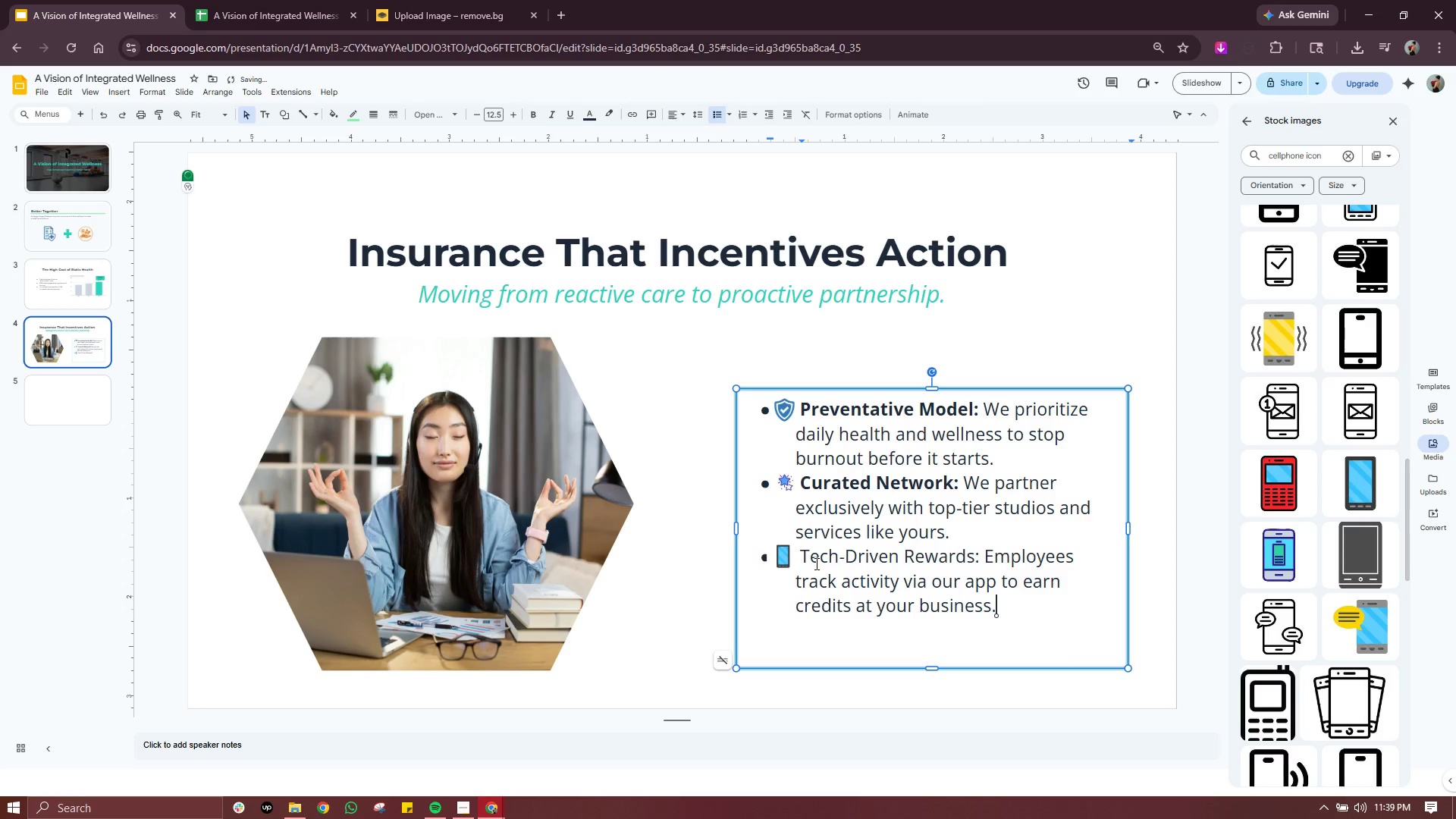 
wait(26.83)
 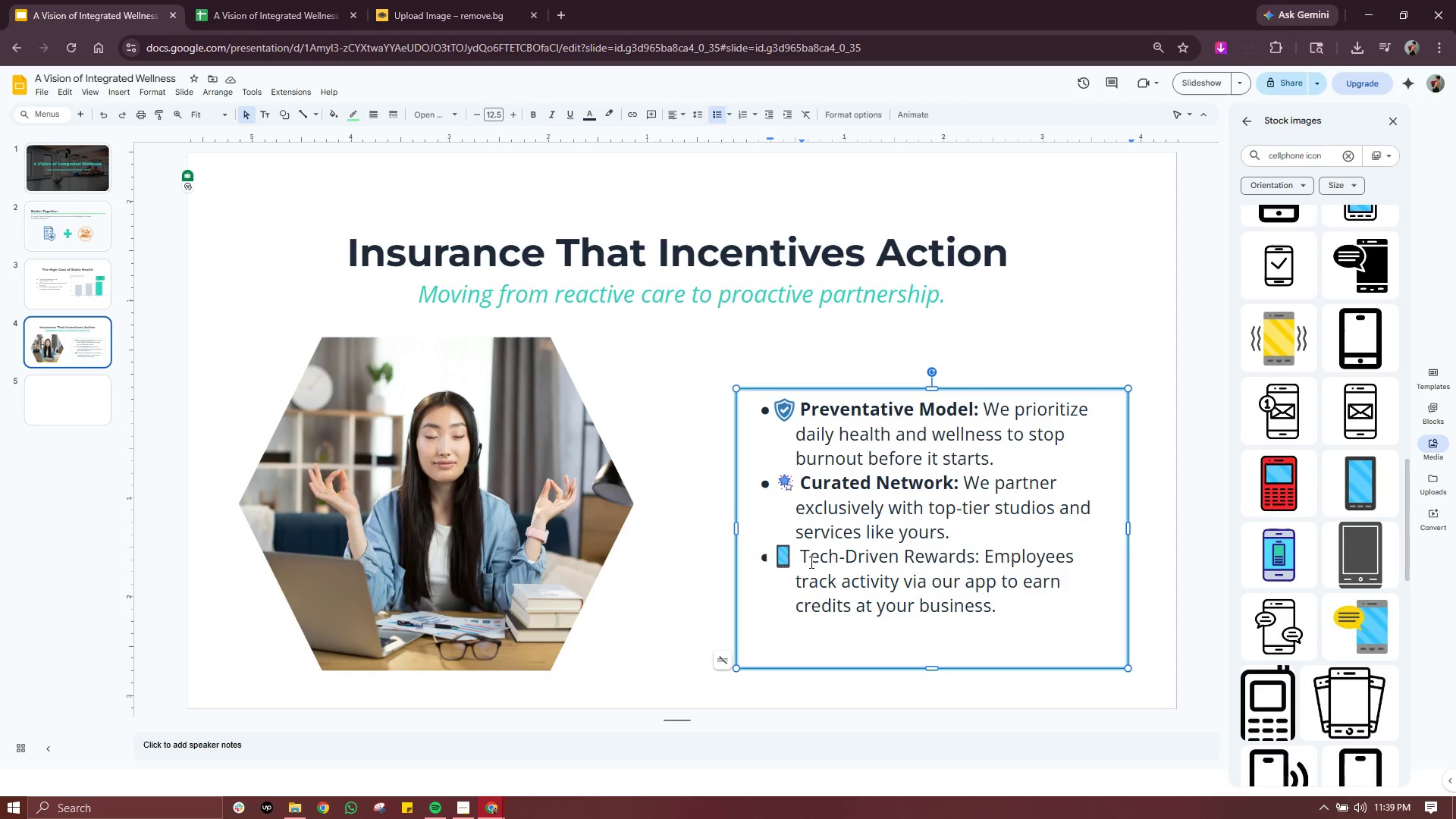 
left_click_drag(start_coordinate=[975, 557], to_coordinate=[802, 561])
 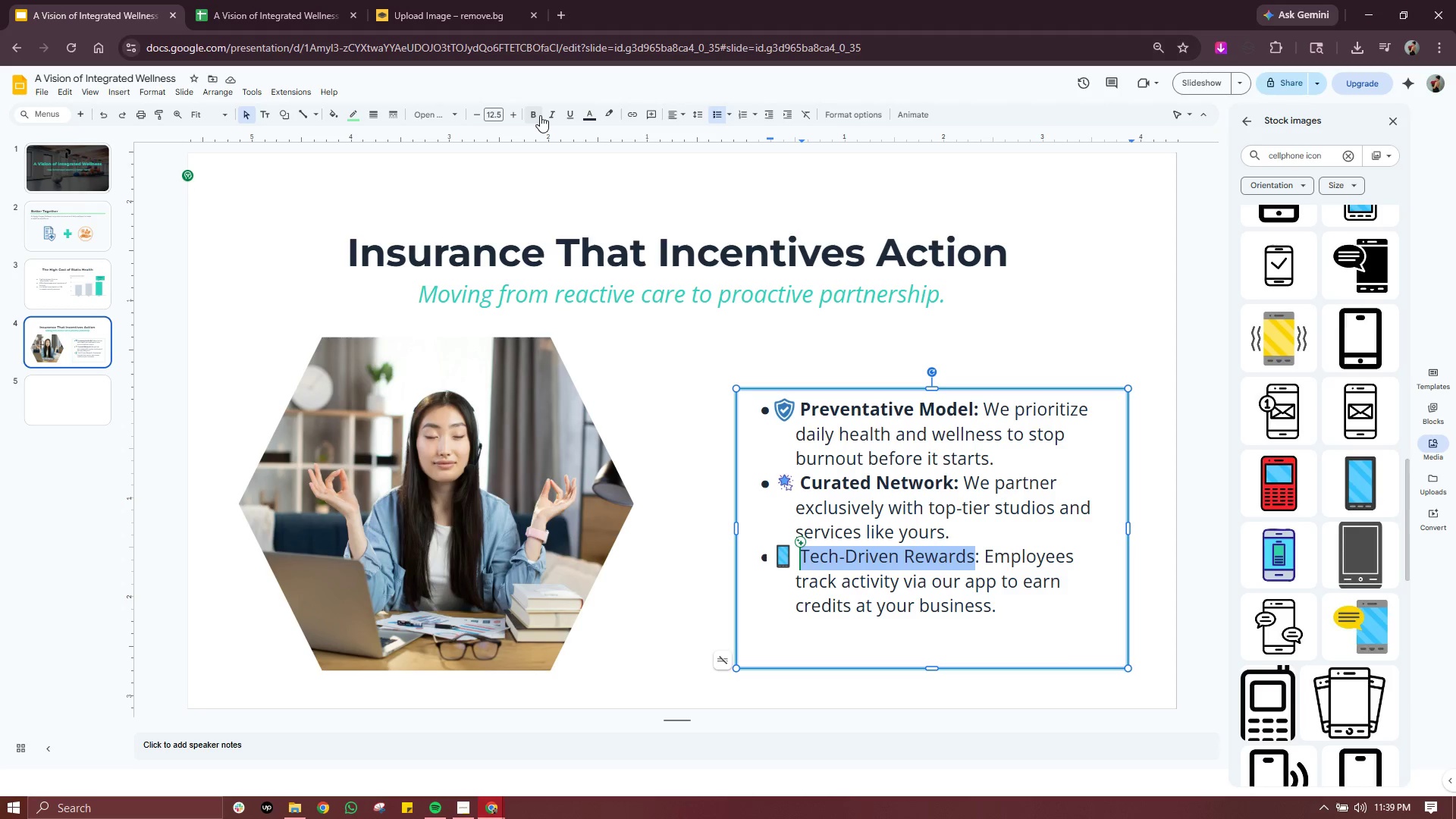 
left_click([540, 116])
 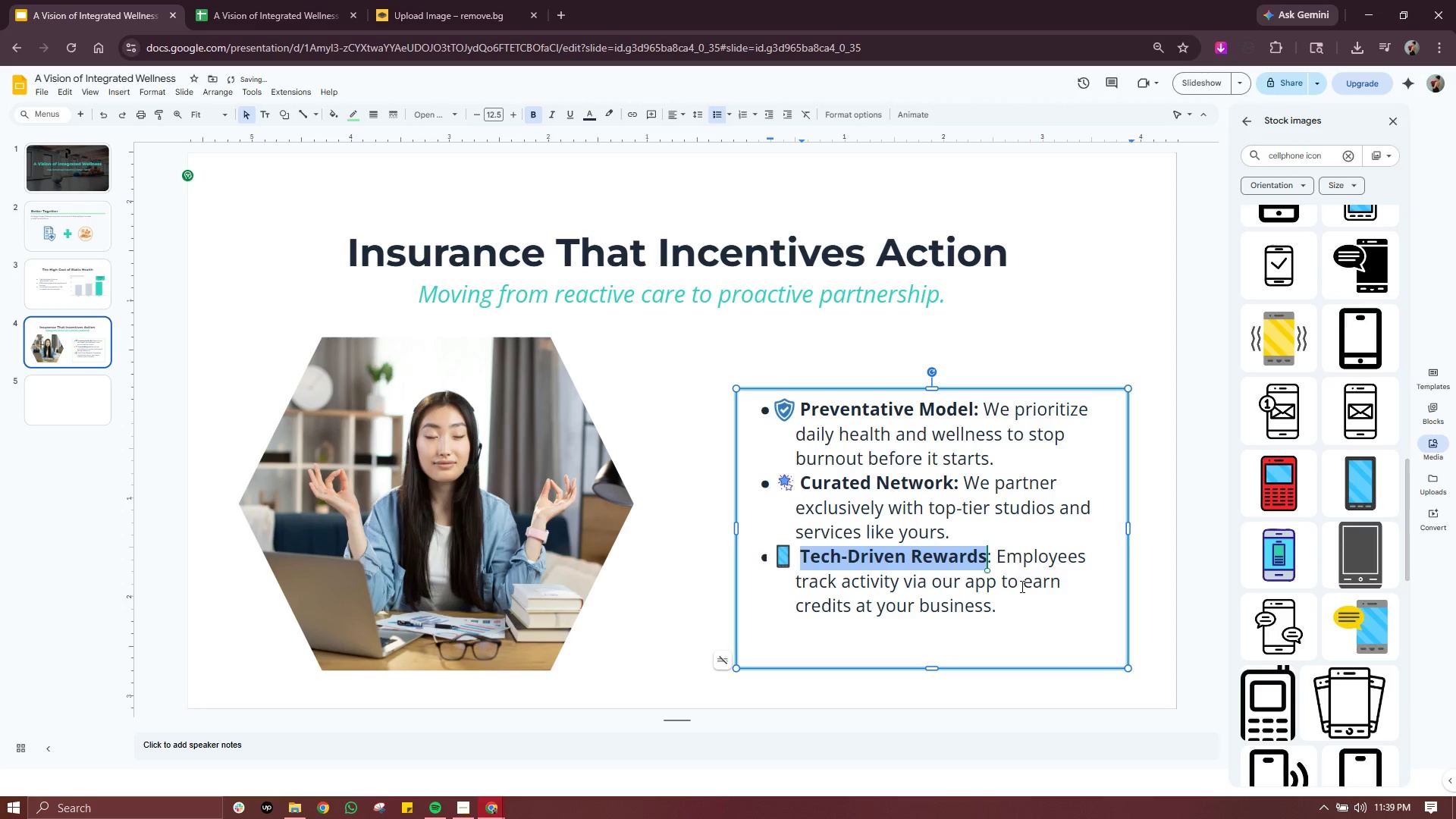 
left_click([1021, 587])
 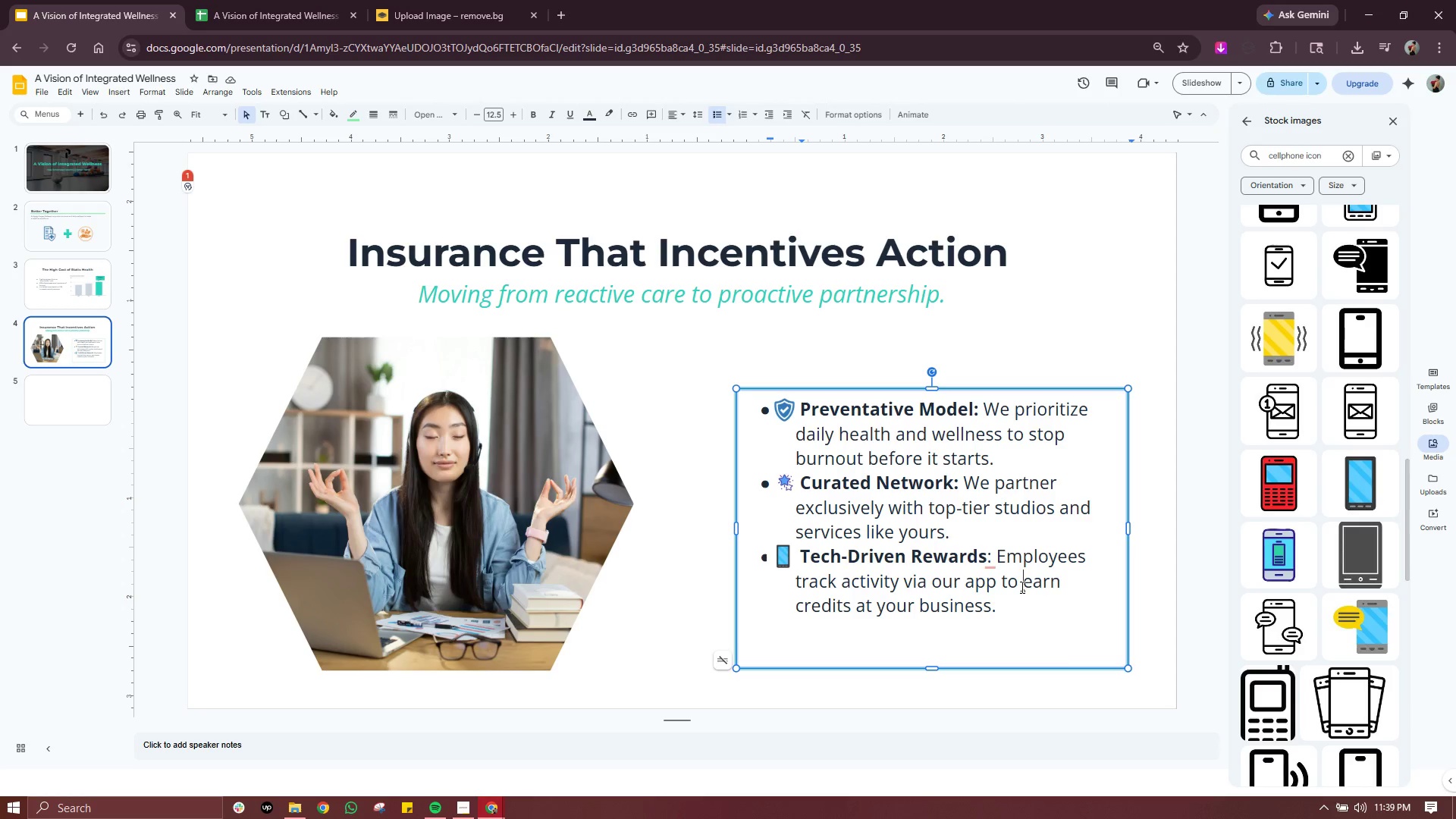 
wait(14.27)
 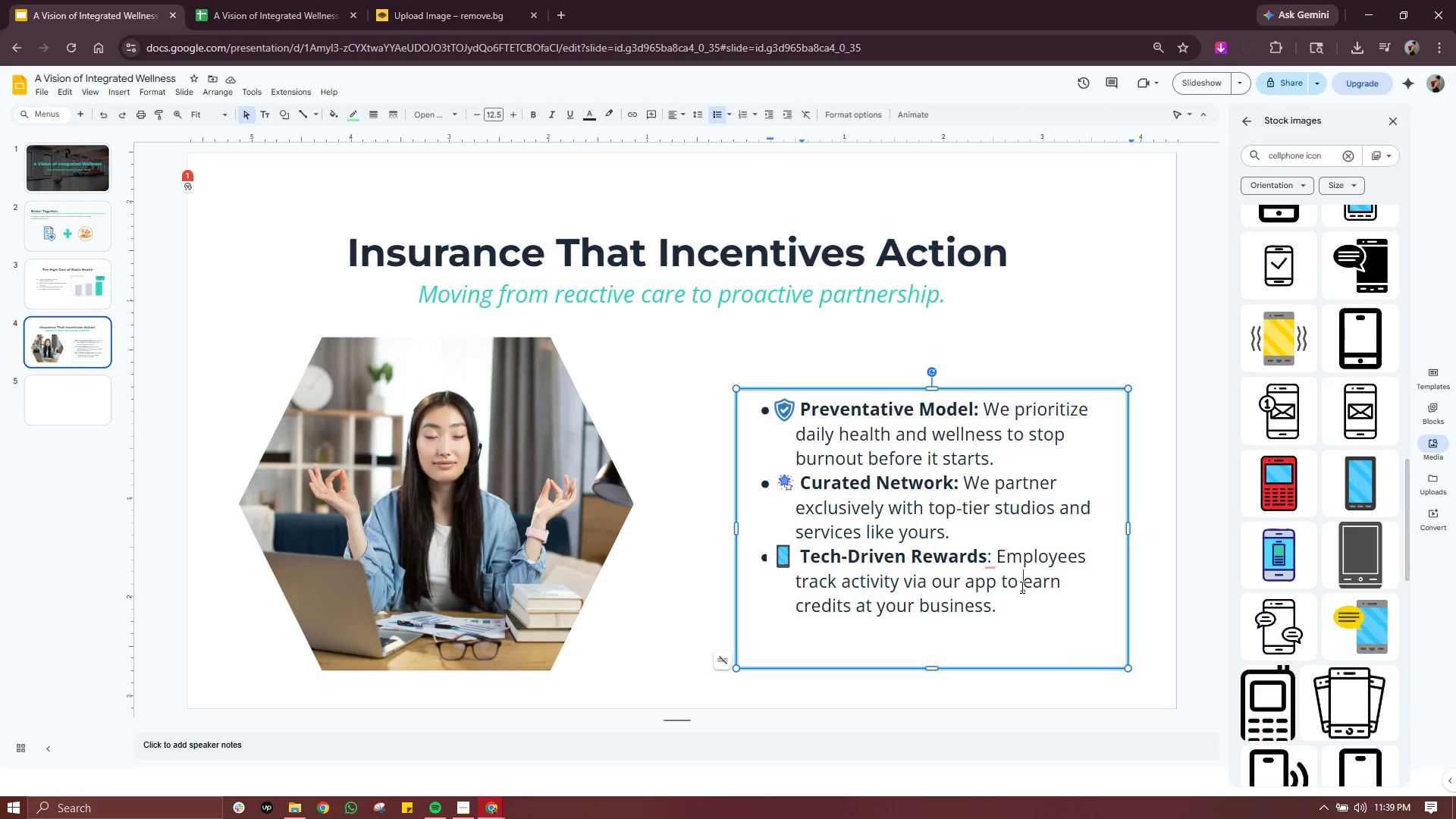 
left_click([902, 603])
 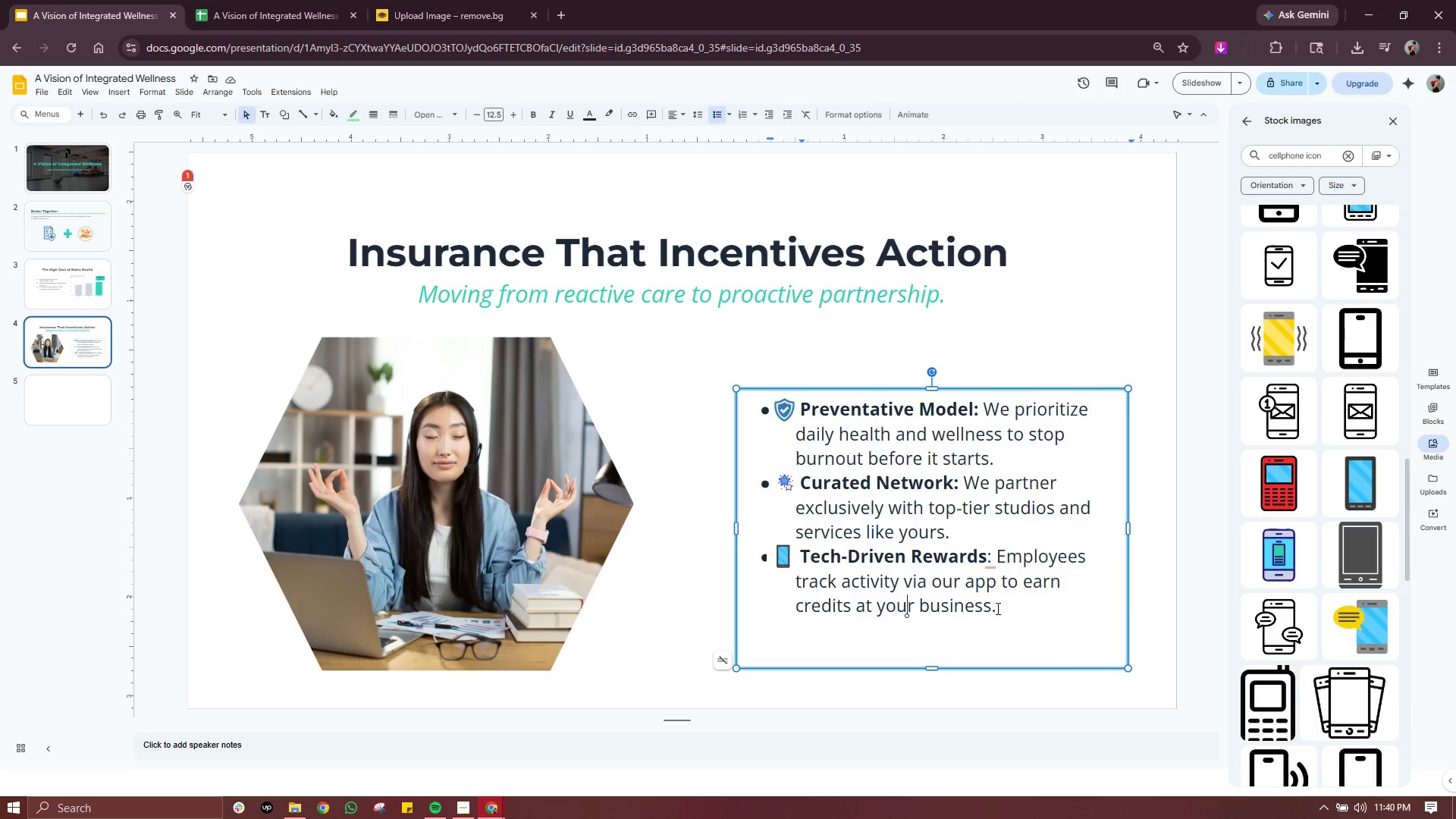 
left_click_drag(start_coordinate=[1013, 617], to_coordinate=[795, 404])
 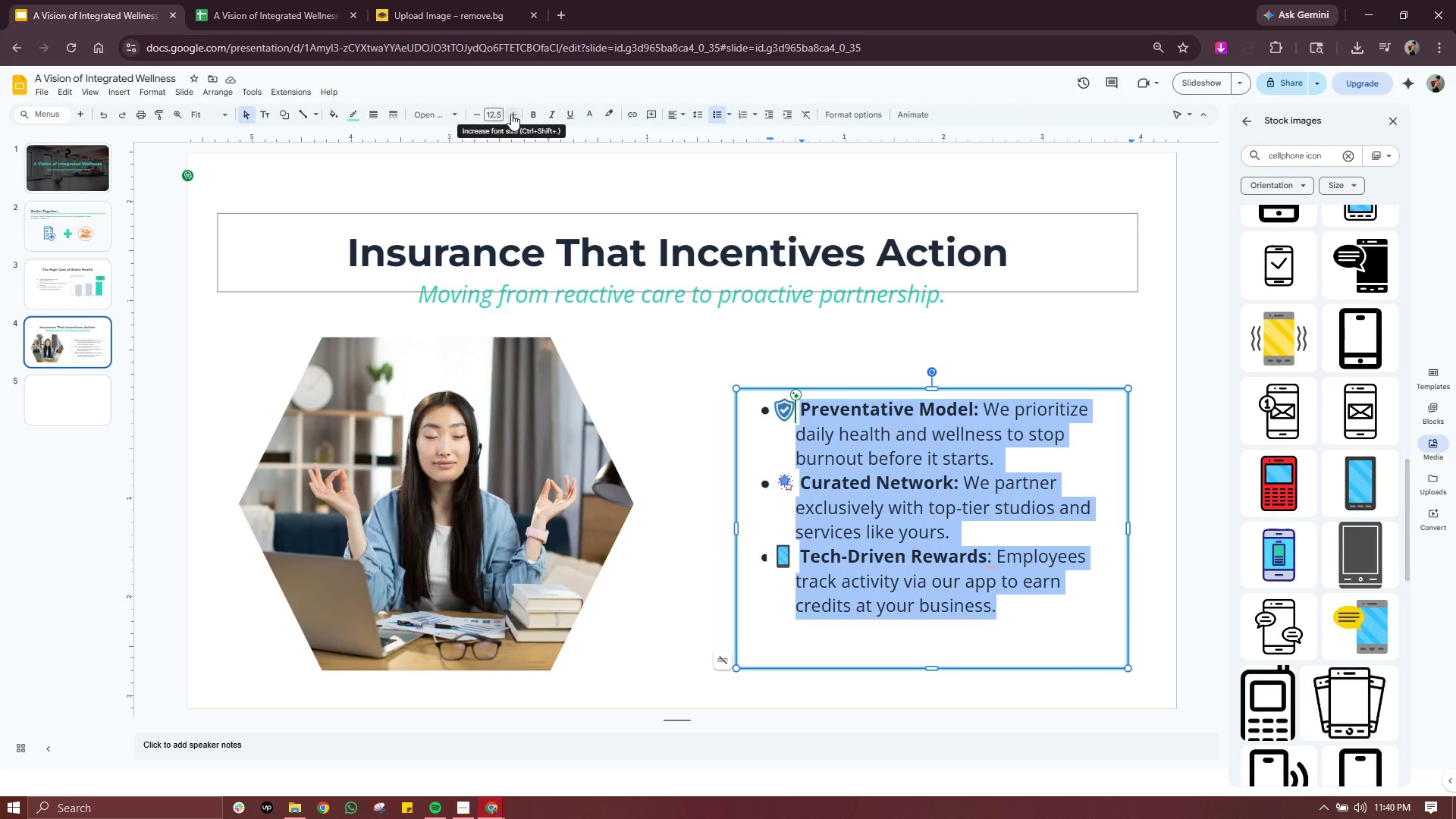 
double_click([514, 114])
 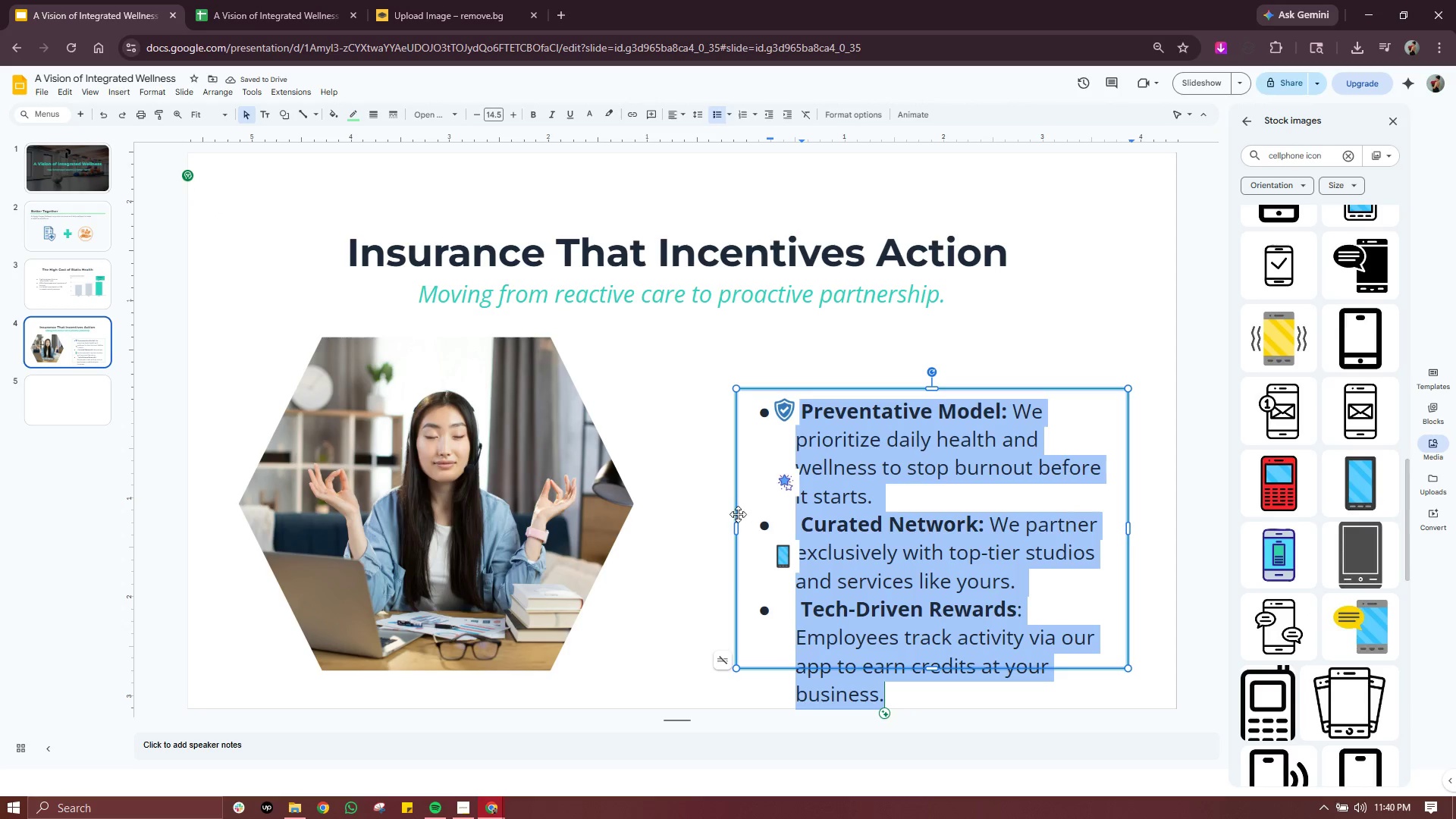 
left_click_drag(start_coordinate=[734, 526], to_coordinate=[681, 522])
 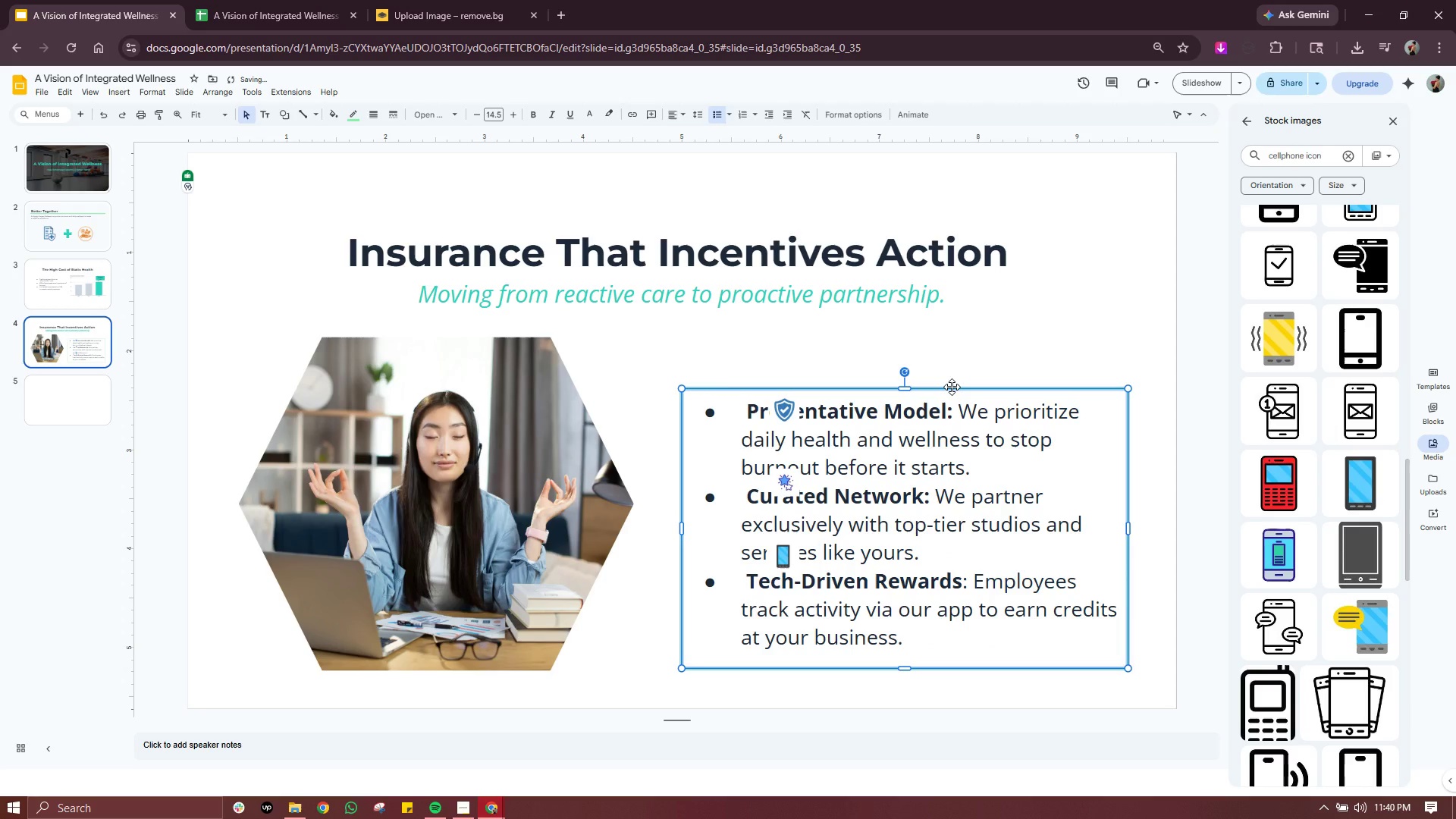 
left_click_drag(start_coordinate=[952, 387], to_coordinate=[952, 363])
 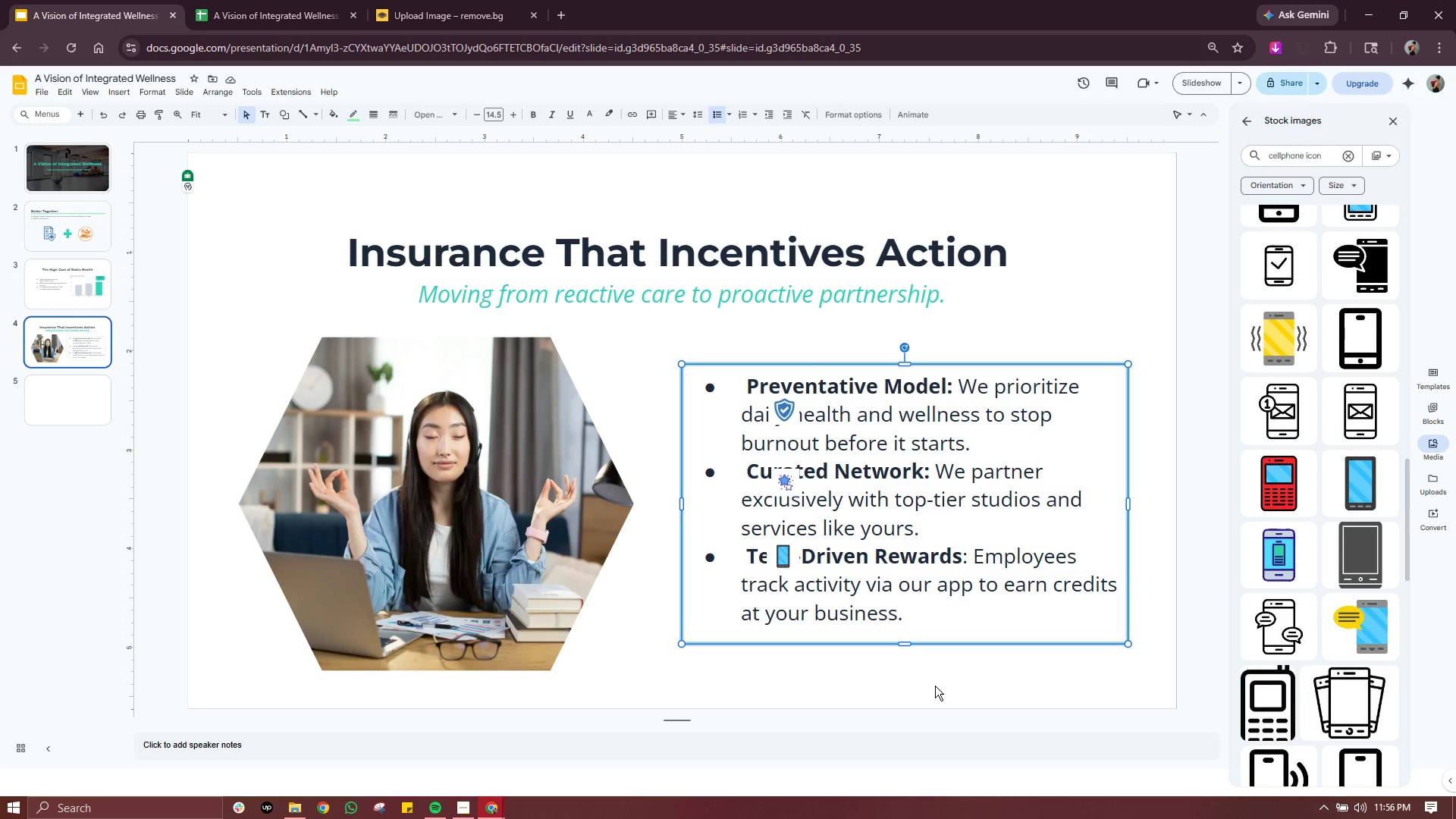 
wait(990.2)
 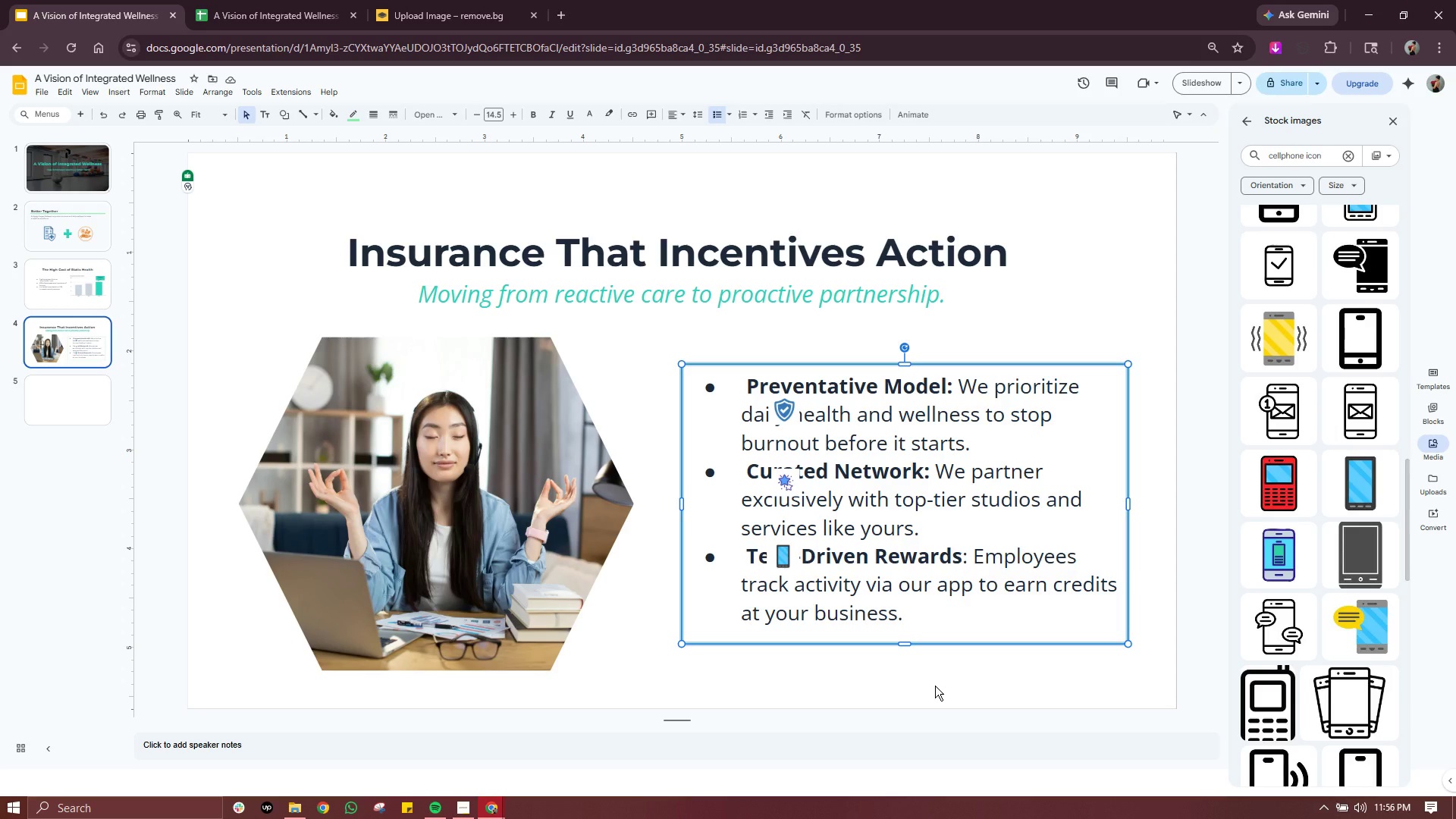 
left_click([782, 403])
 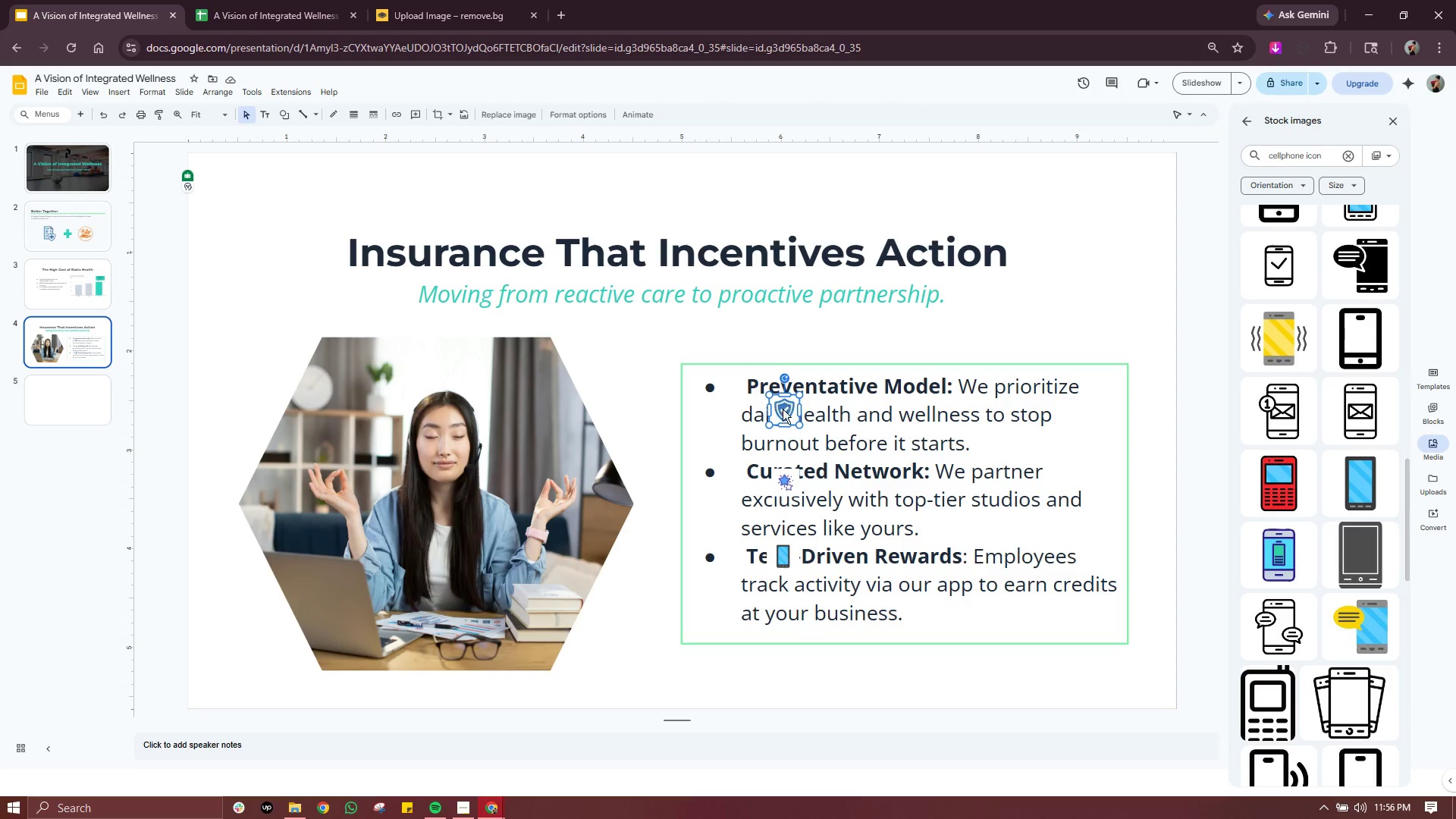 
left_click_drag(start_coordinate=[783, 409], to_coordinate=[729, 384])
 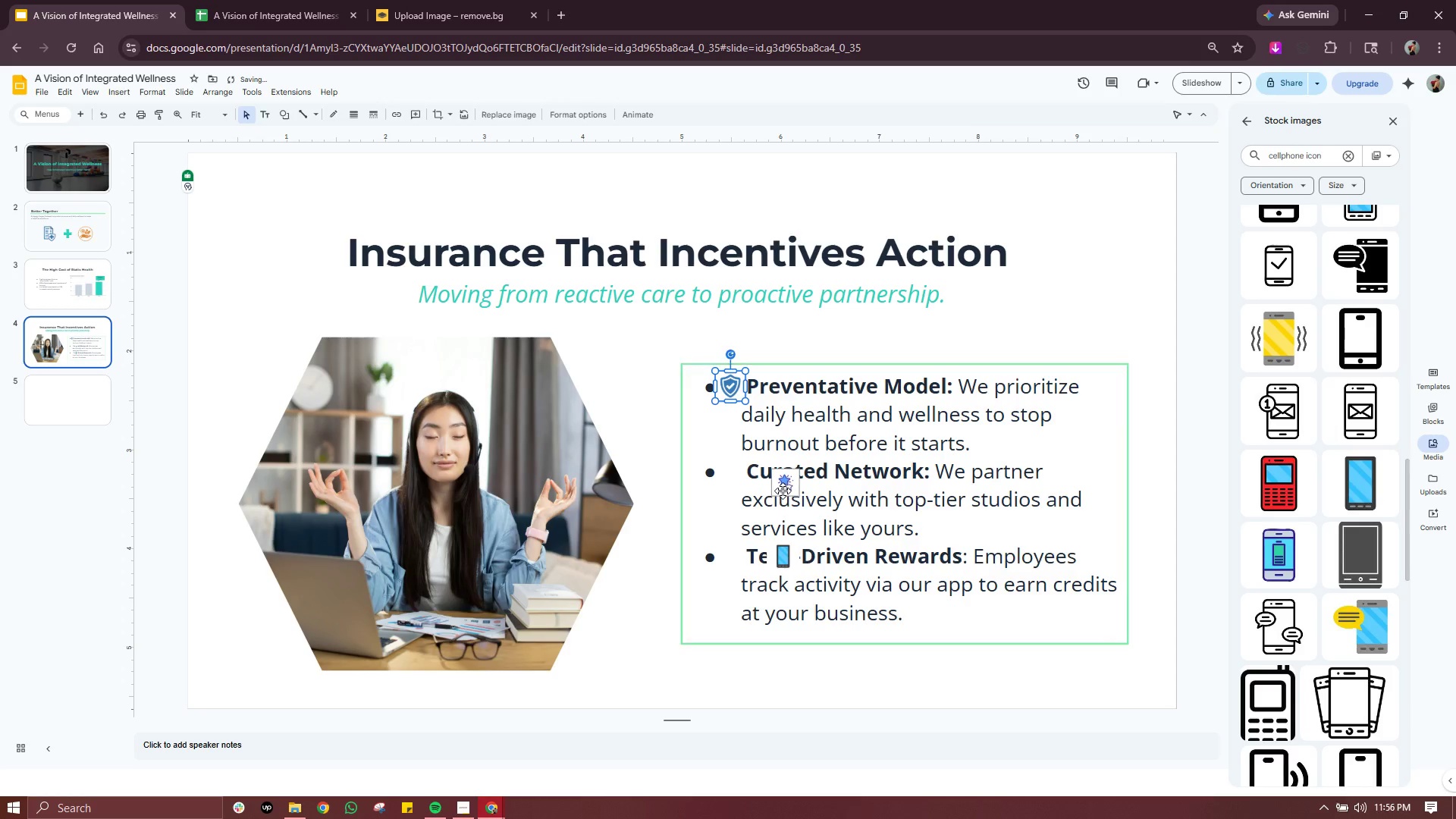 
left_click([786, 482])
 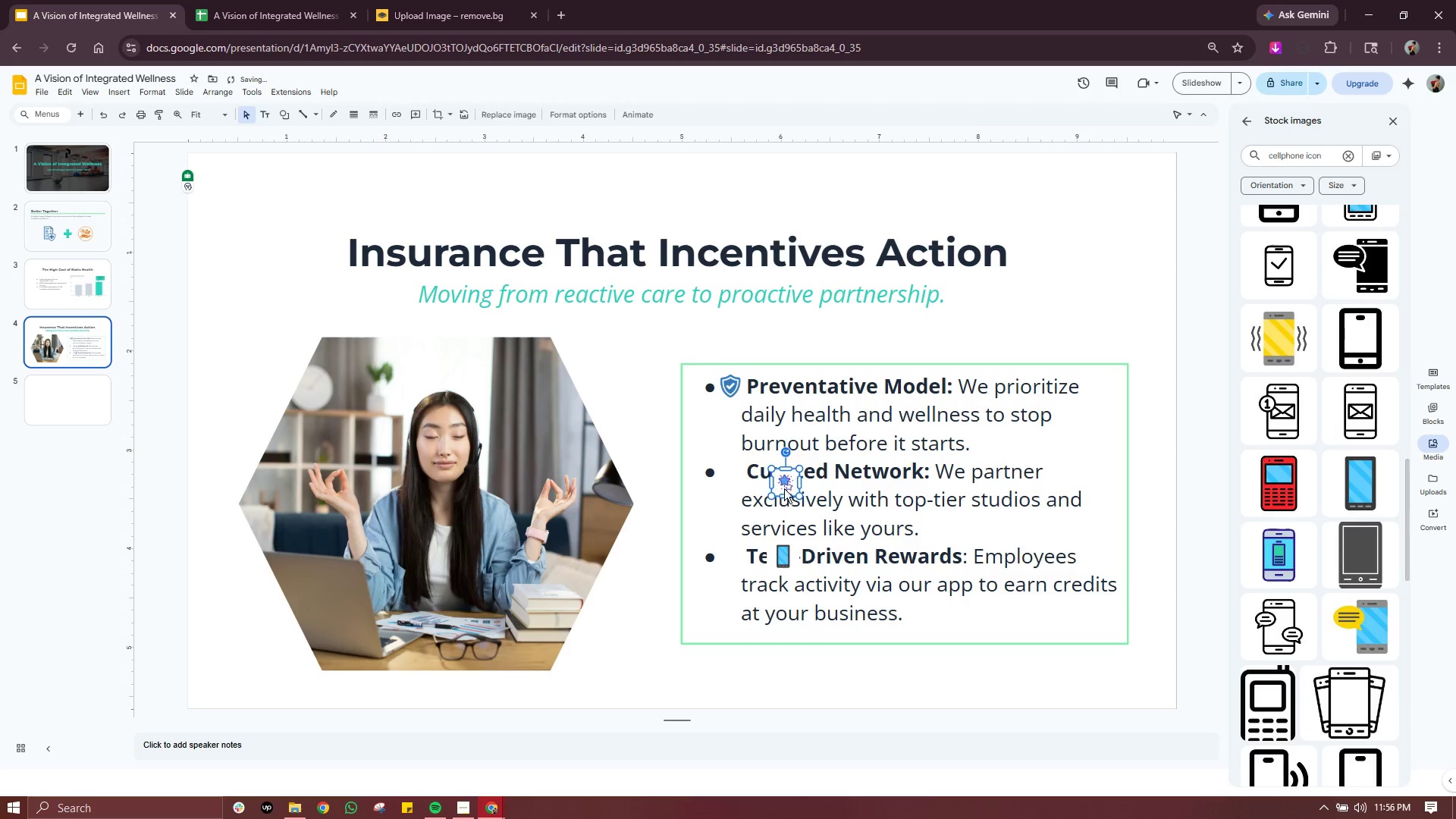 
left_click_drag(start_coordinate=[784, 489], to_coordinate=[730, 479])
 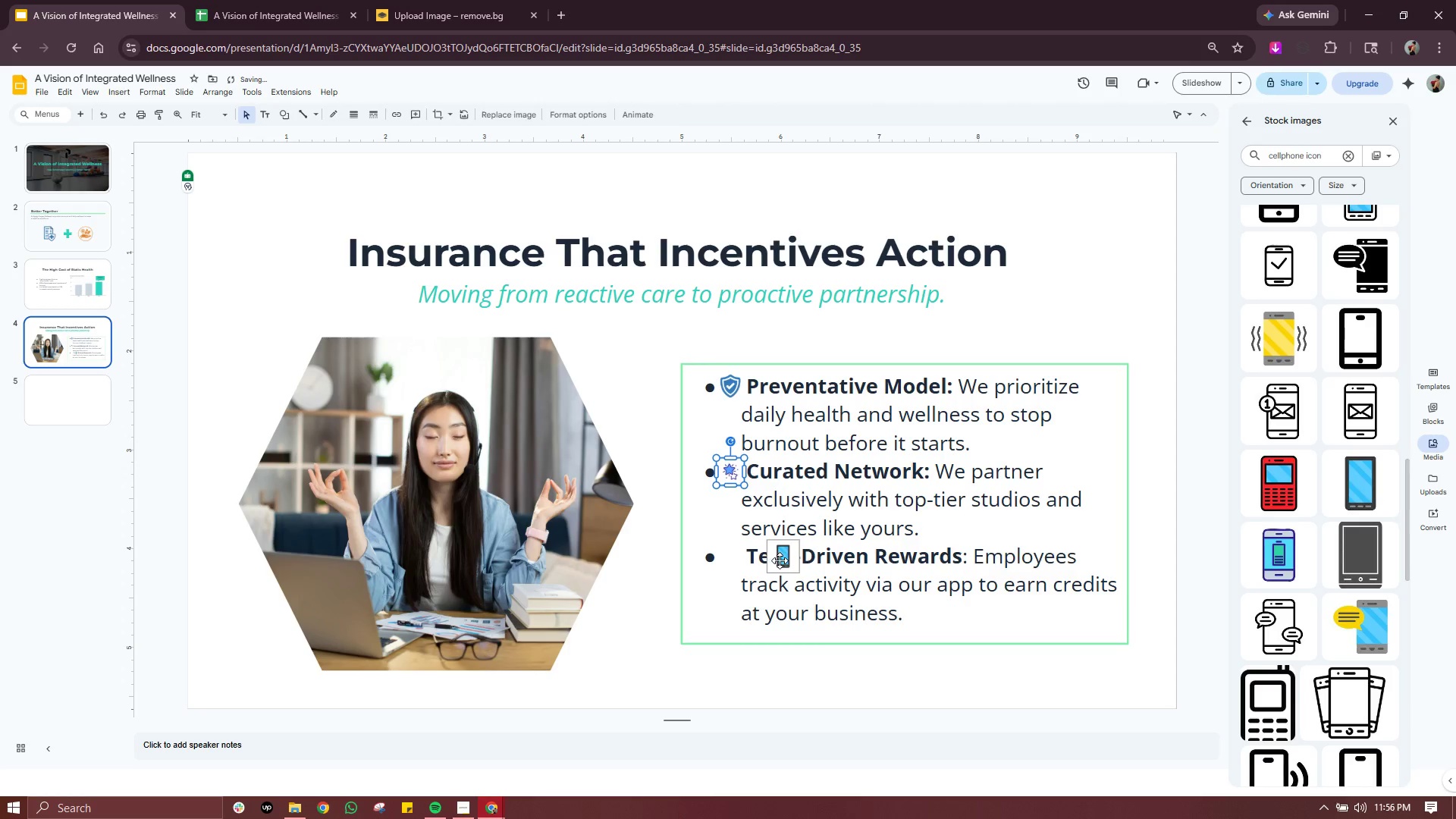 
left_click([782, 560])
 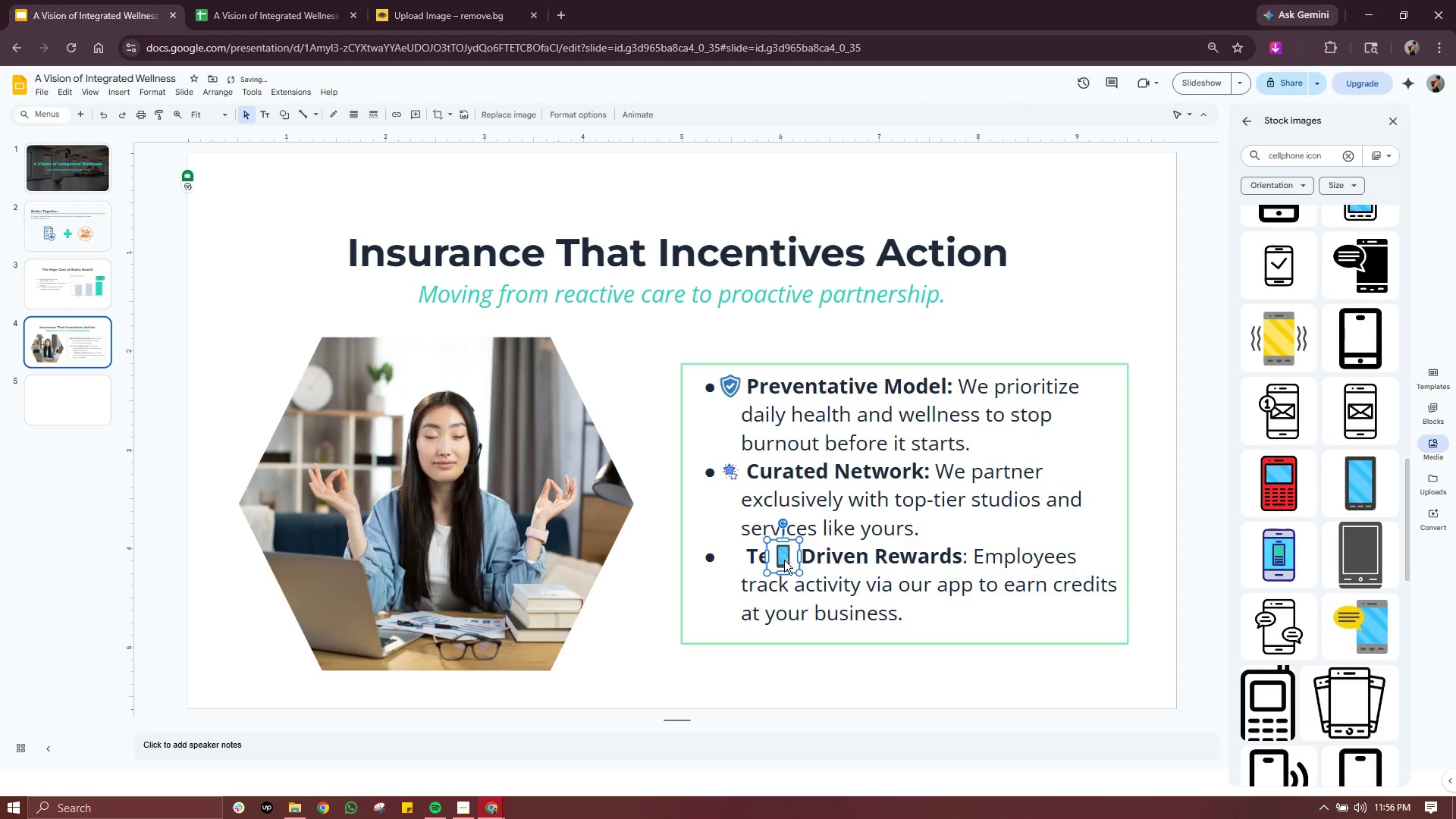 
left_click_drag(start_coordinate=[786, 560], to_coordinate=[735, 562])
 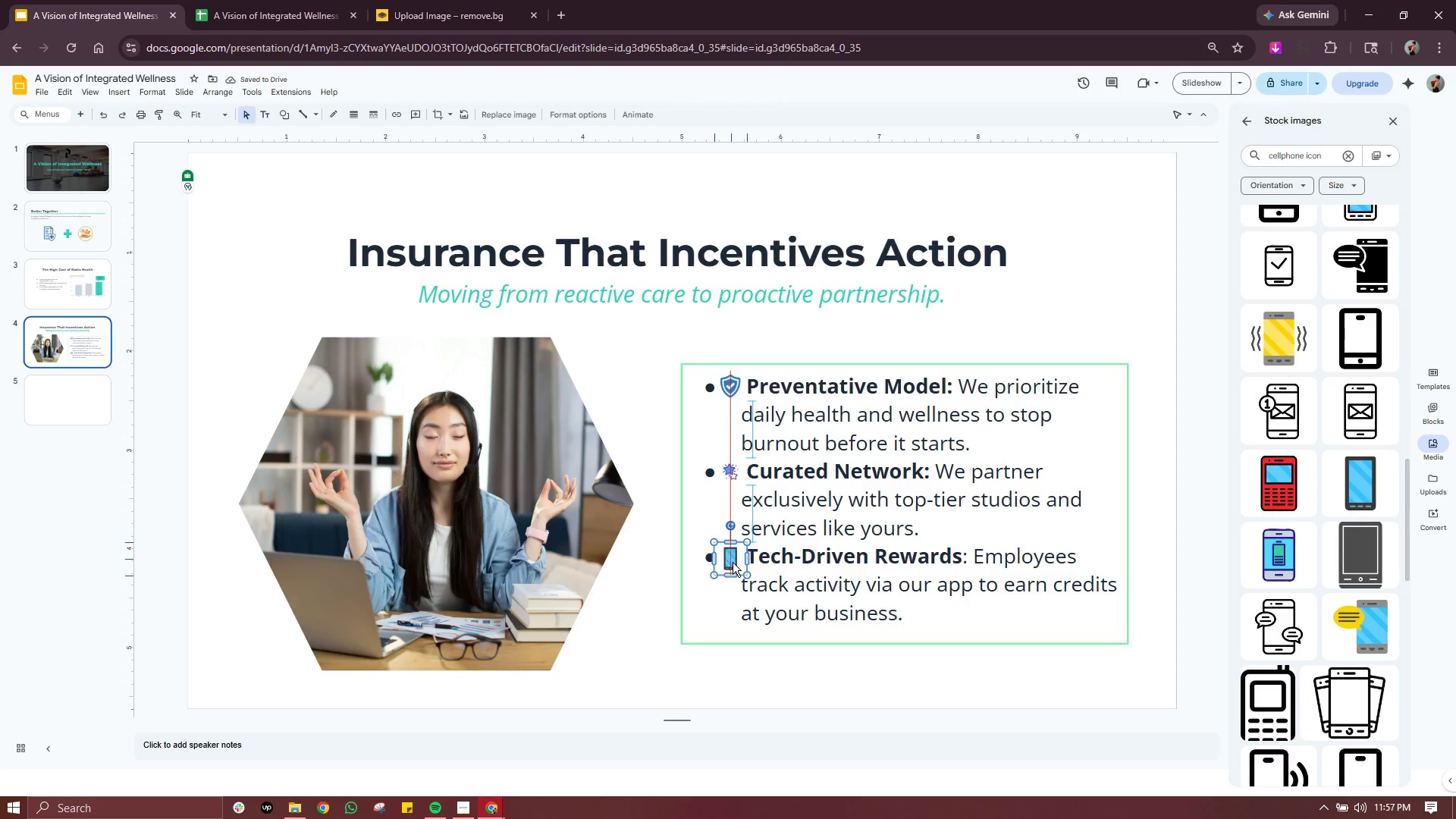 
left_click([1168, 362])
 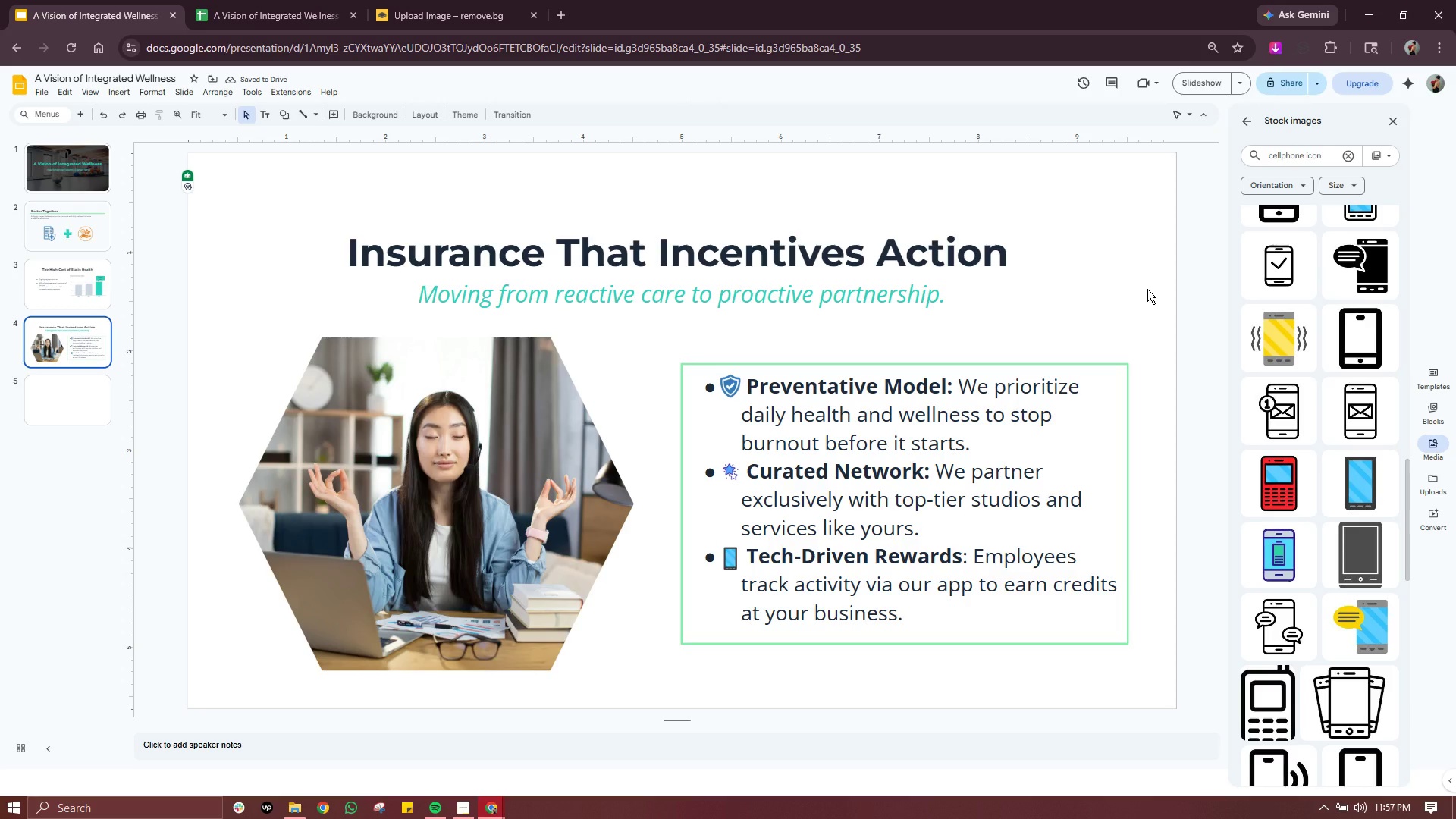 
left_click([1147, 289])
 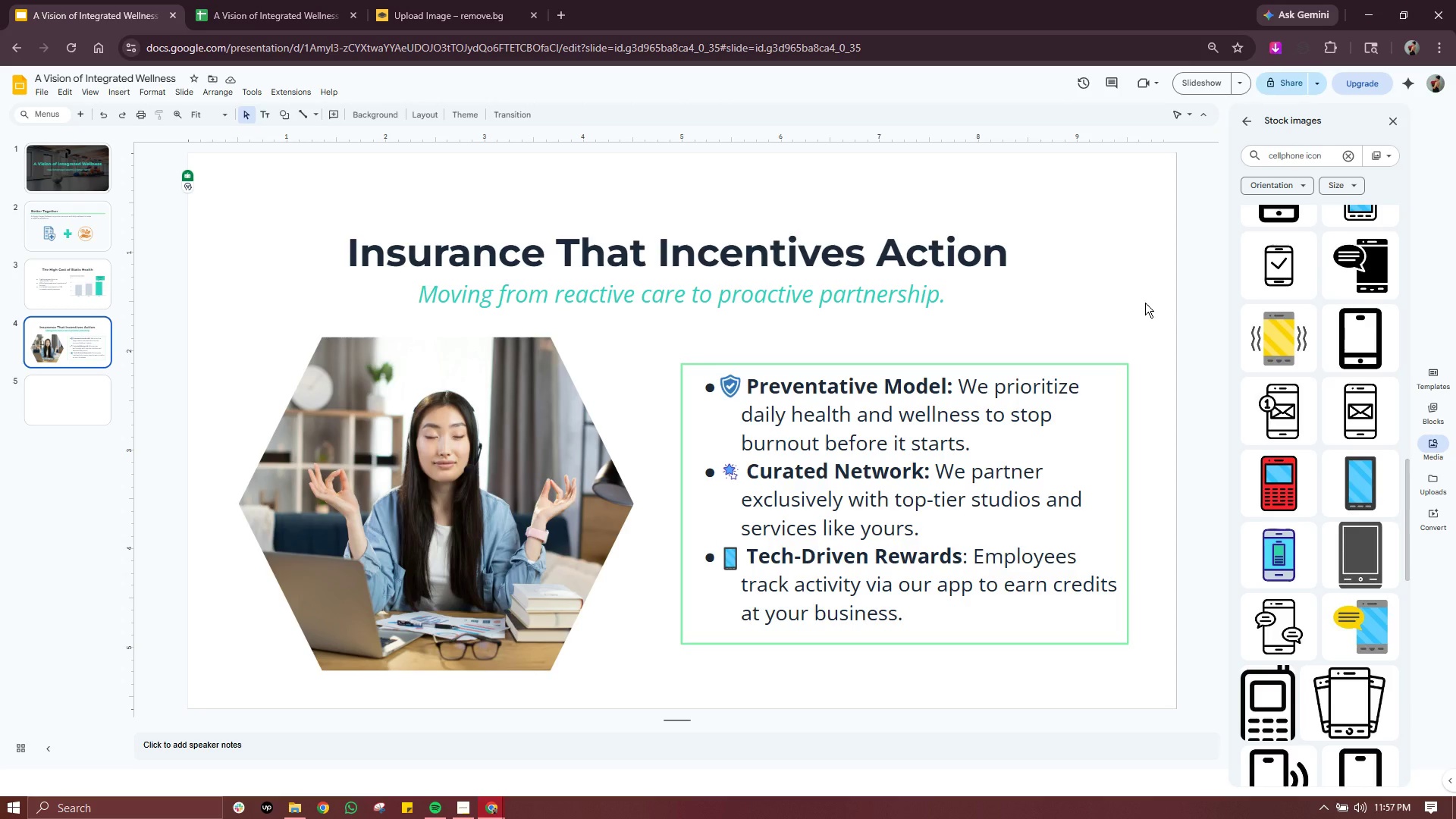 
left_click([1125, 245])
 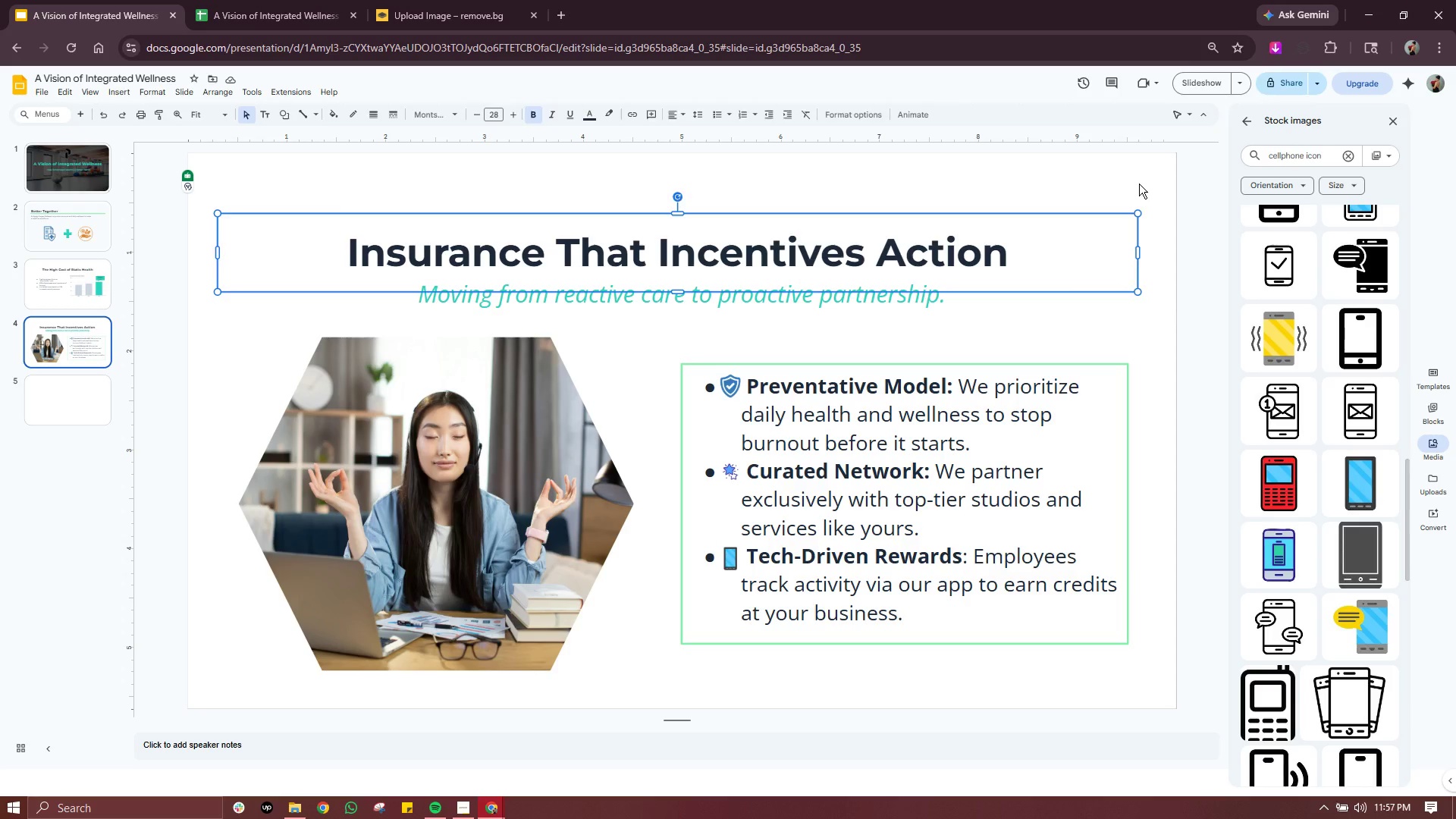 
left_click([1139, 184])
 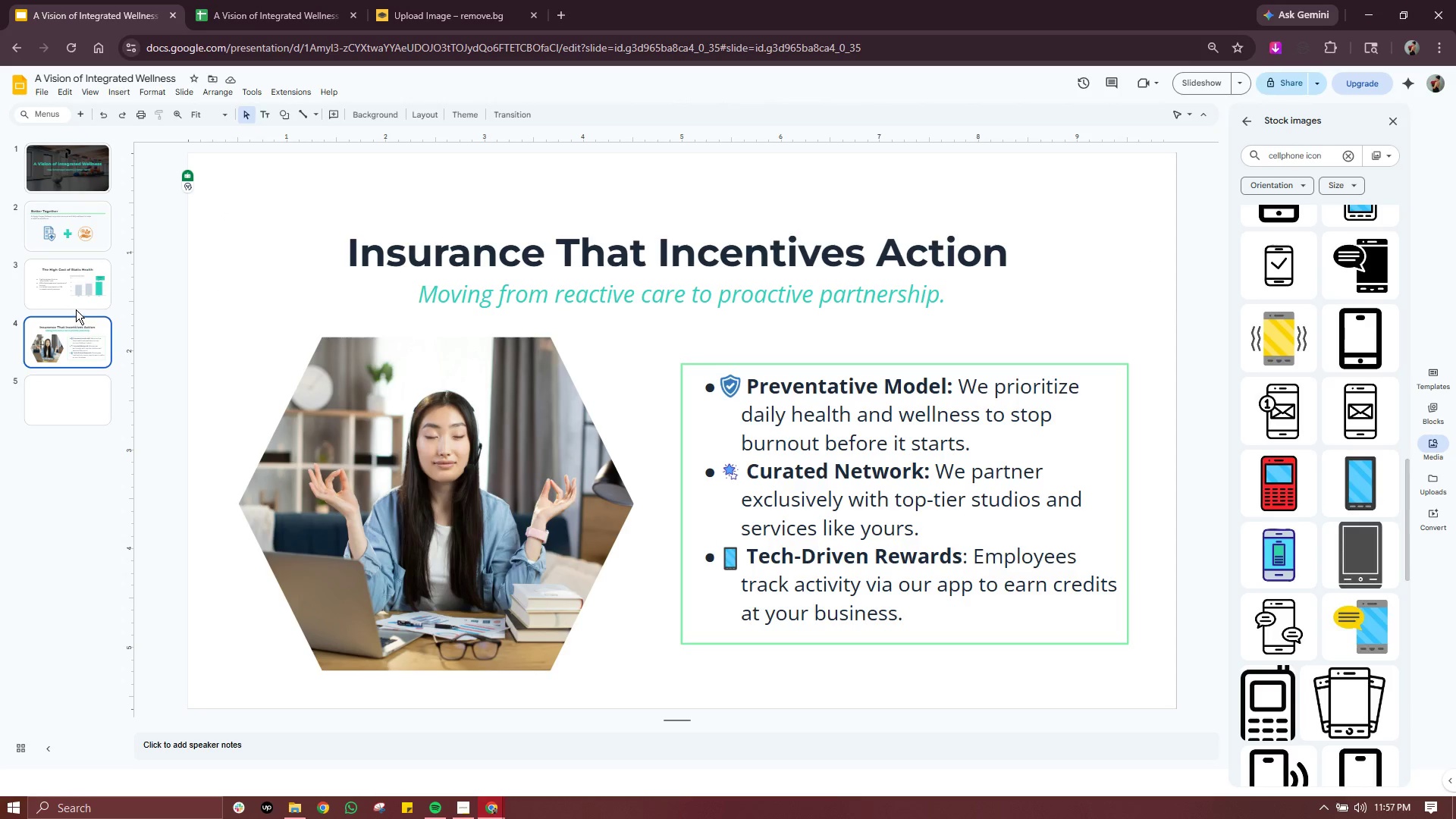 
left_click([66, 416])
 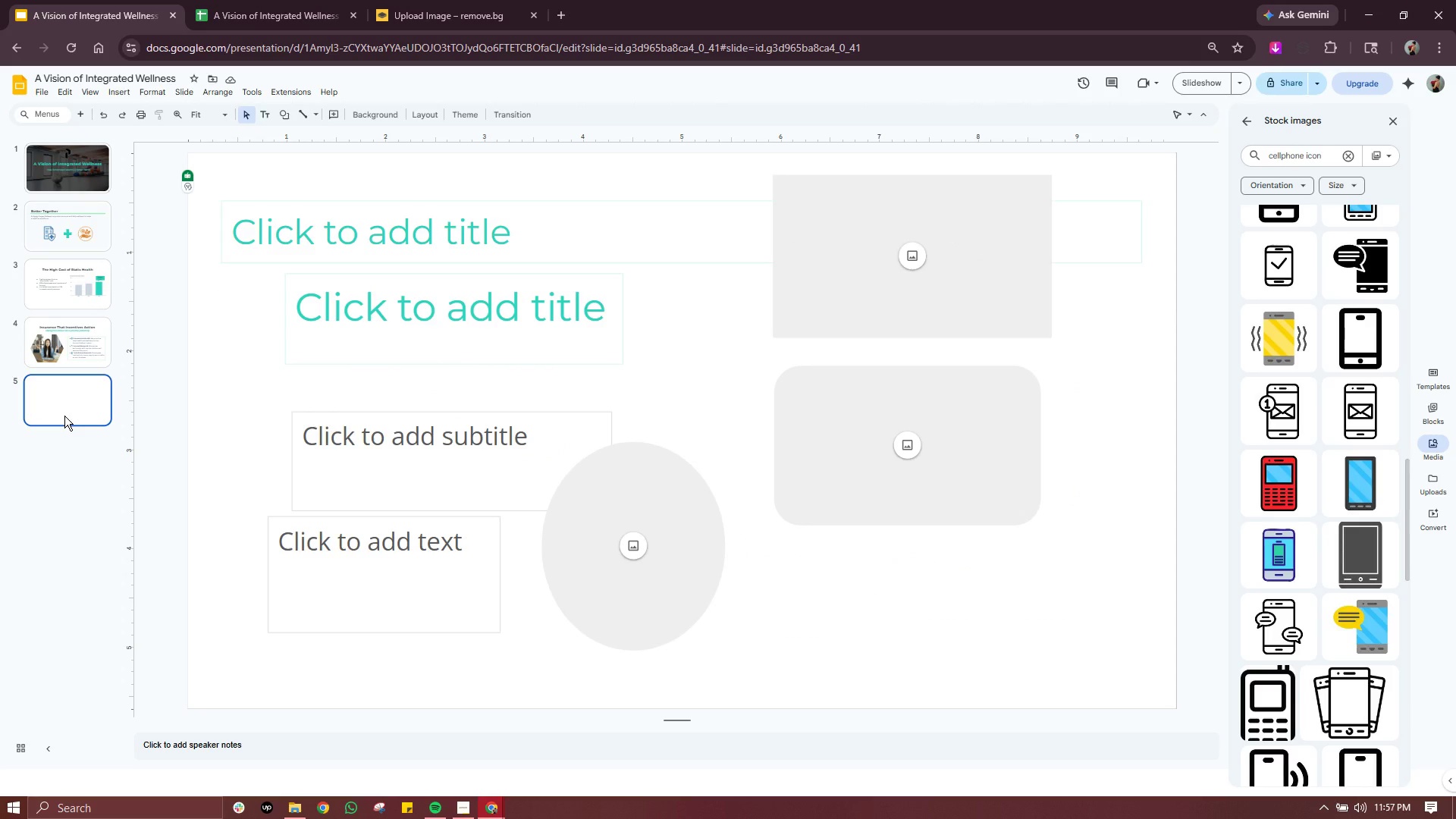 
wait(44.86)
 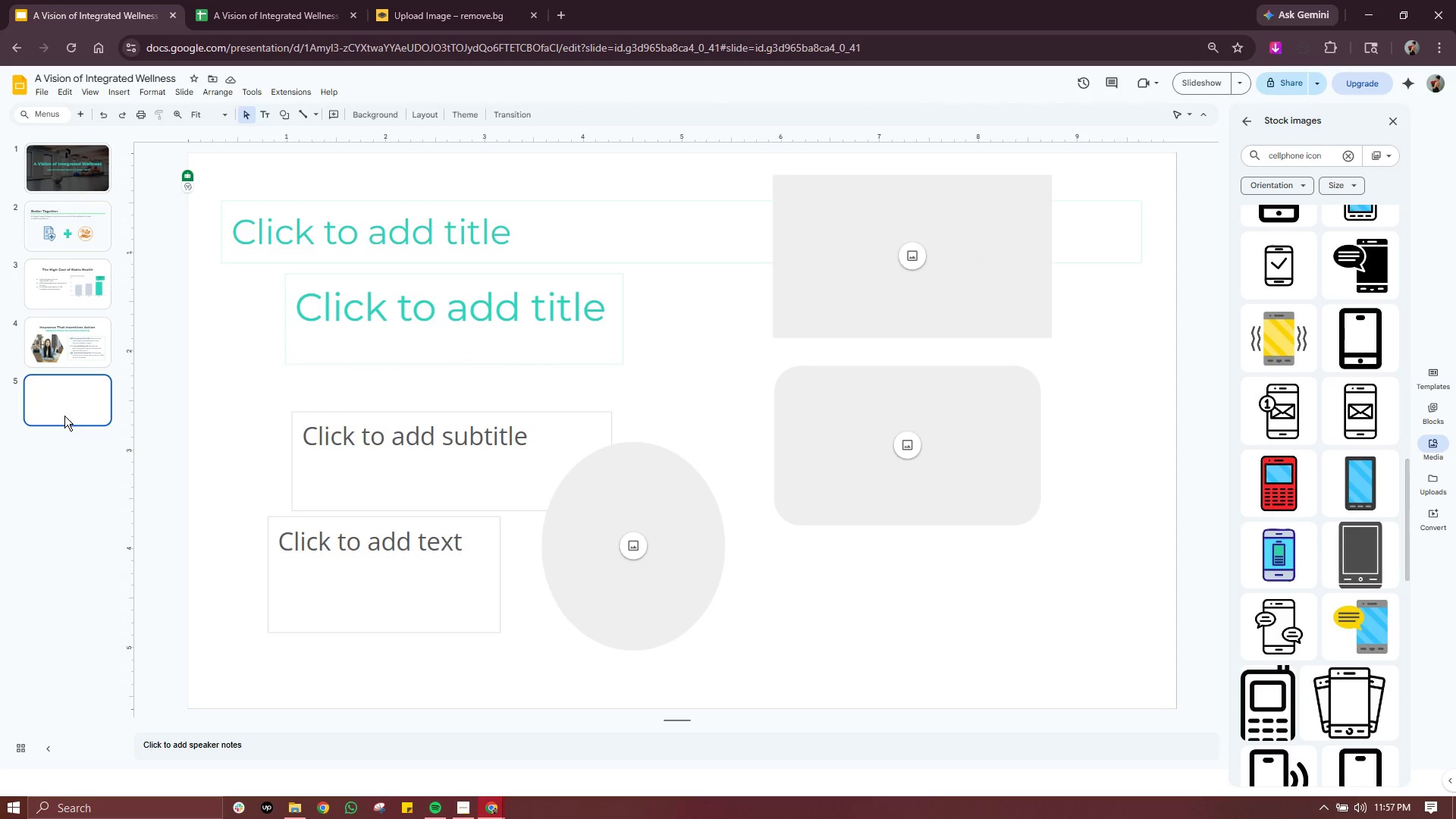 
left_click([432, 122])
 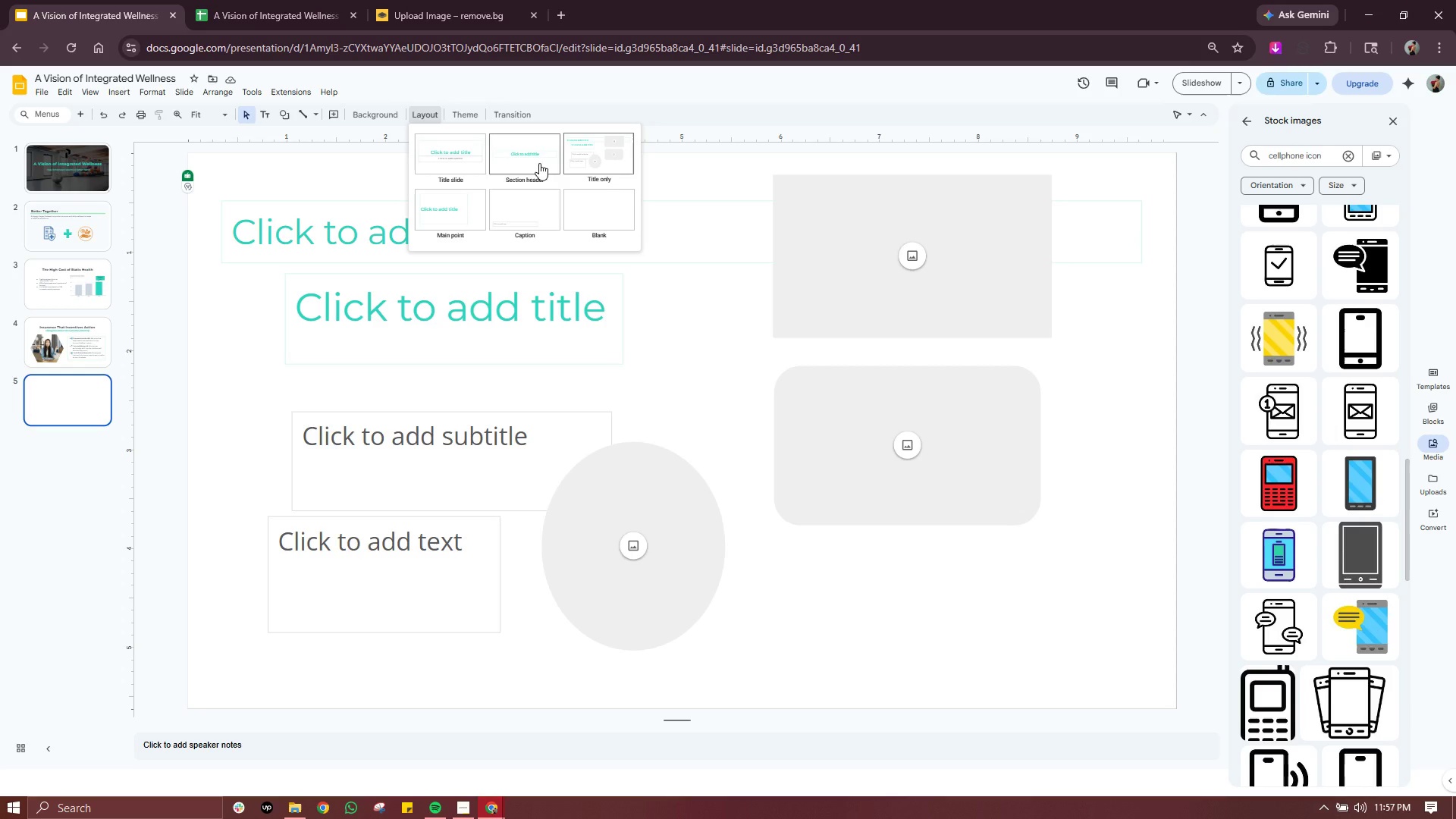 
left_click([458, 152])
 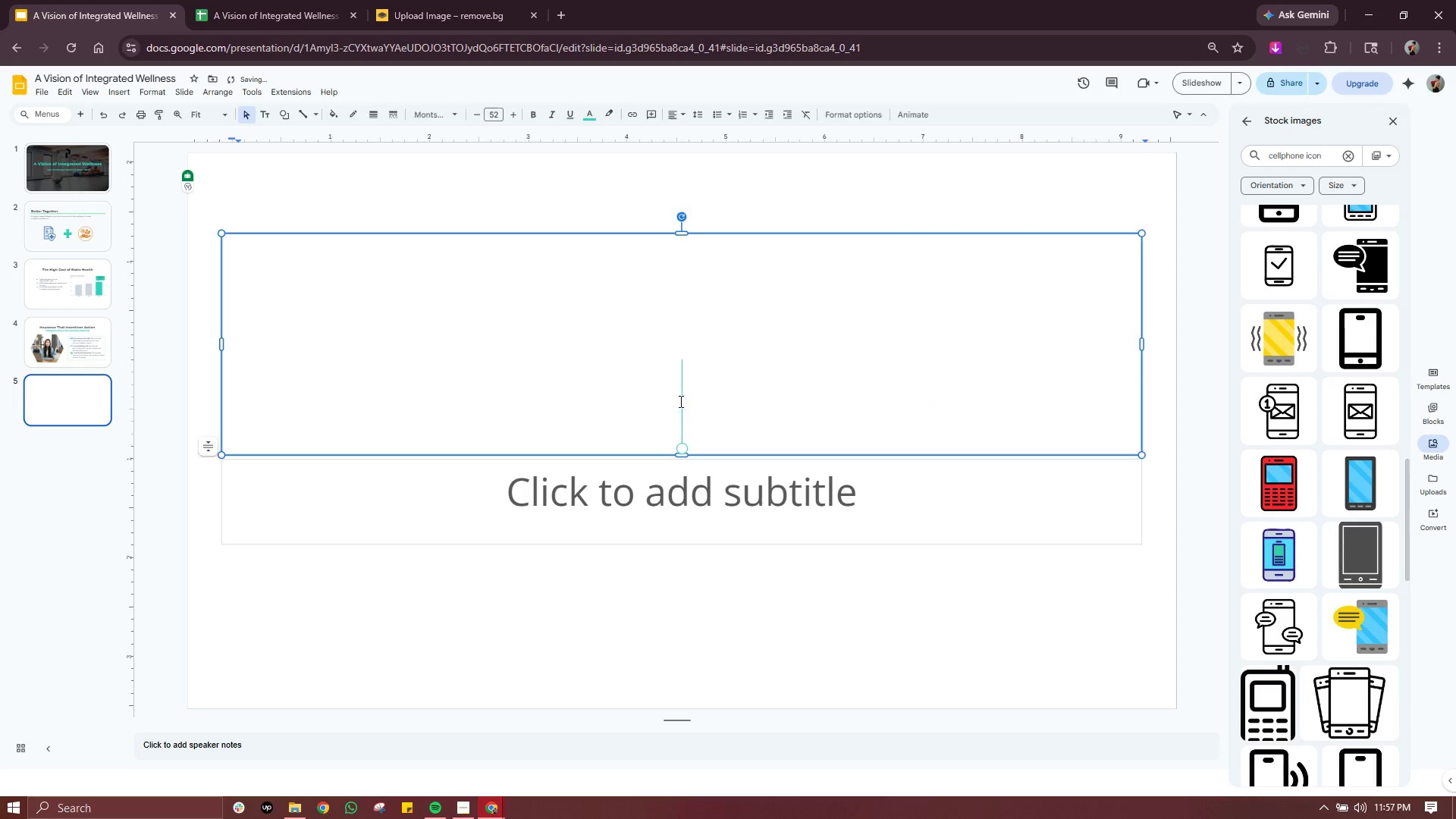 
double_click([679, 401])
 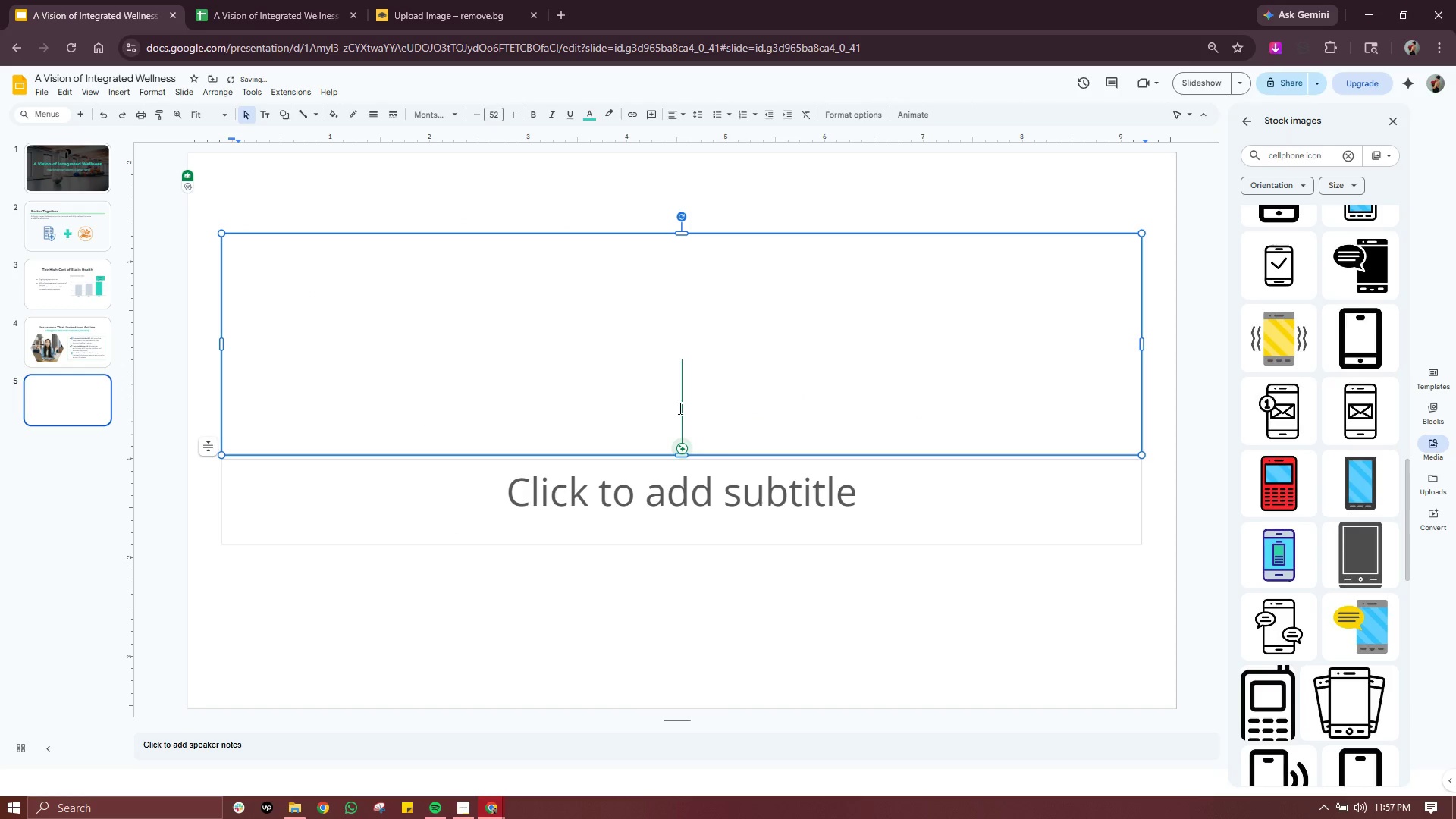 
type(Growth with)
key(Backspace)
key(Backspace)
key(Backspace)
key(Backspace)
type(Without the Marki)
key(Backspace)
type(eting Spend)
 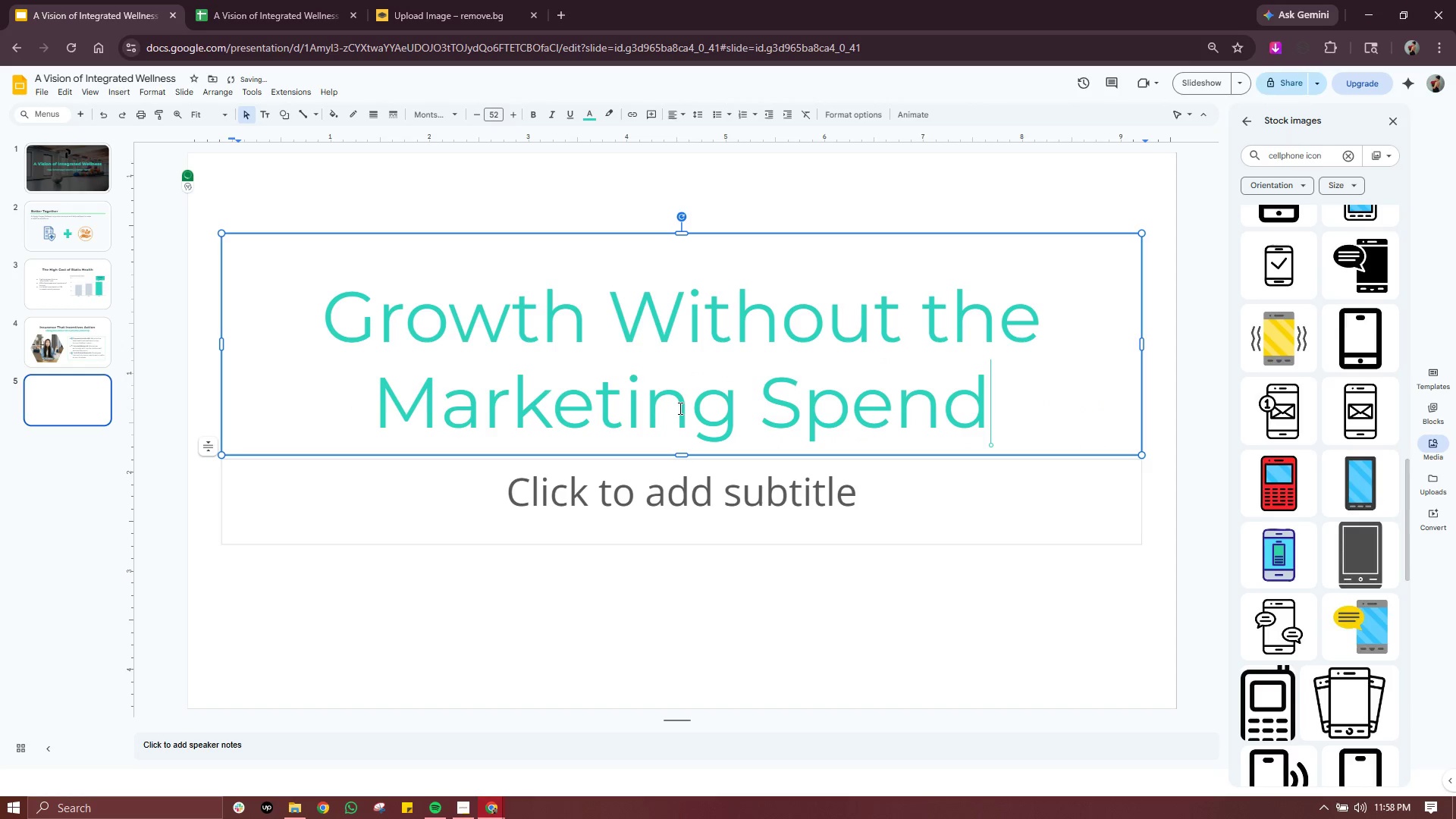 
key(Control+ControlLeft)
 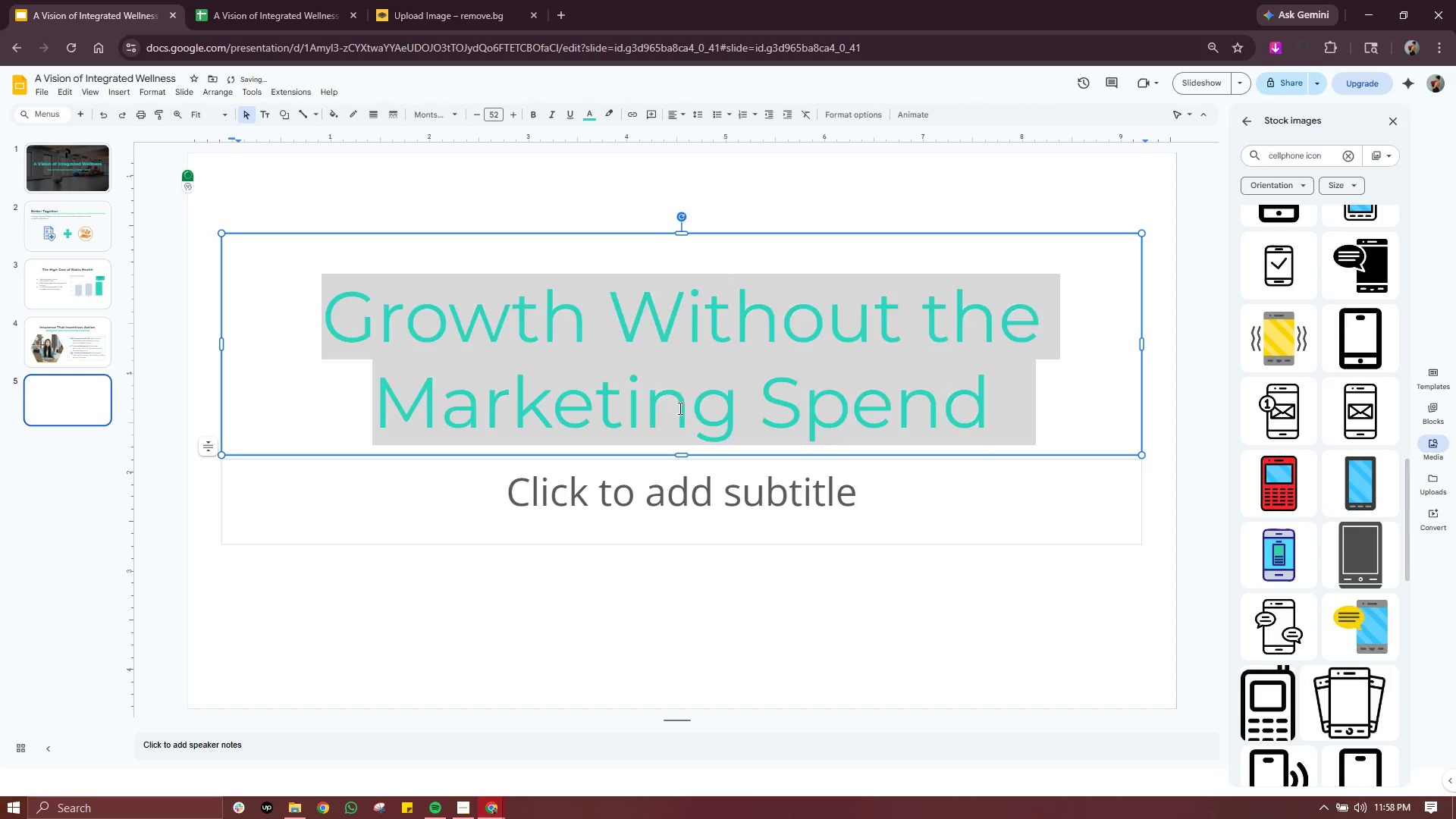 
key(Control+A)
 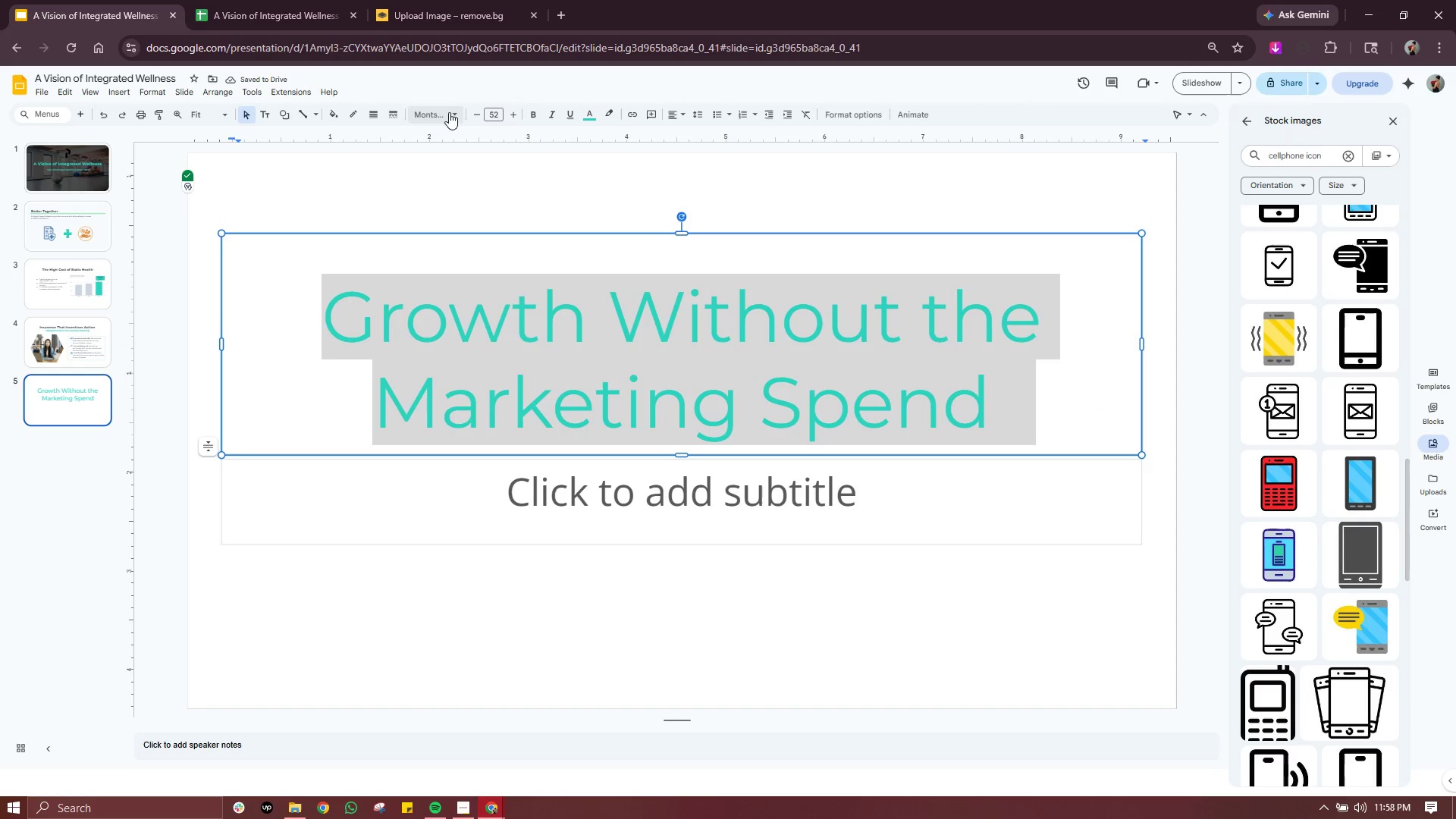 
double_click([469, 113])
 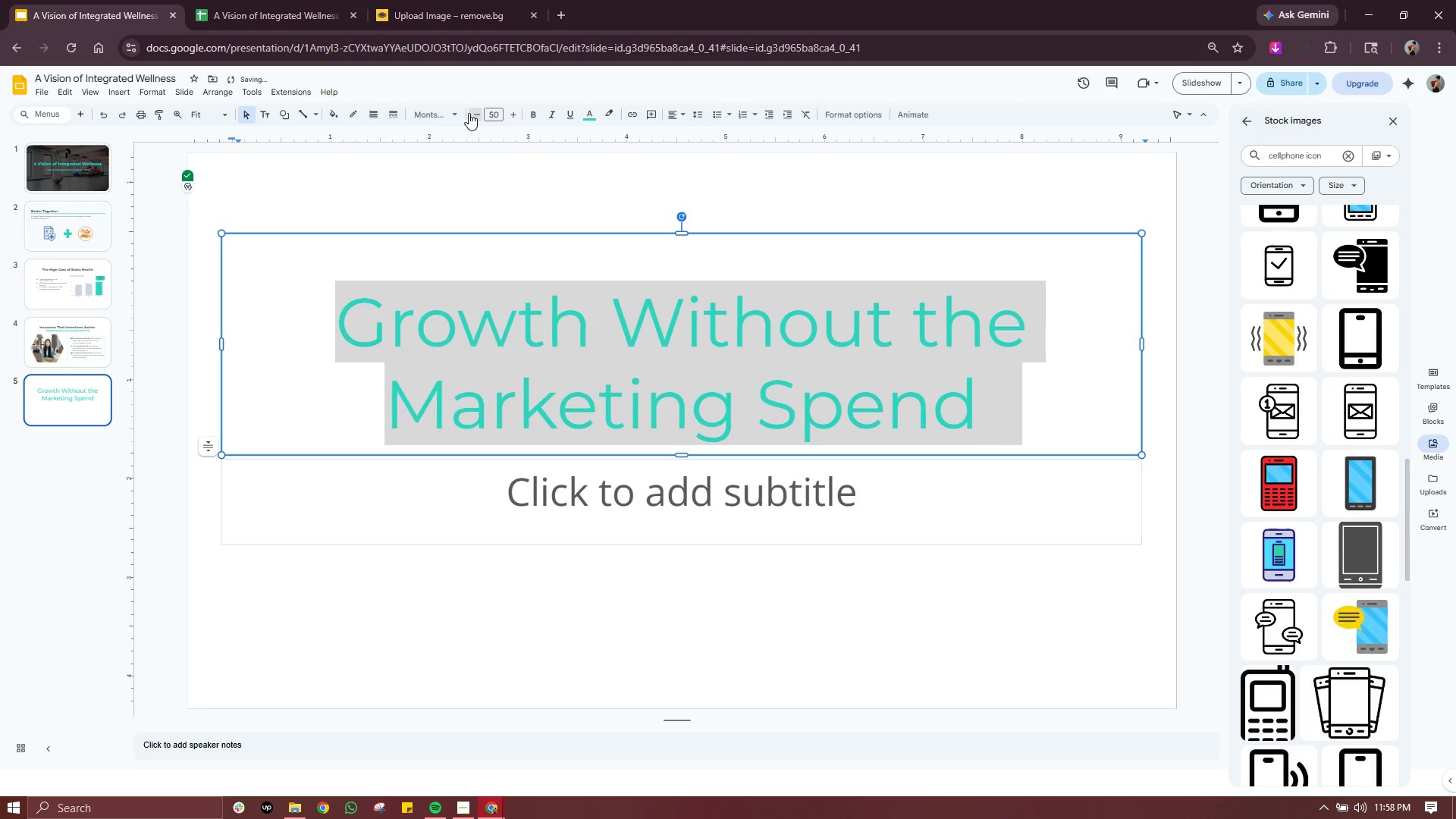 
triple_click([469, 113])
 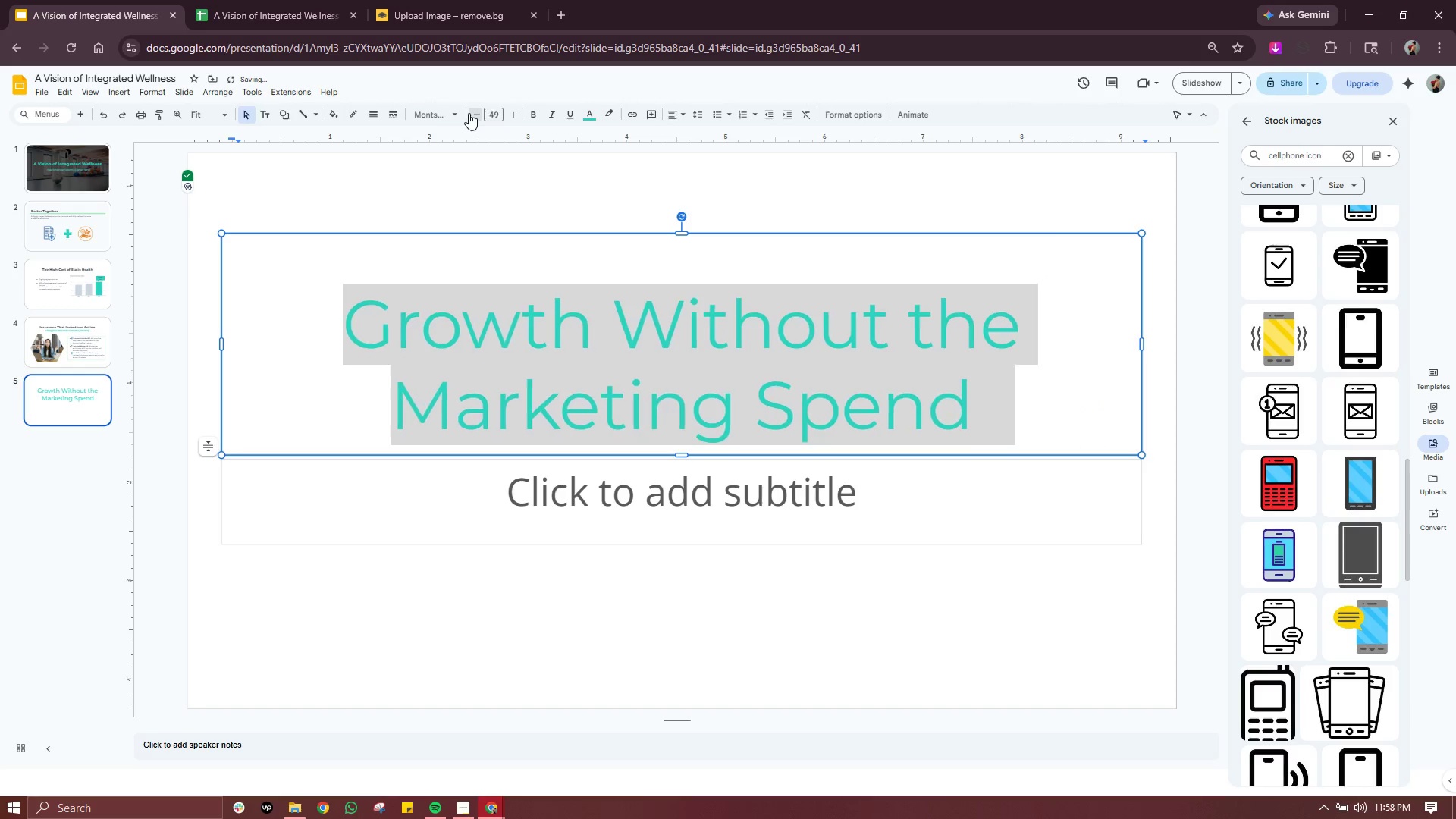 
triple_click([469, 113])
 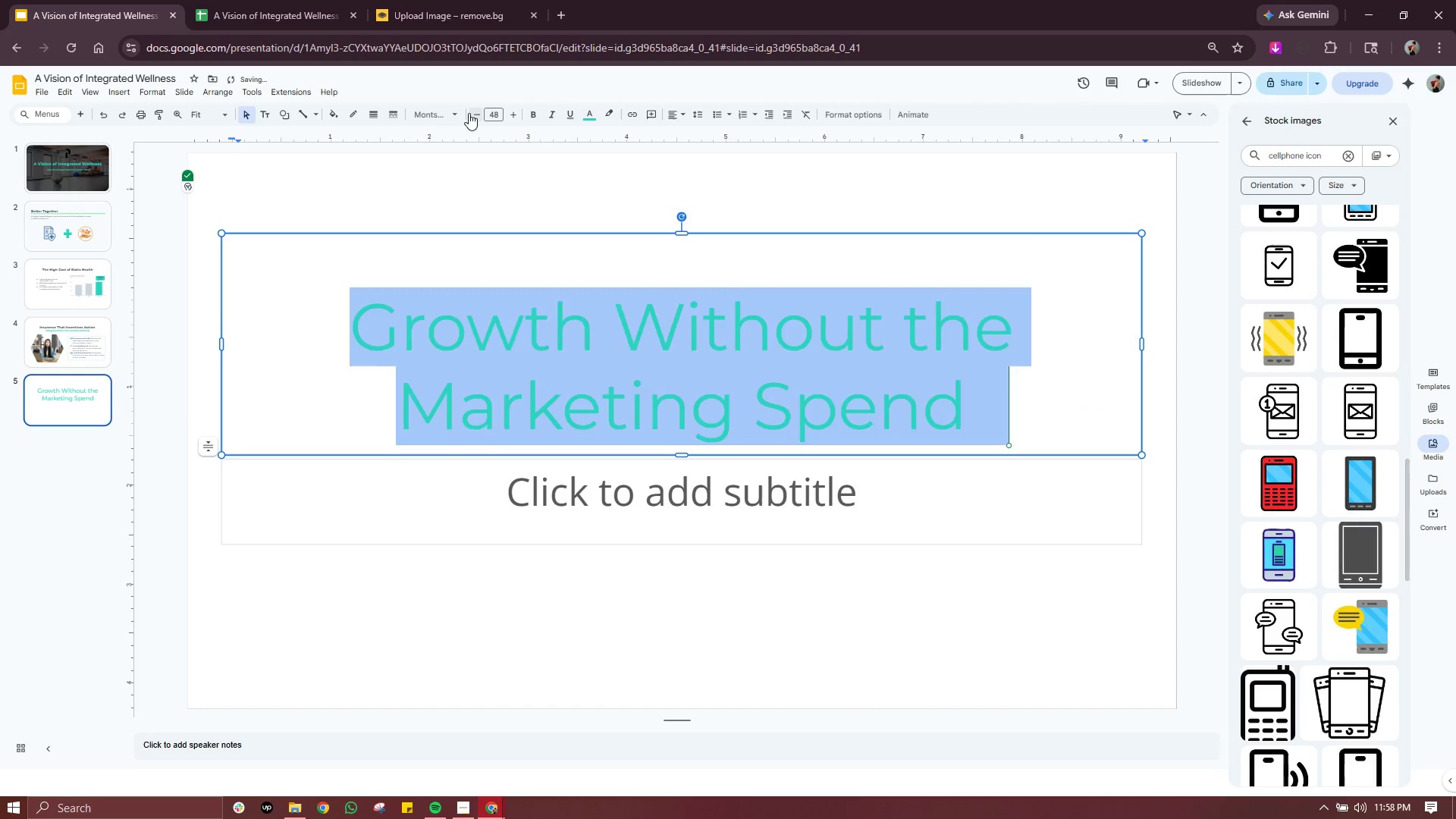 
triple_click([469, 113])
 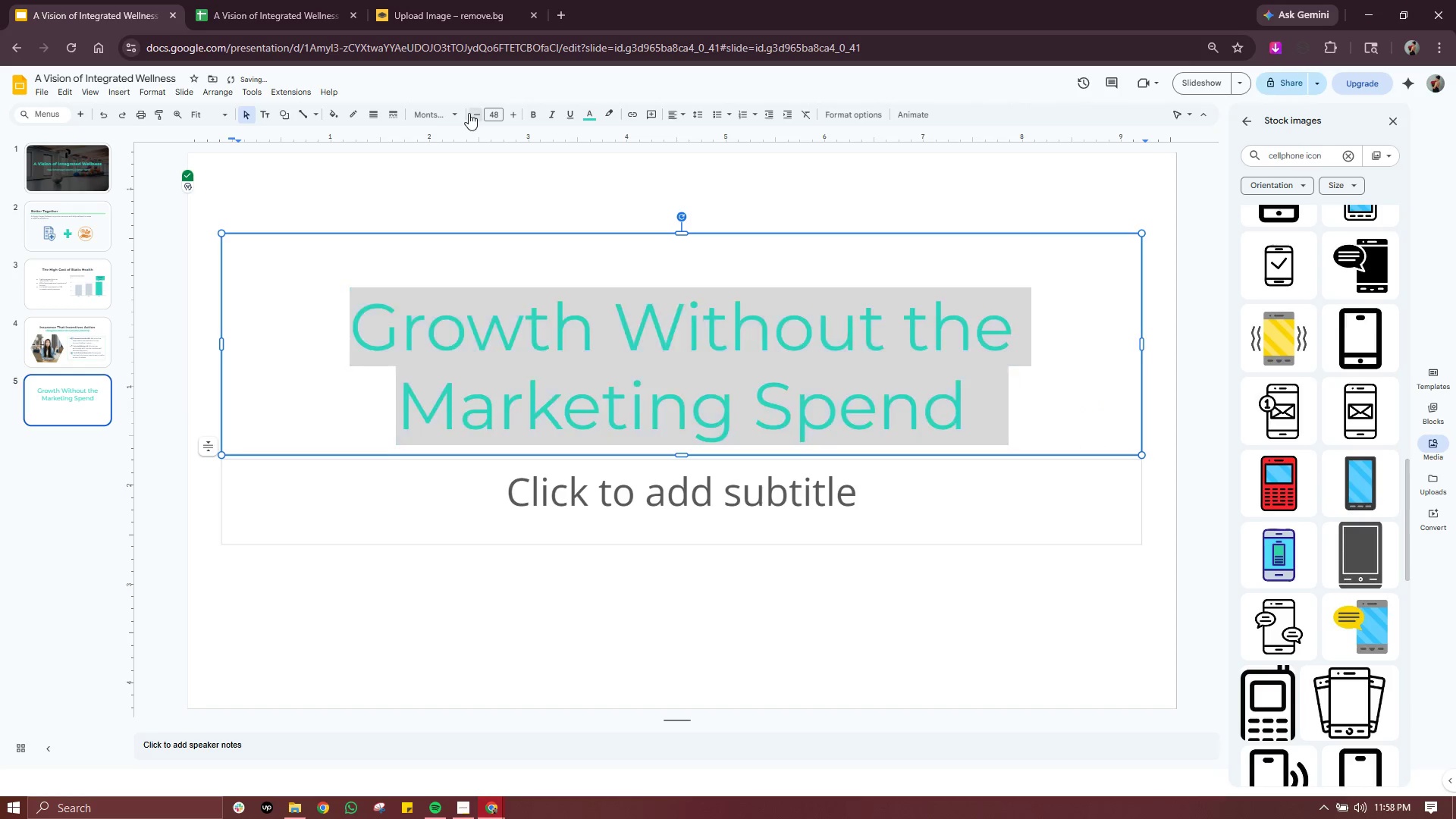 
triple_click([469, 113])
 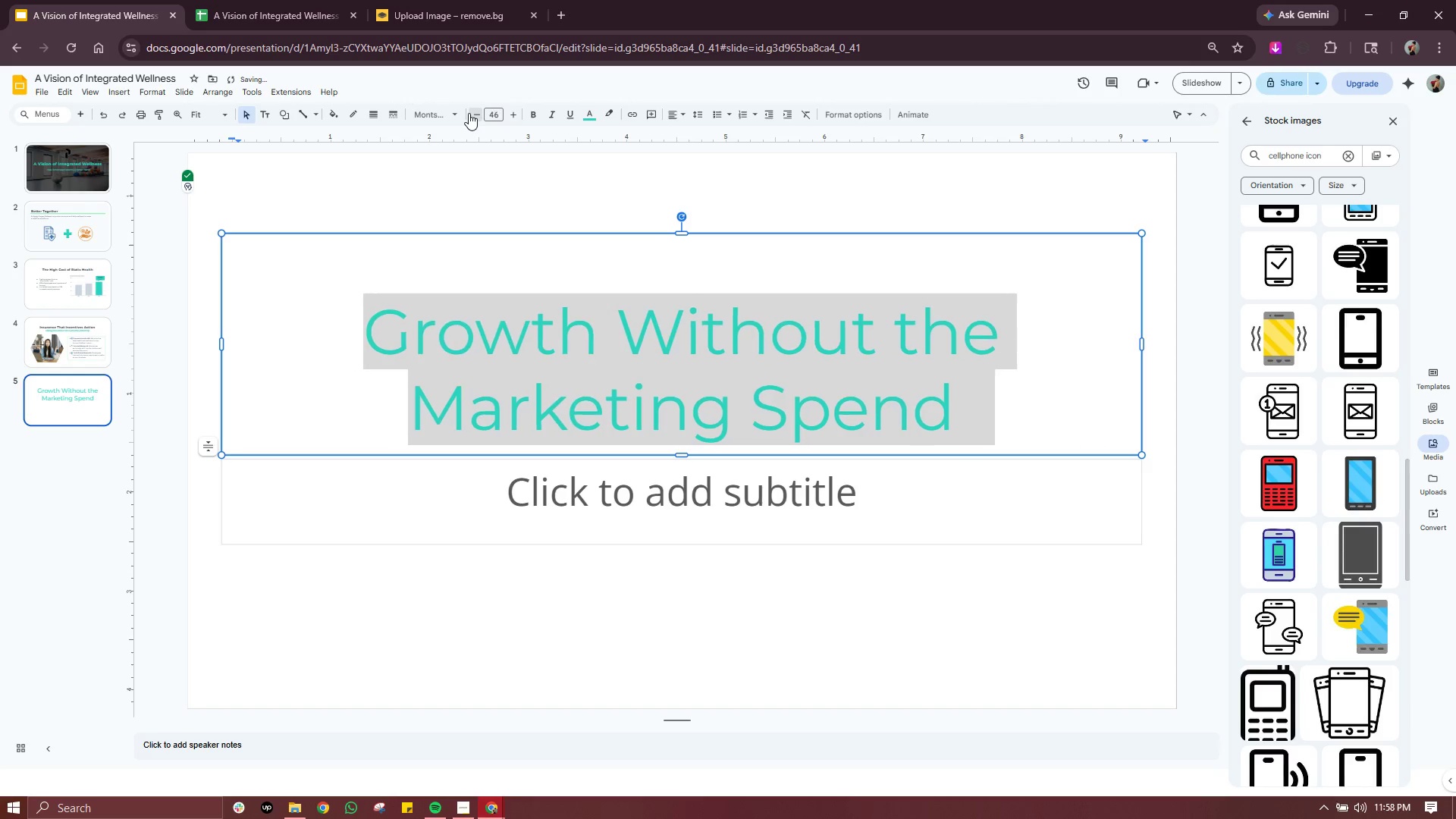 
triple_click([469, 113])
 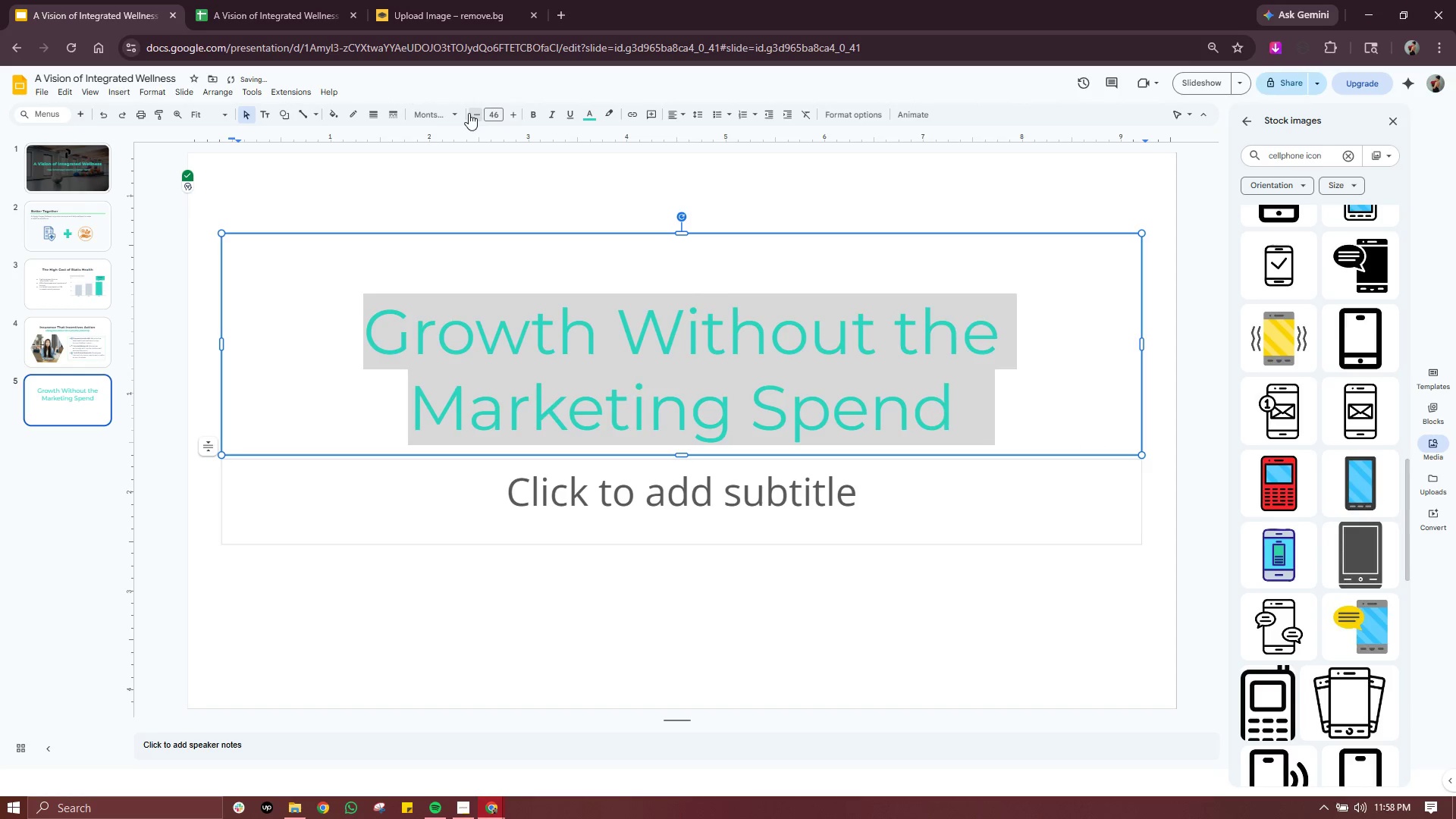 
triple_click([469, 113])
 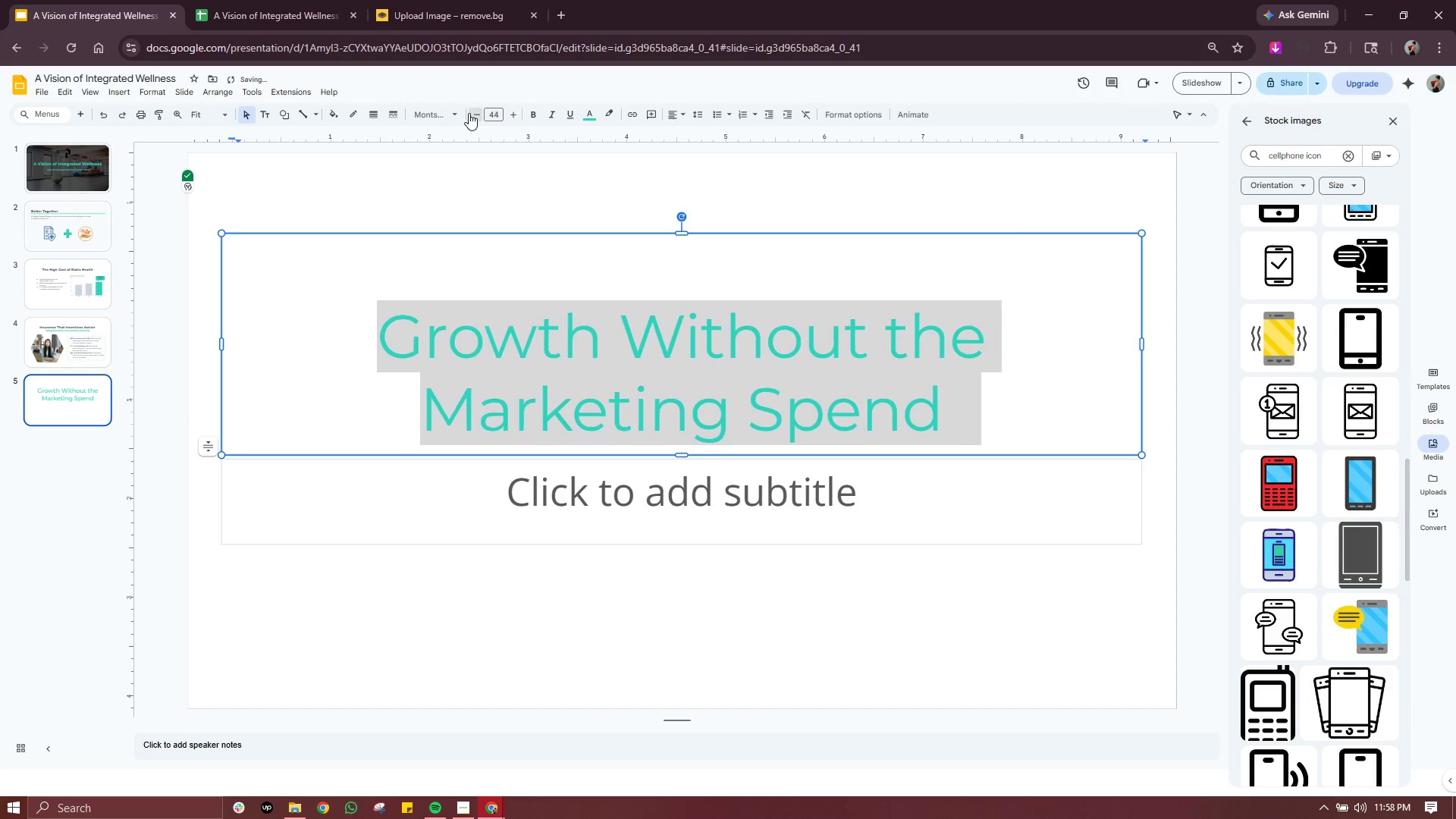 
triple_click([469, 113])
 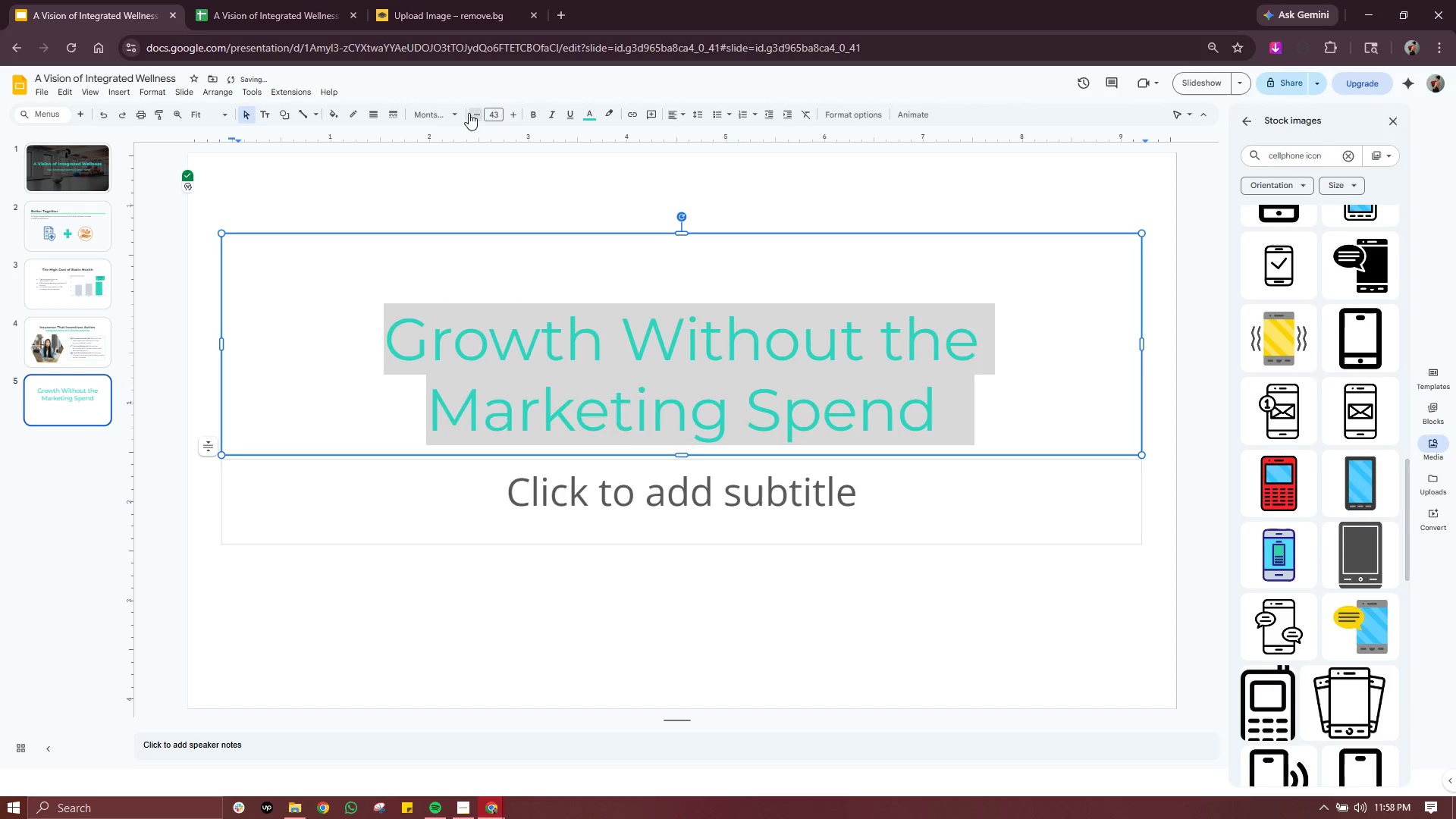 
triple_click([469, 113])
 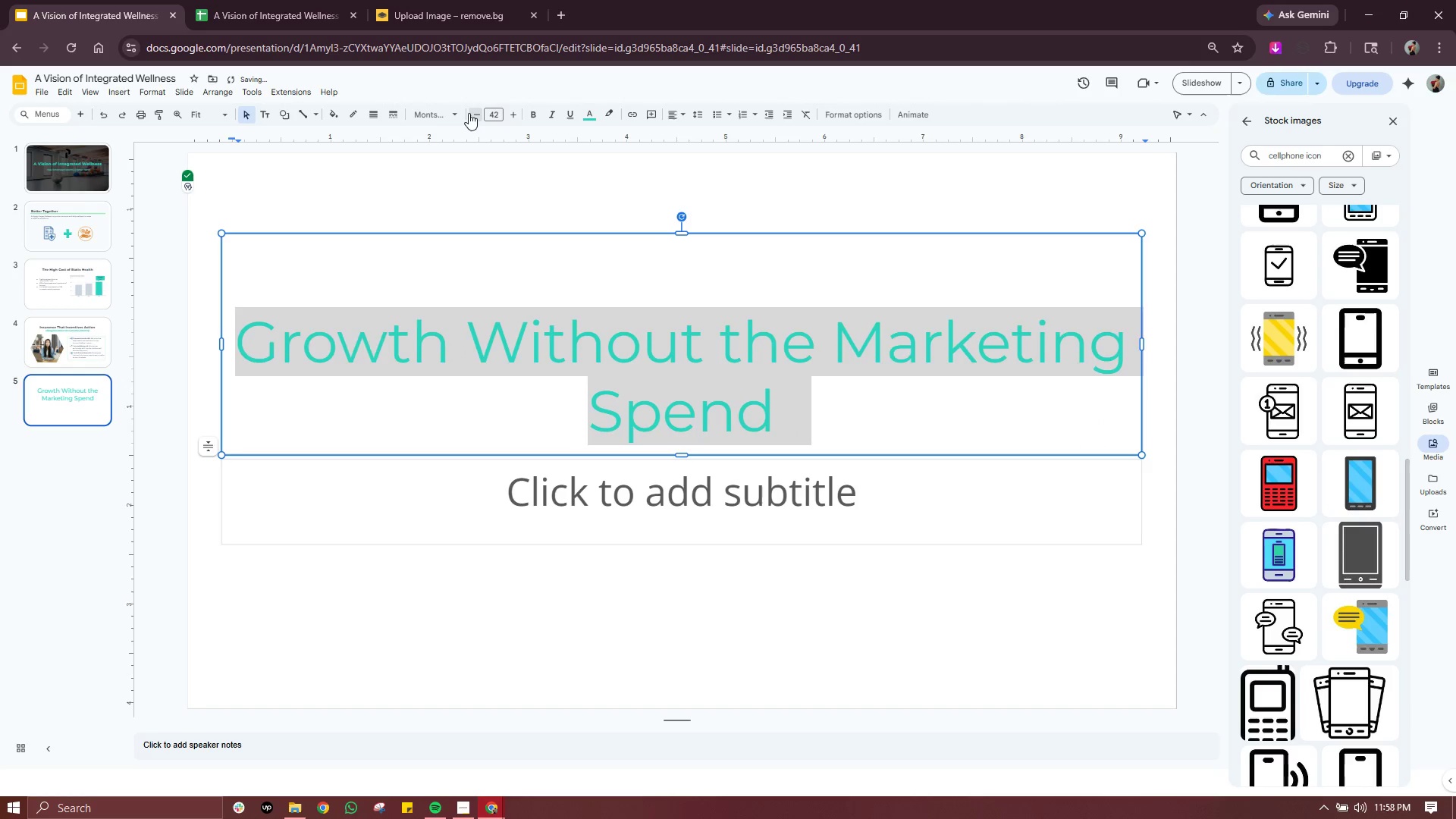 
triple_click([469, 113])
 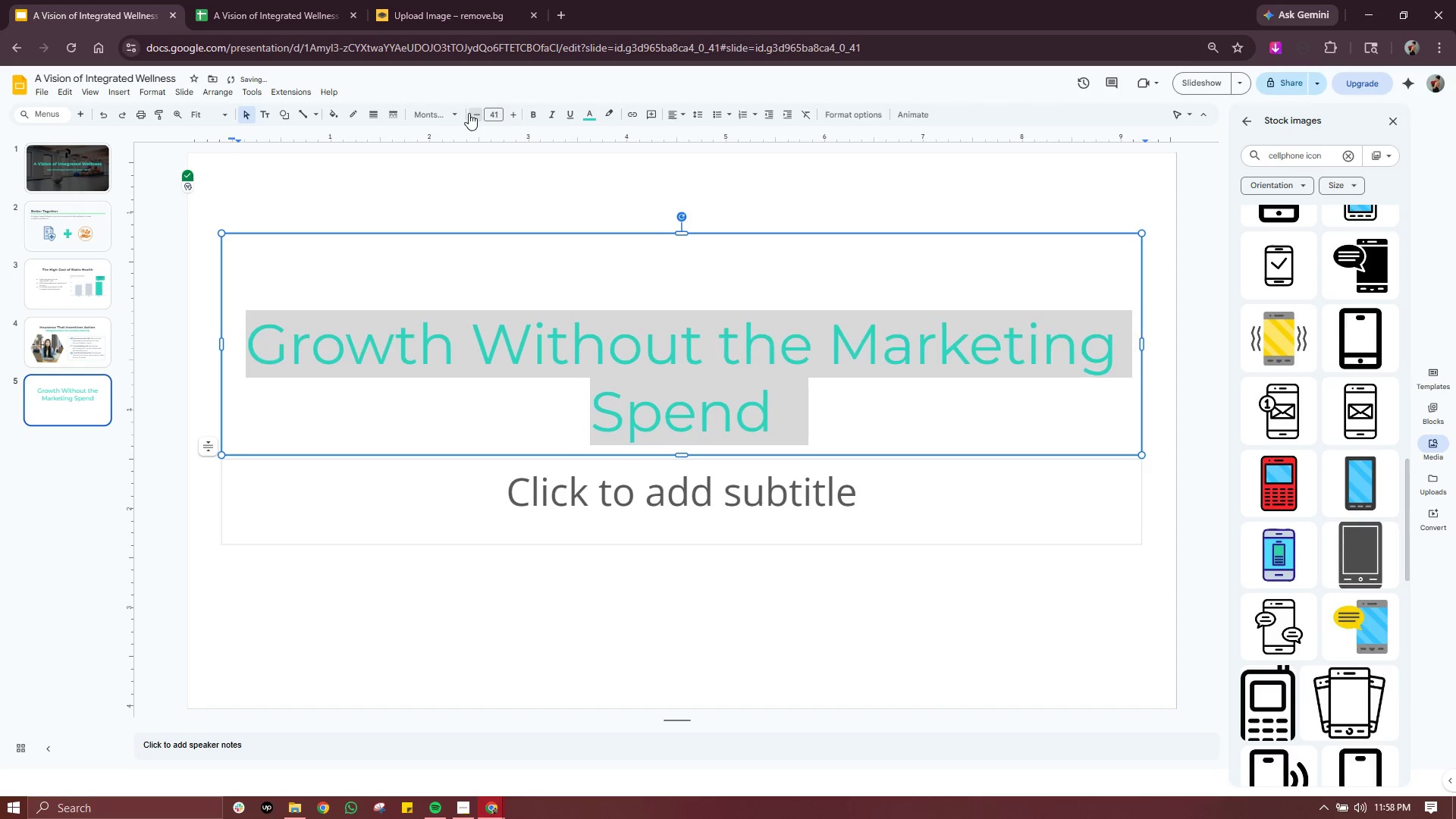 
triple_click([469, 113])
 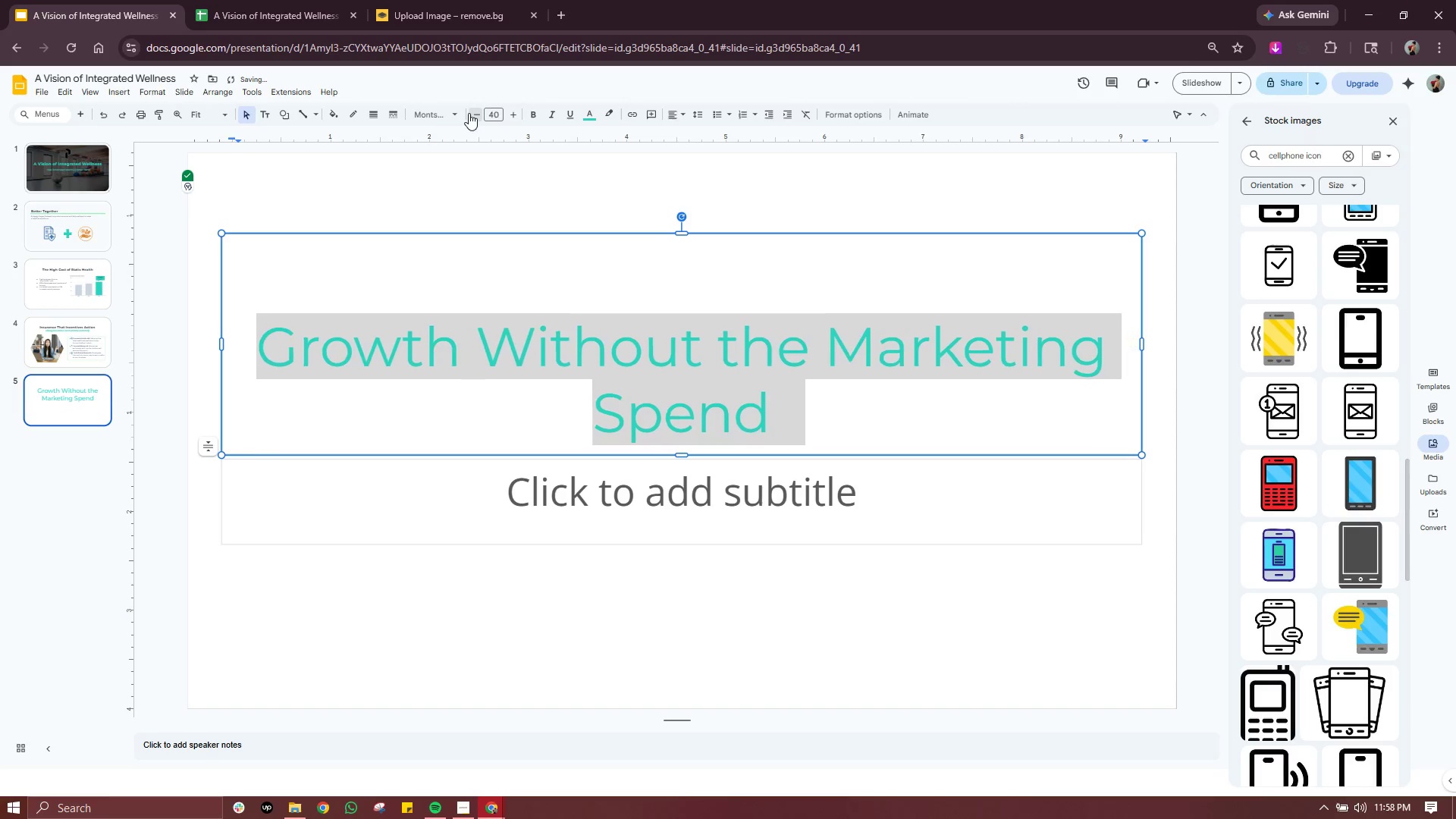 
triple_click([469, 113])
 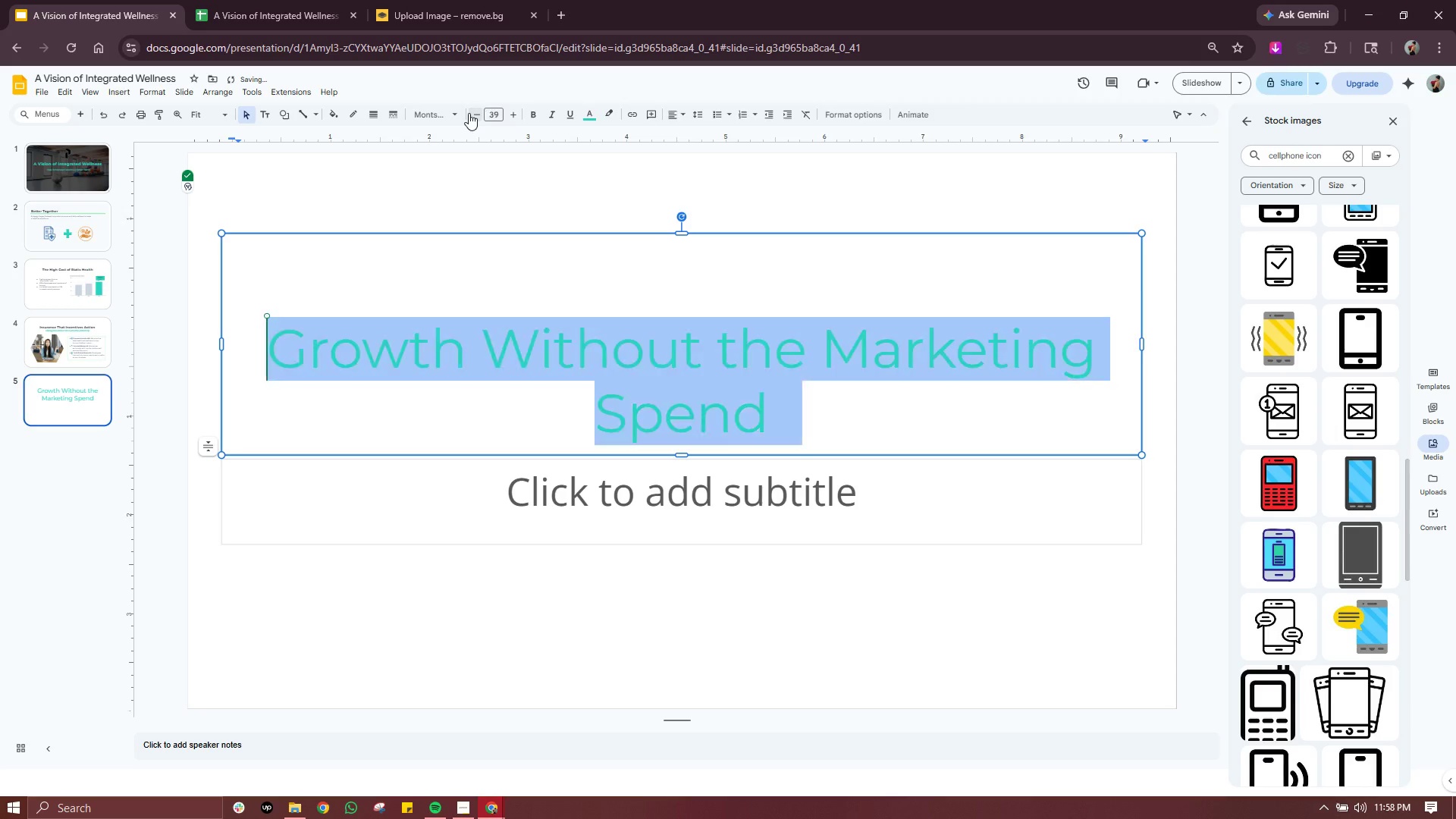 
triple_click([469, 113])
 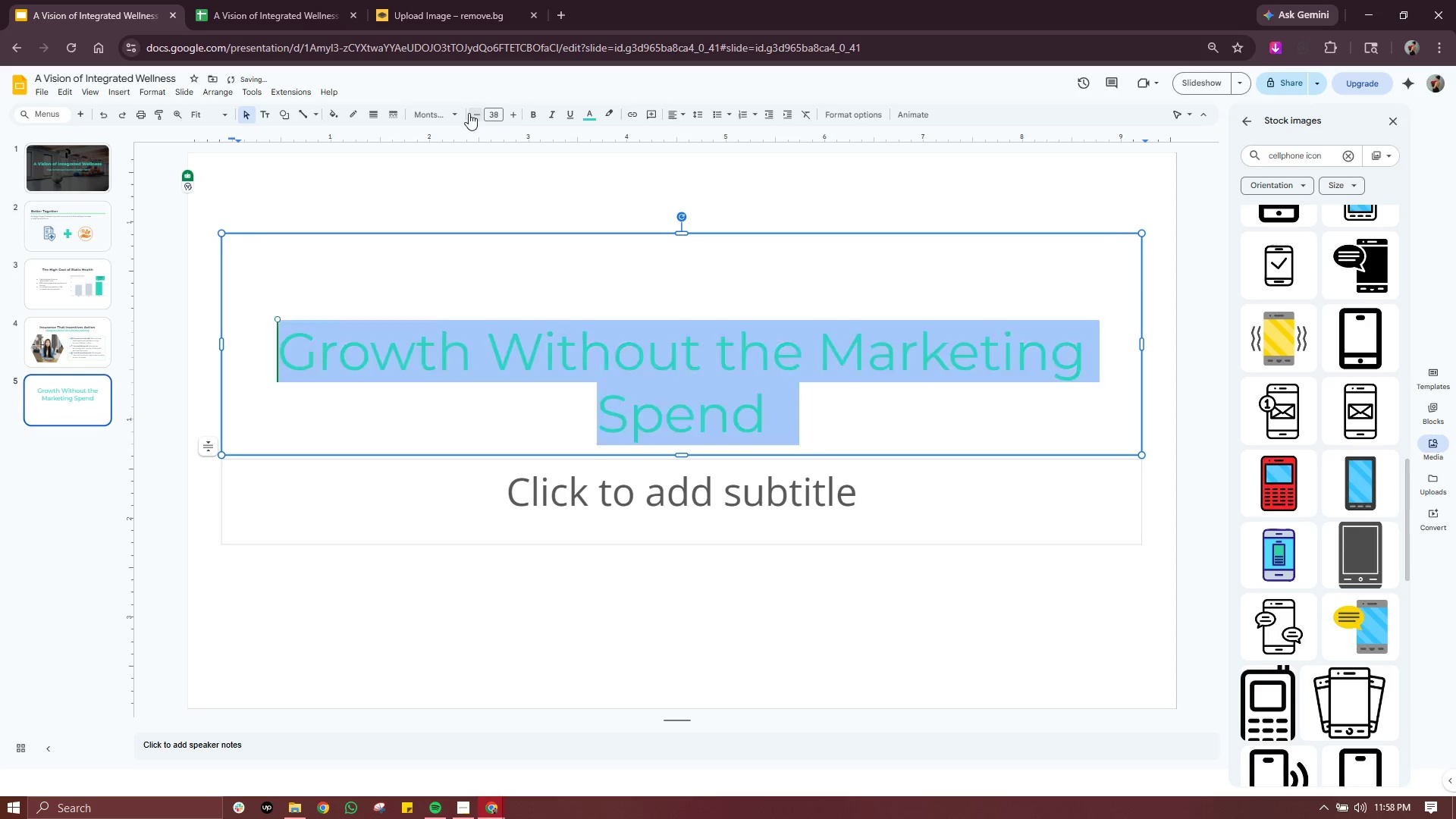 
triple_click([469, 113])
 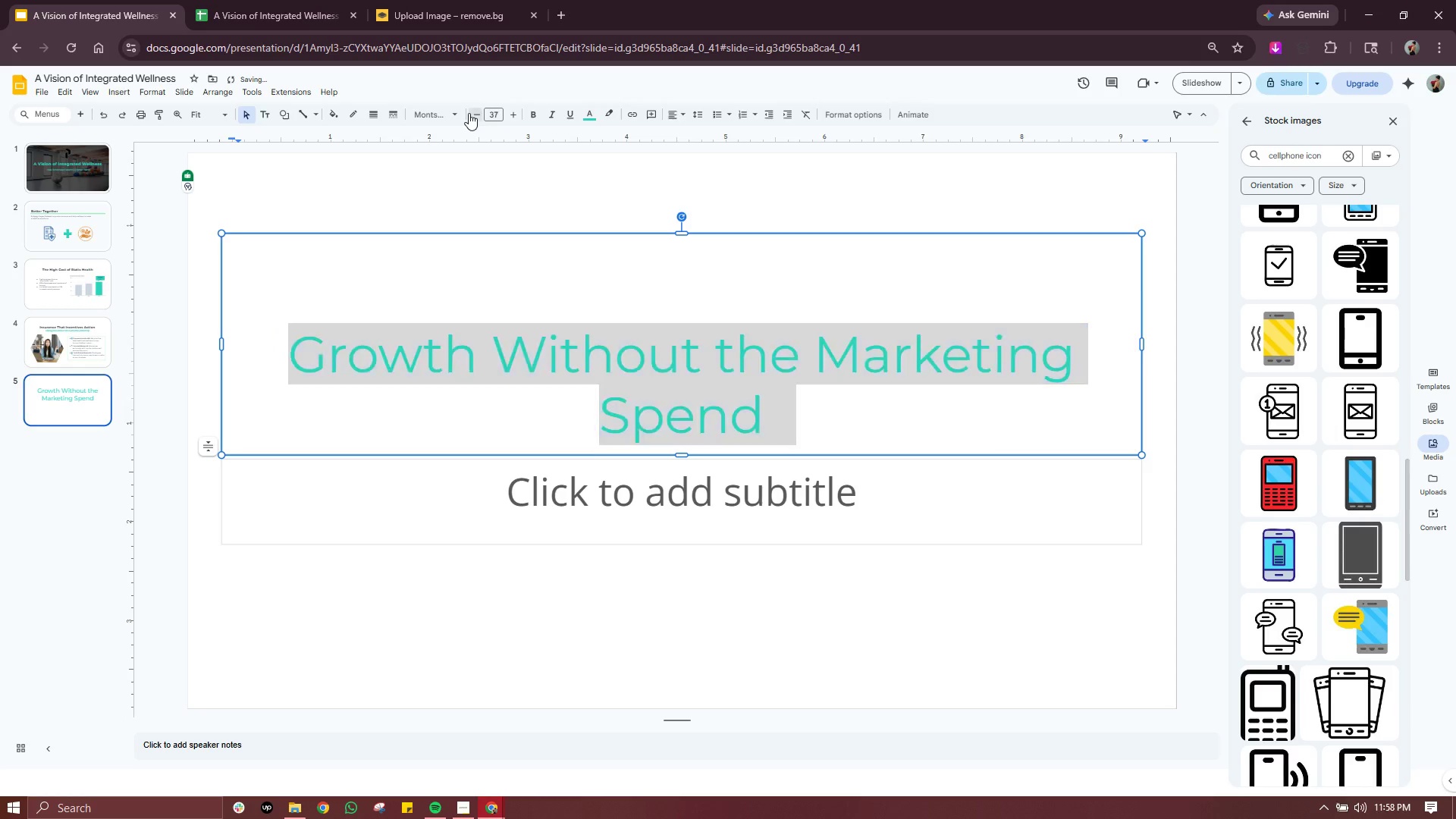 
triple_click([469, 113])
 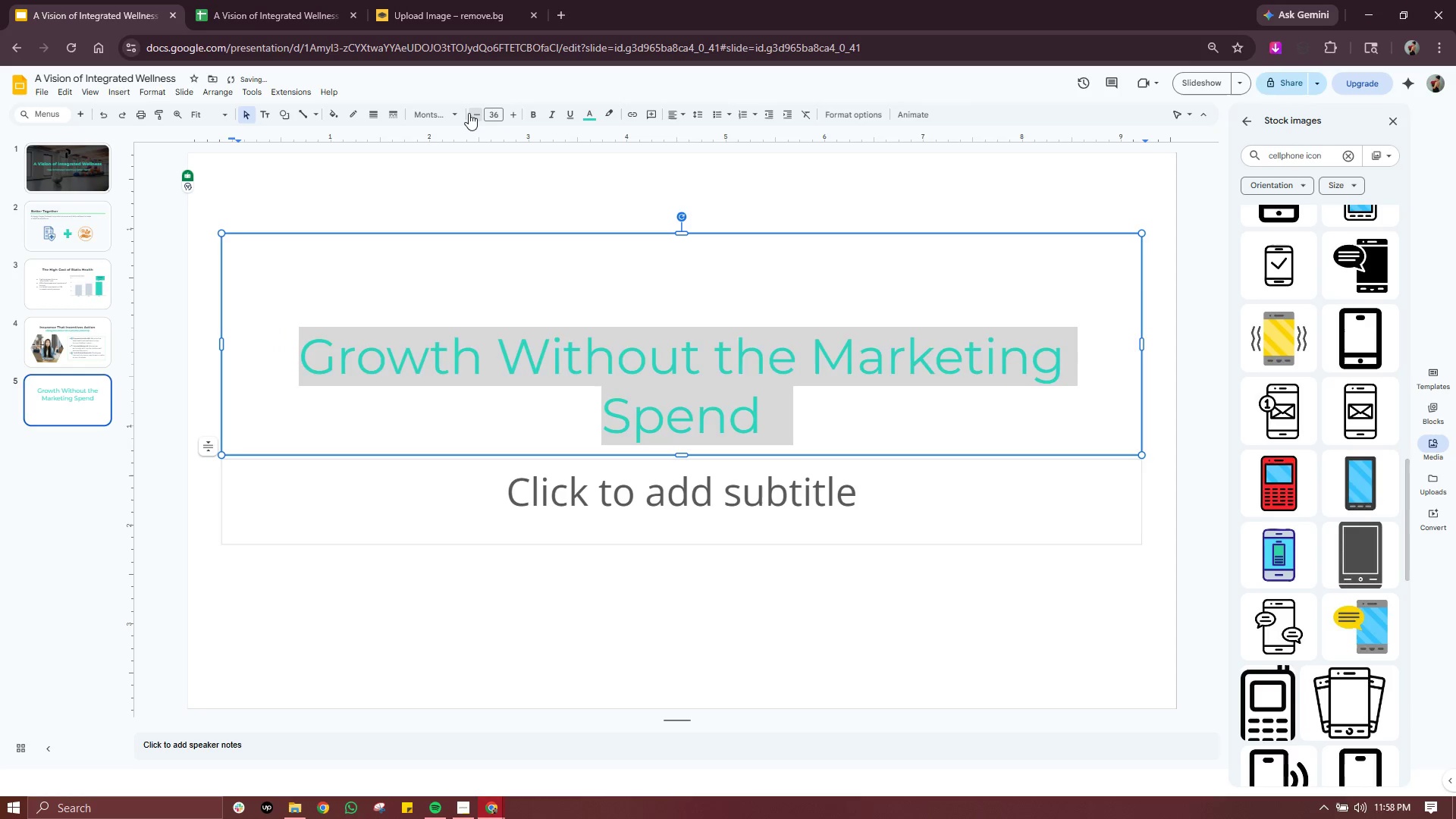 
triple_click([469, 113])
 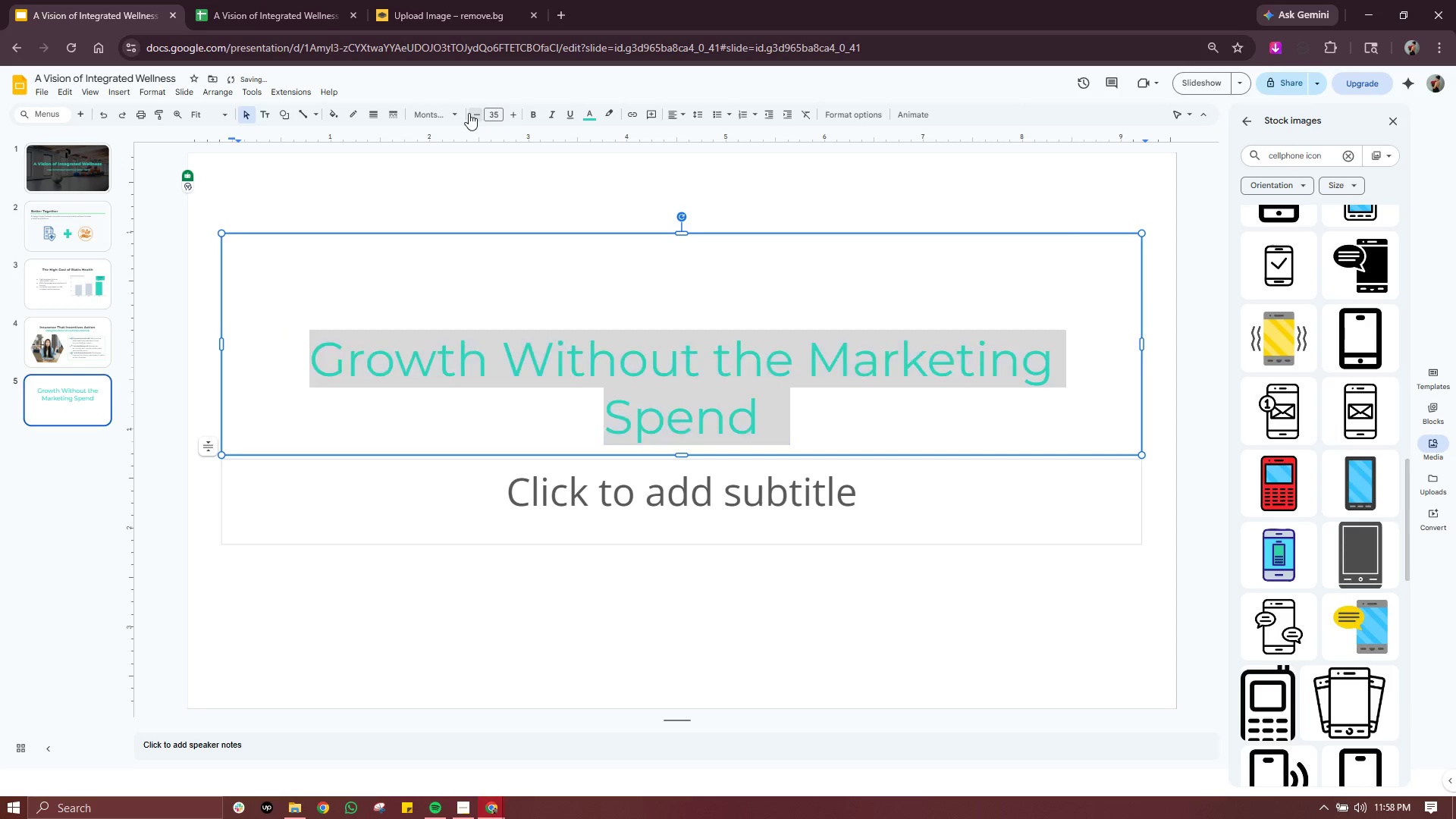 
triple_click([469, 113])
 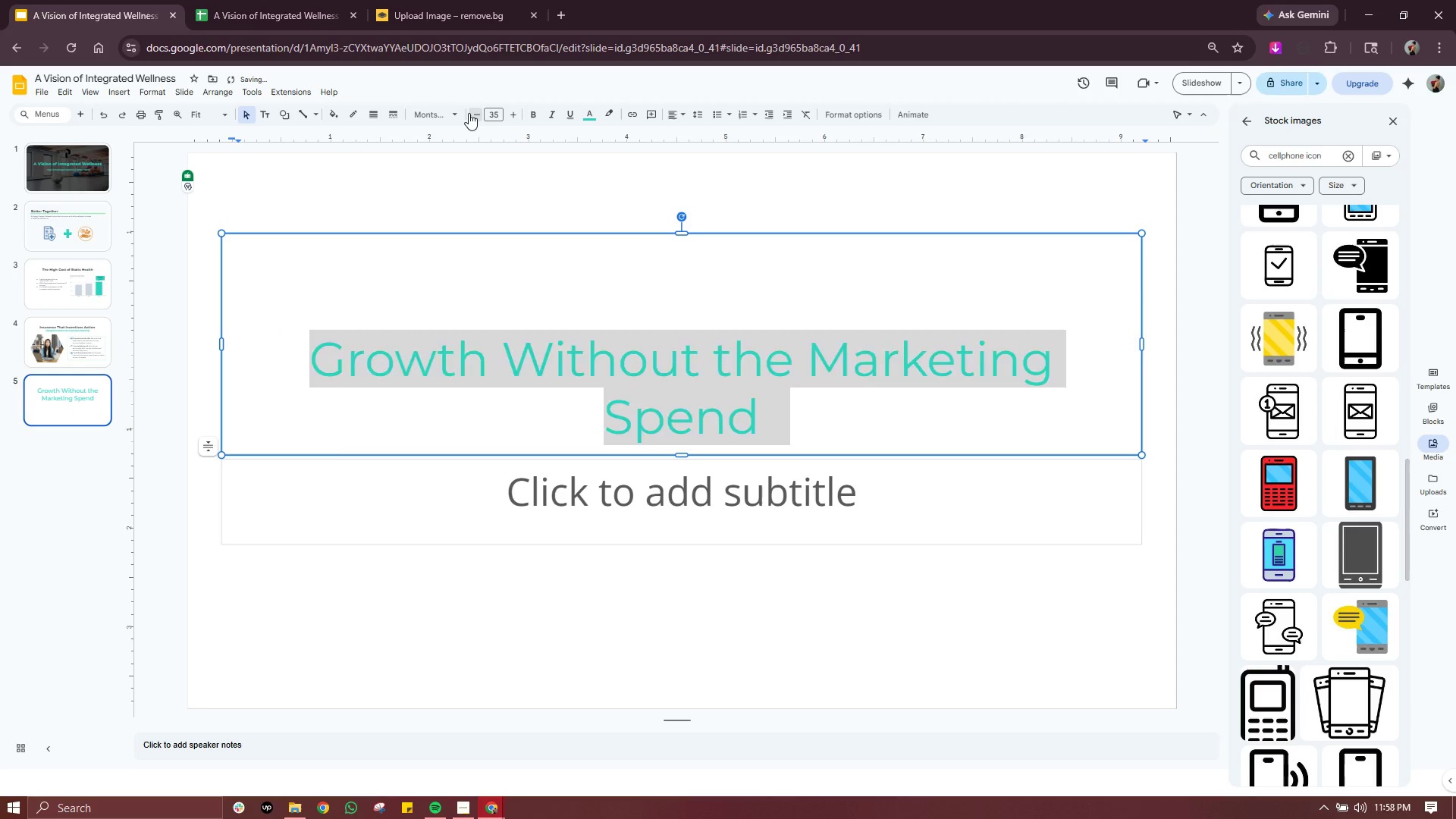 
triple_click([469, 113])
 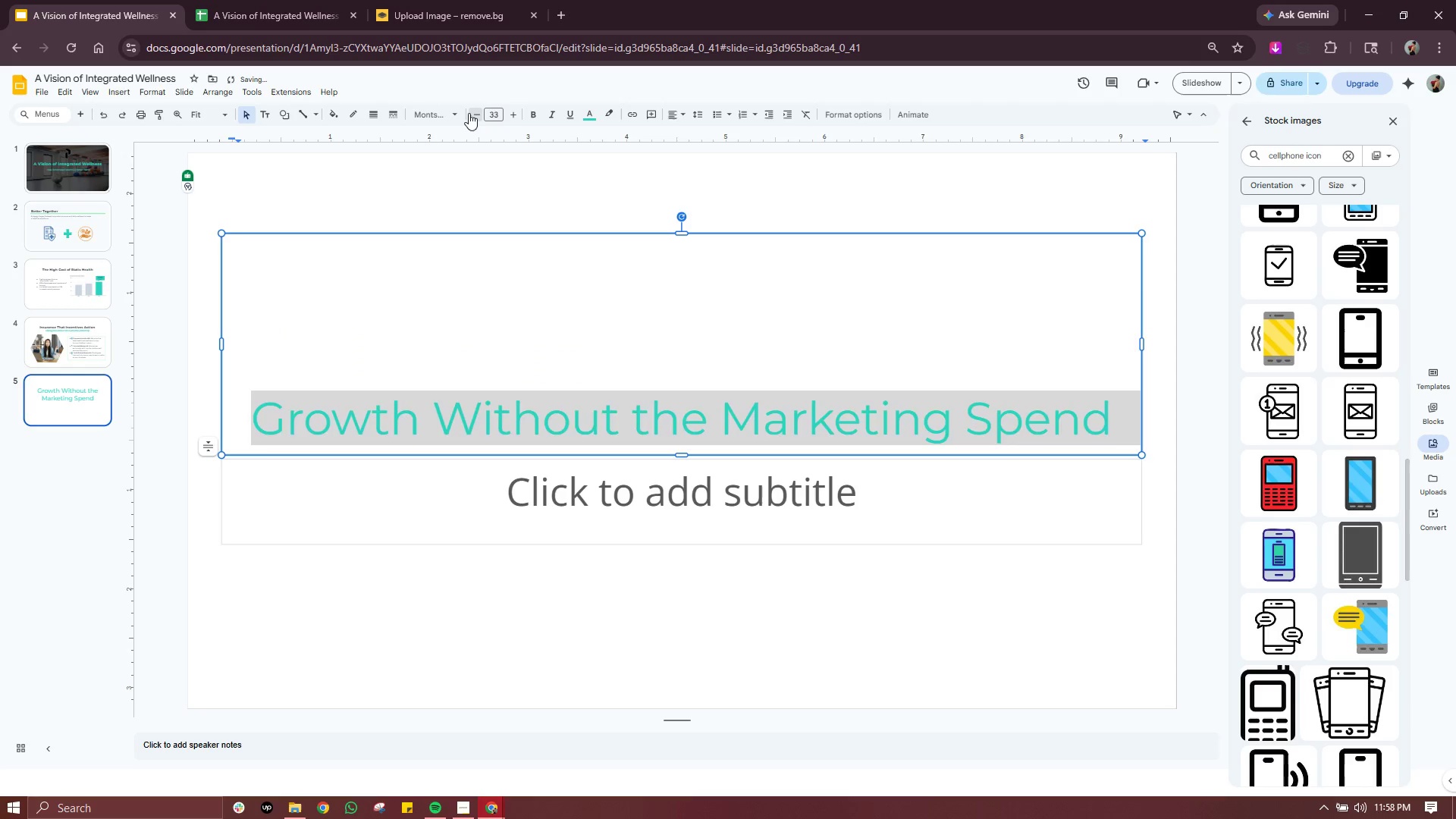 
triple_click([469, 113])
 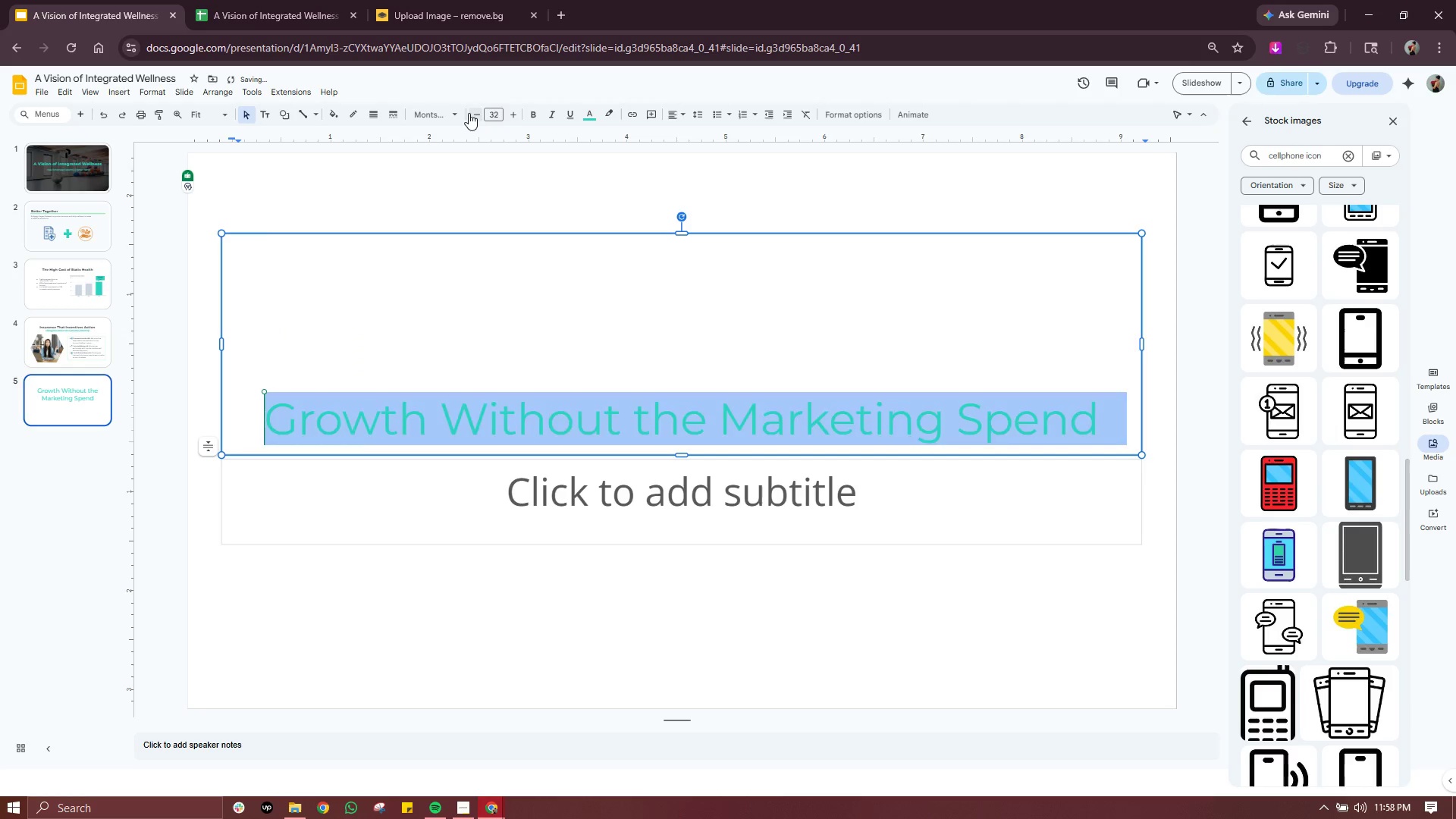 
triple_click([469, 113])
 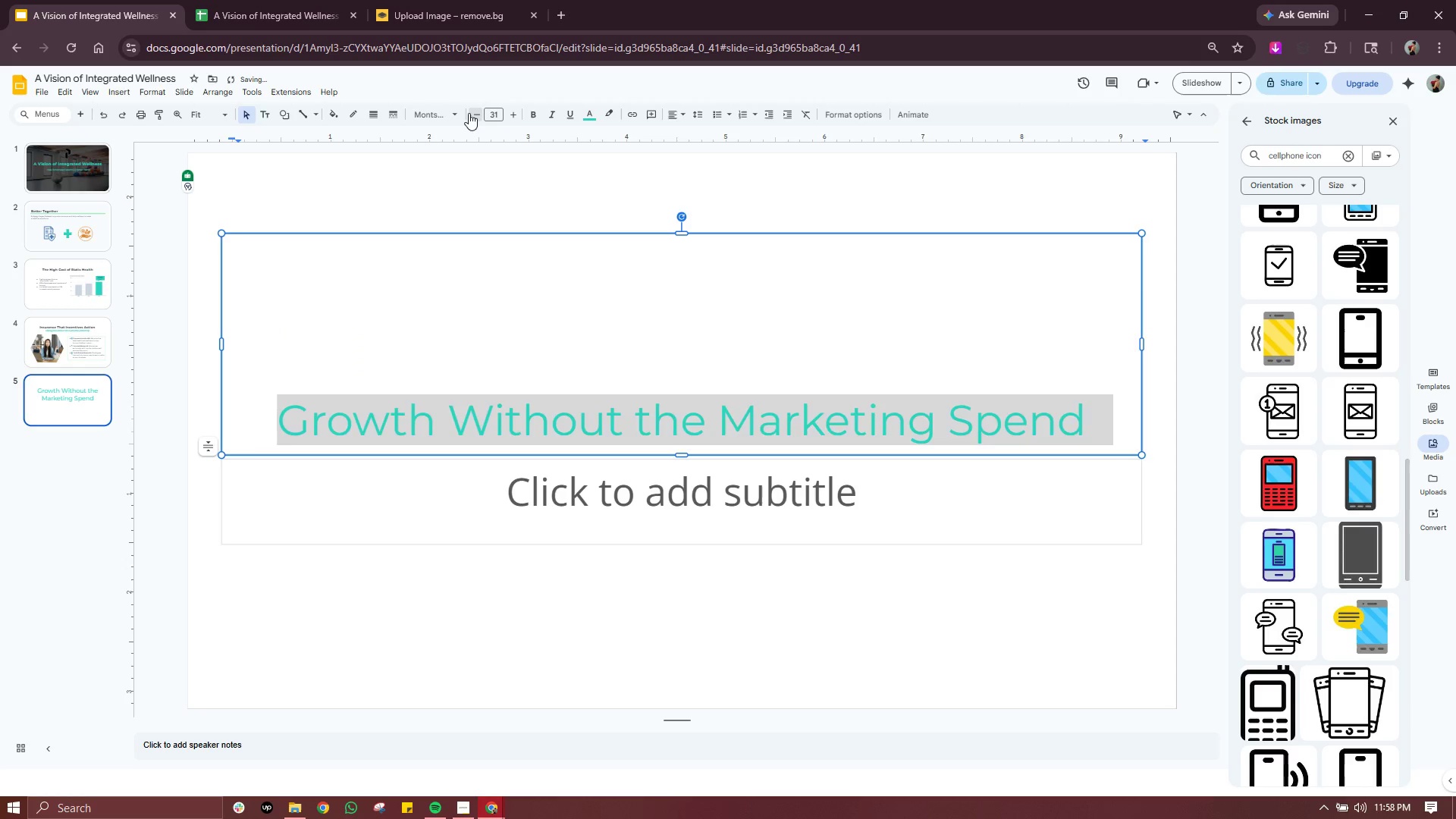 
triple_click([469, 113])
 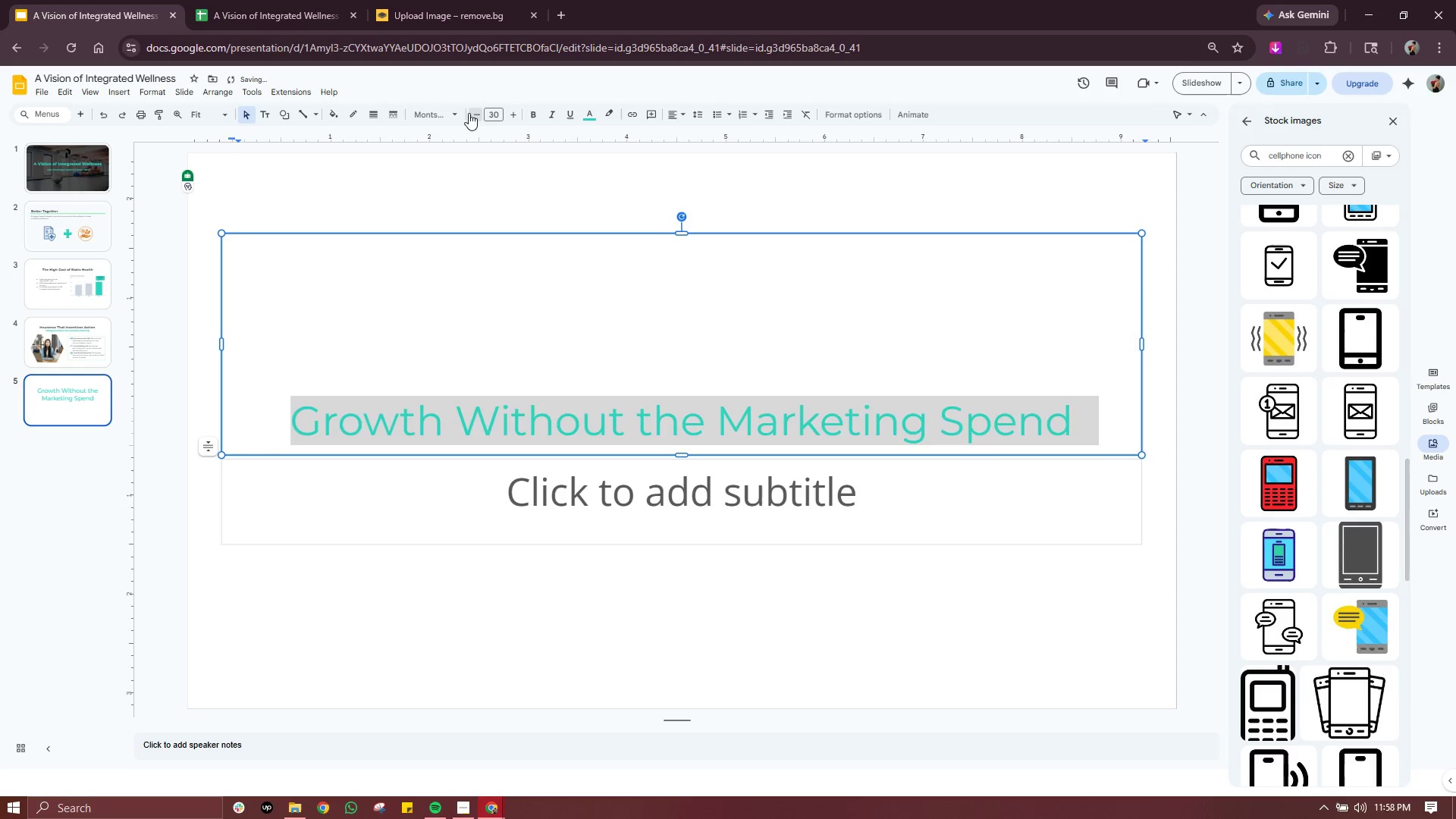 
triple_click([469, 113])
 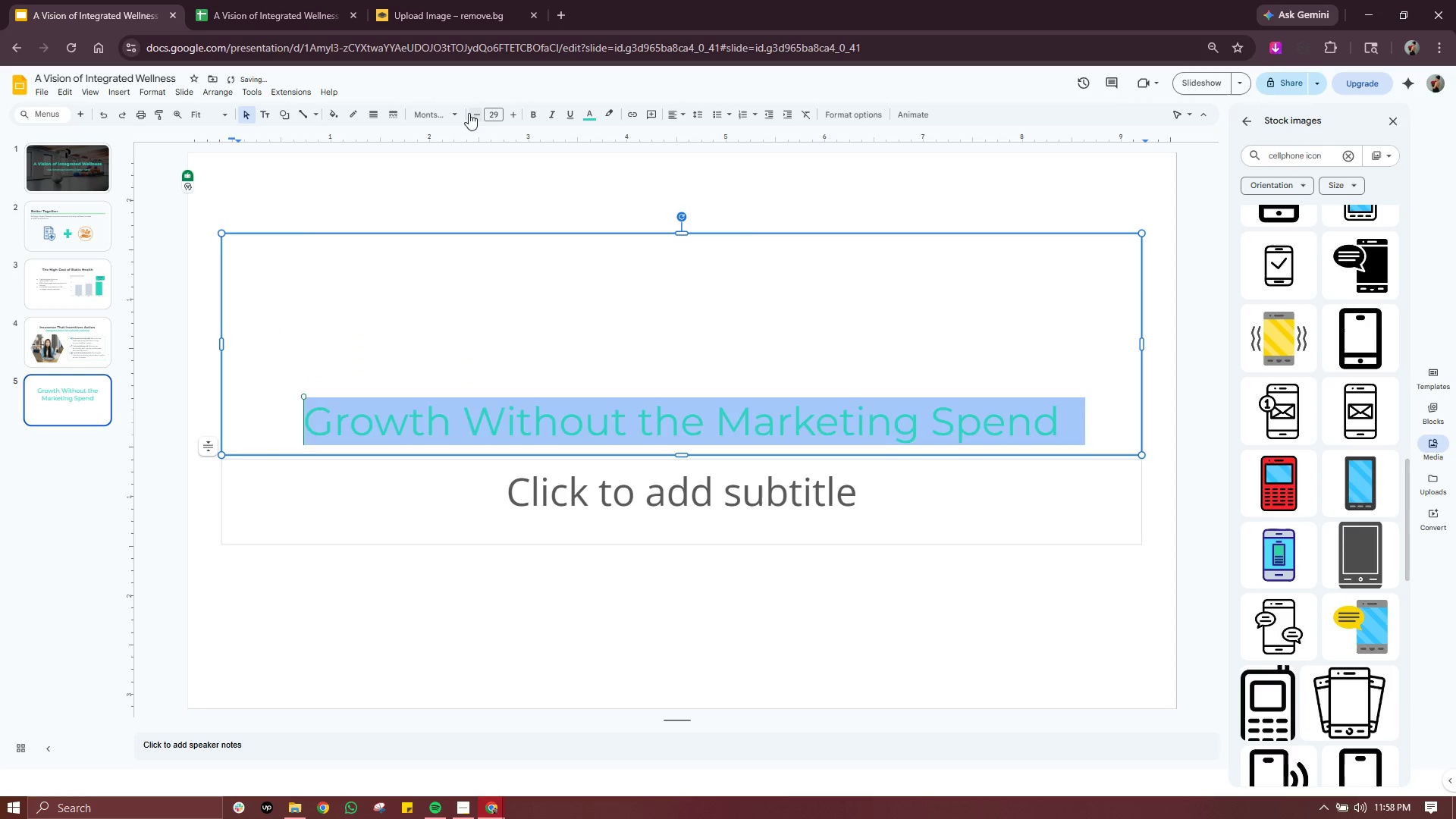 
triple_click([469, 113])
 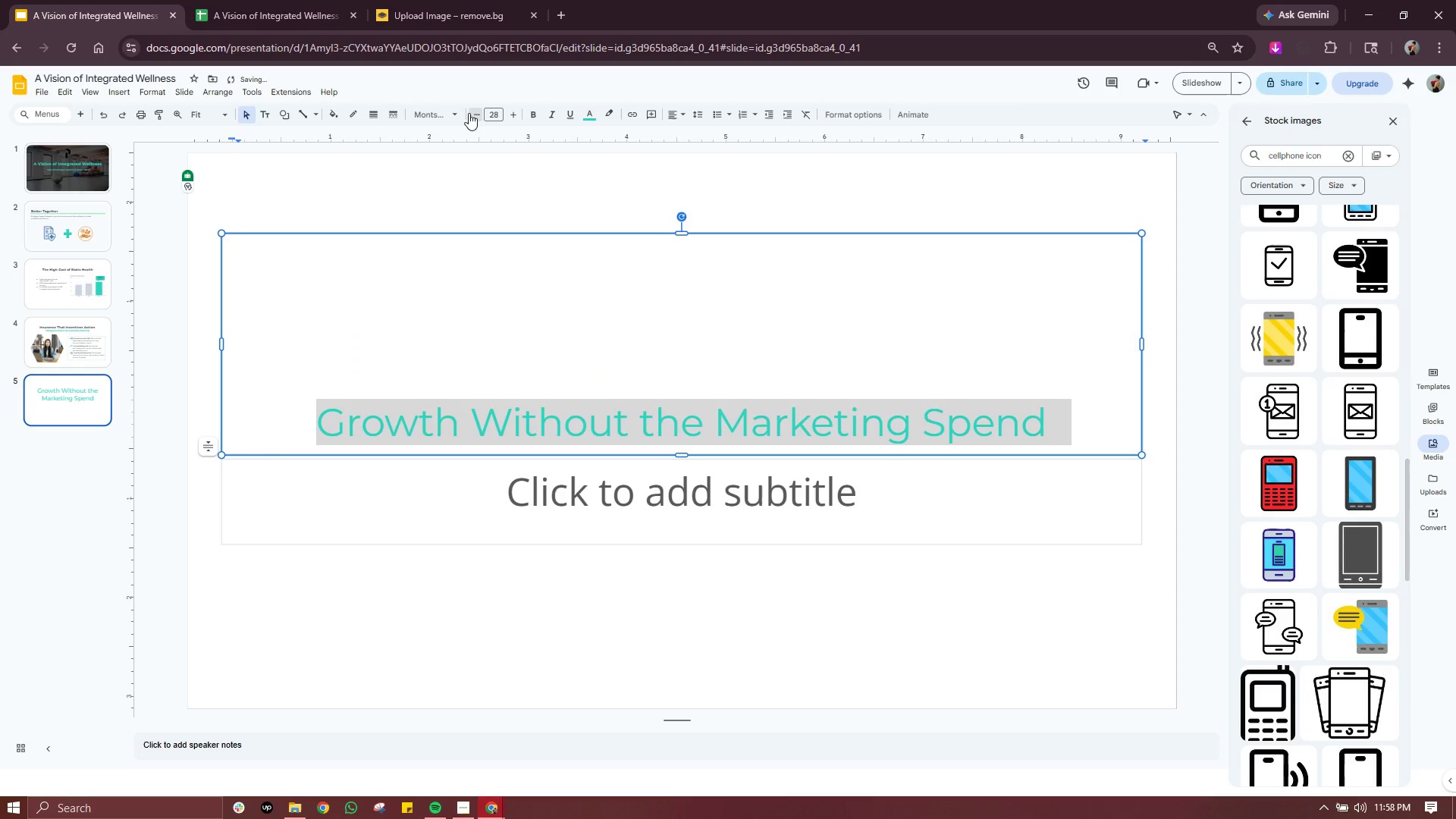 
triple_click([469, 113])
 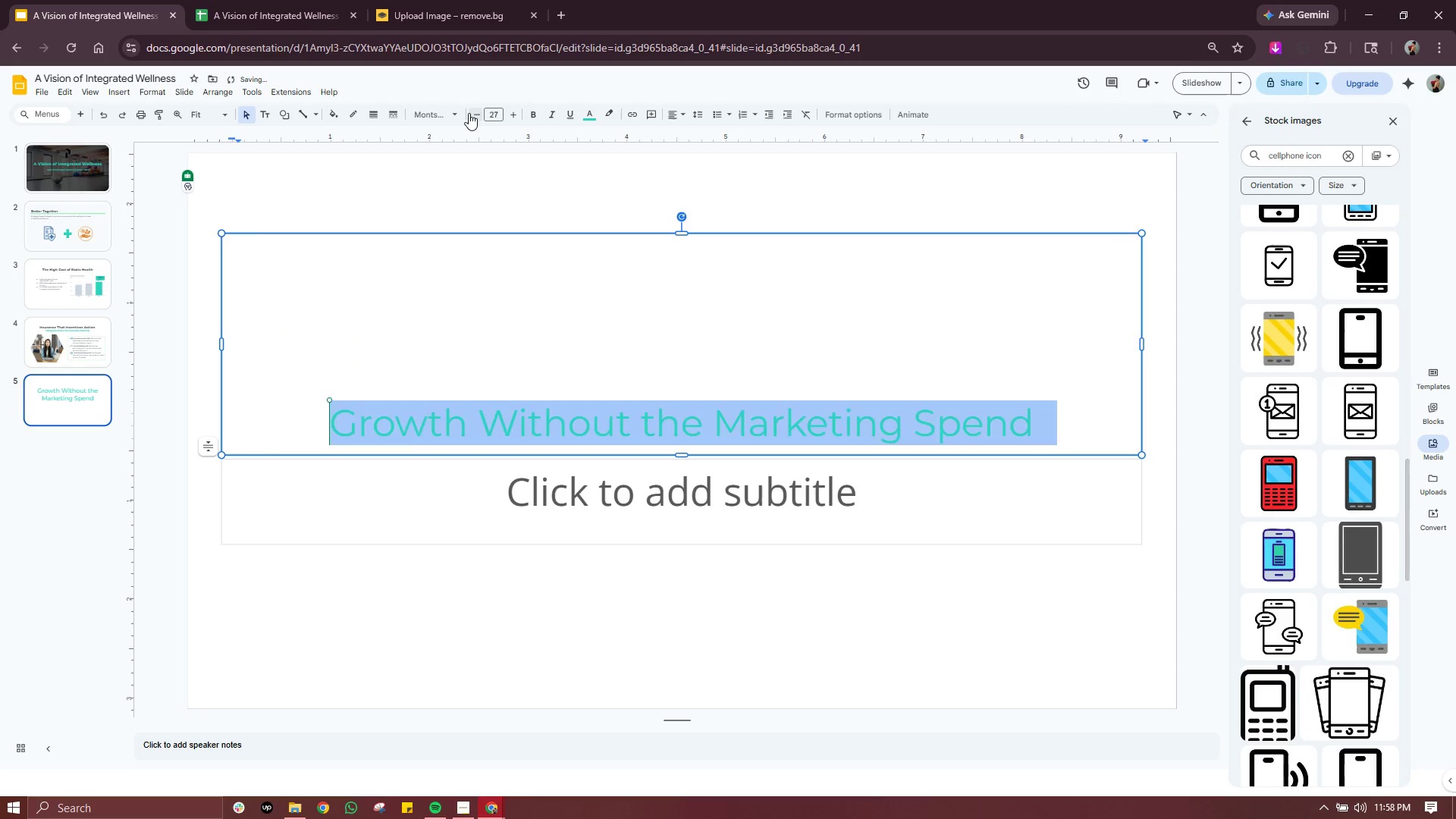 
triple_click([469, 113])
 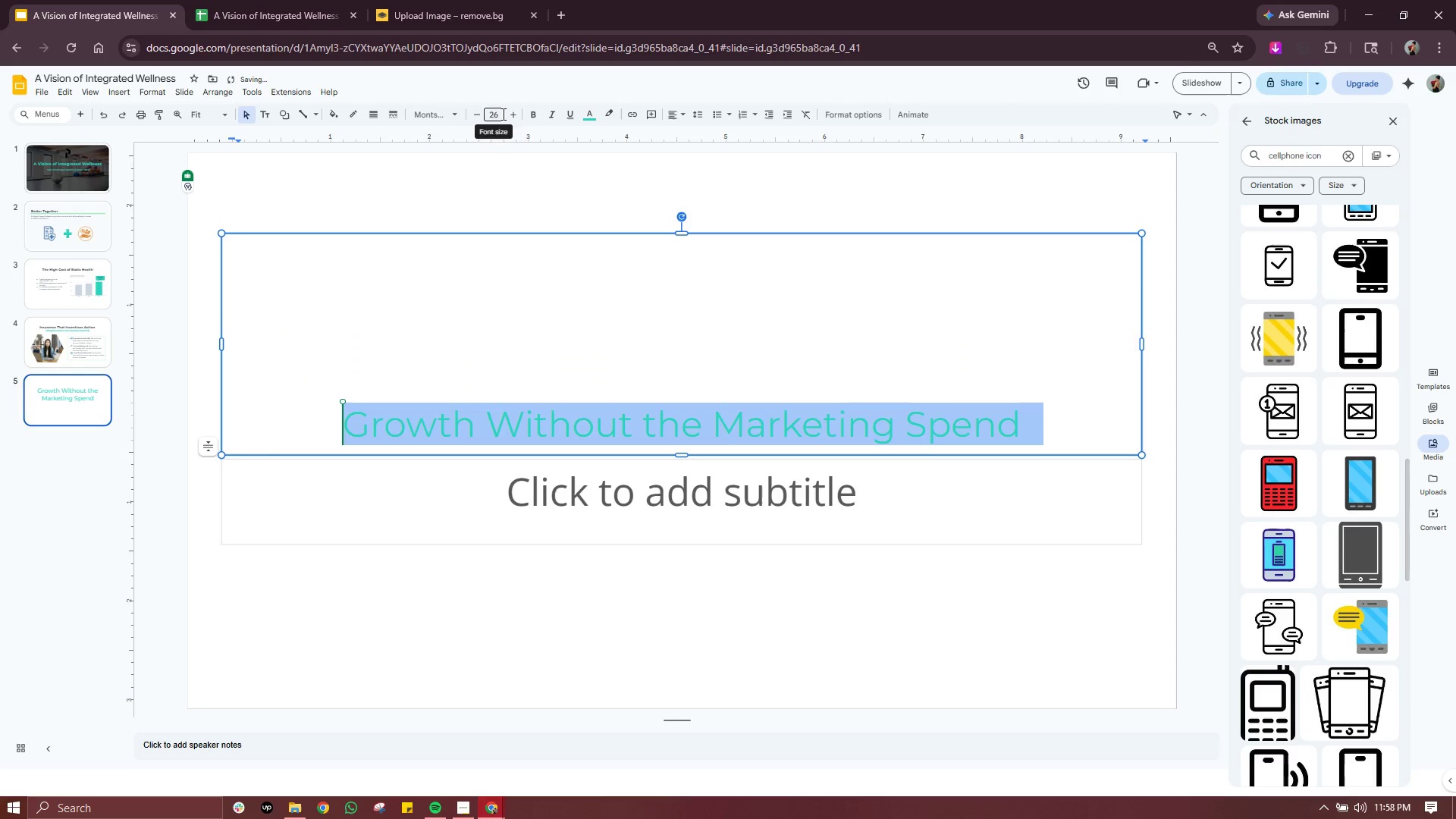 
left_click([507, 114])
 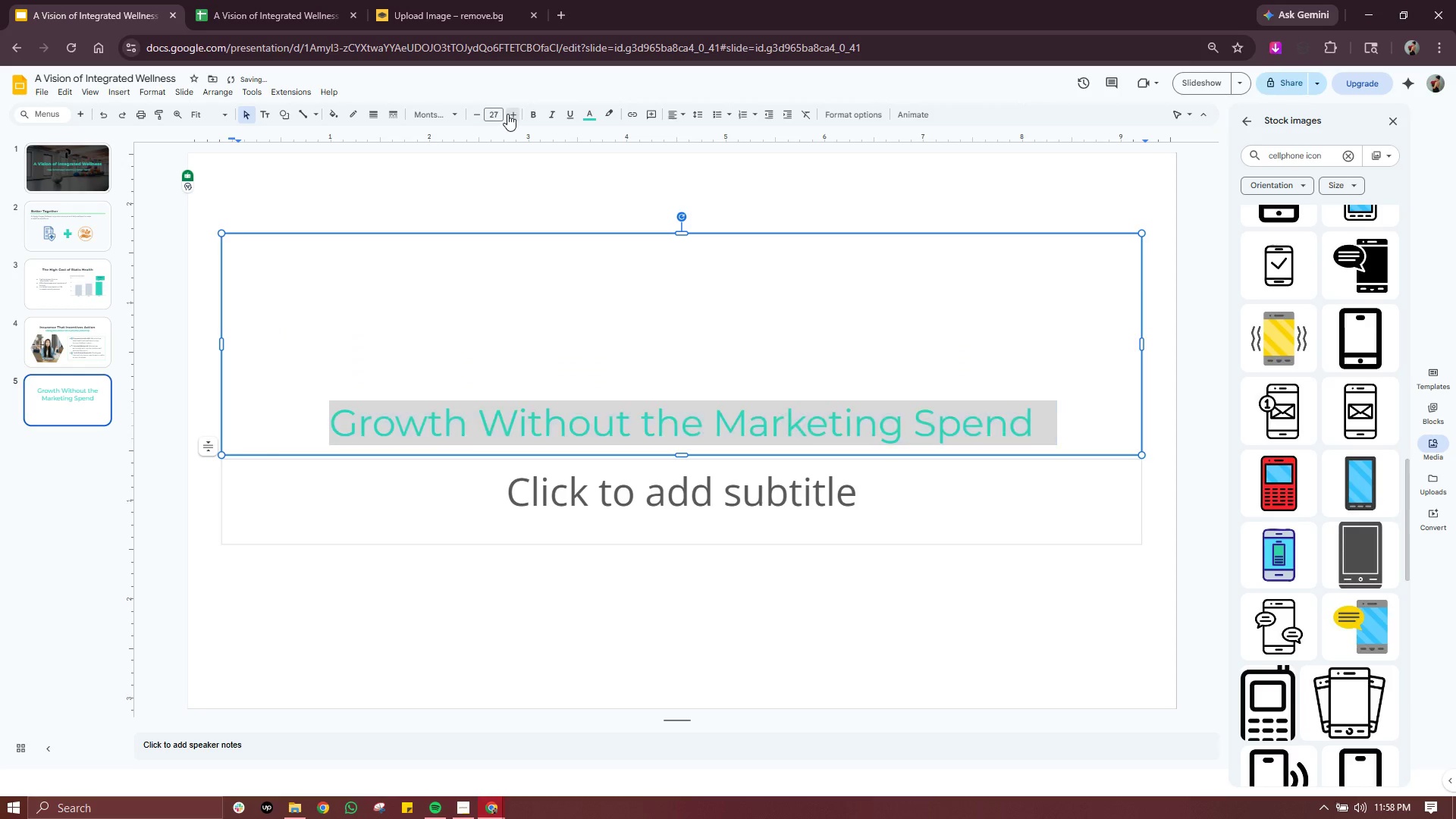 
left_click([507, 114])
 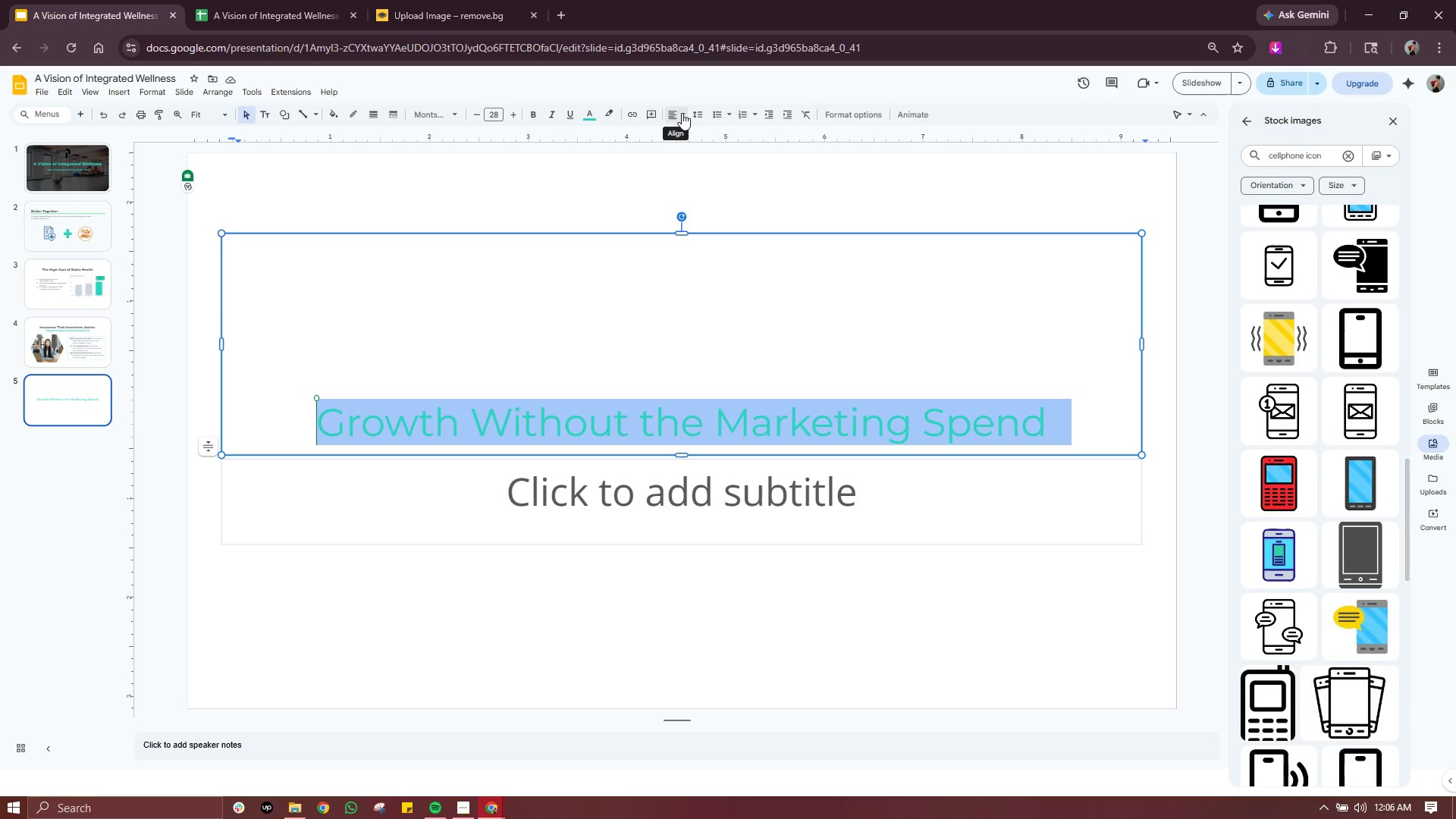 
wait(504.73)
 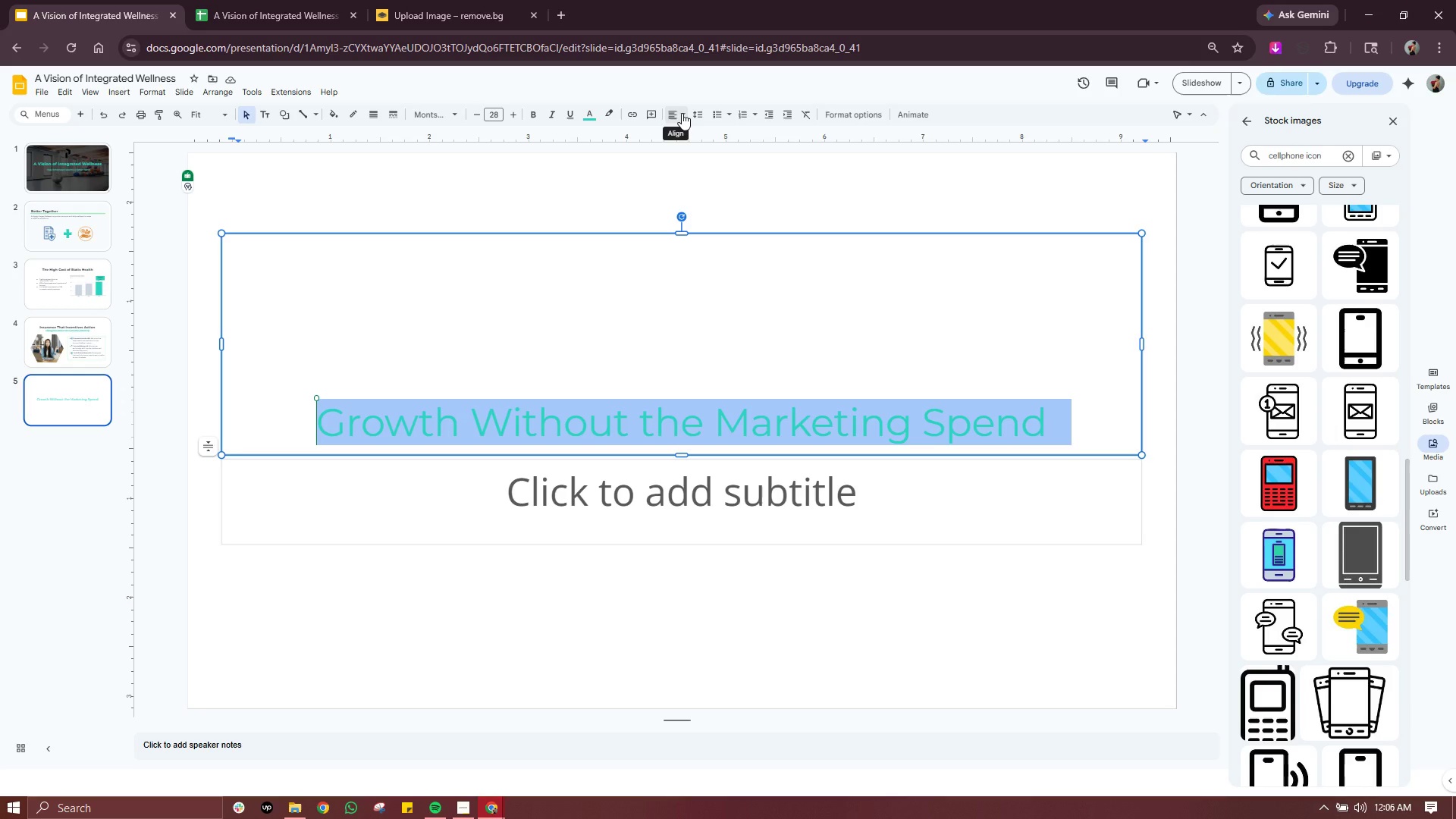 
left_click([594, 117])
 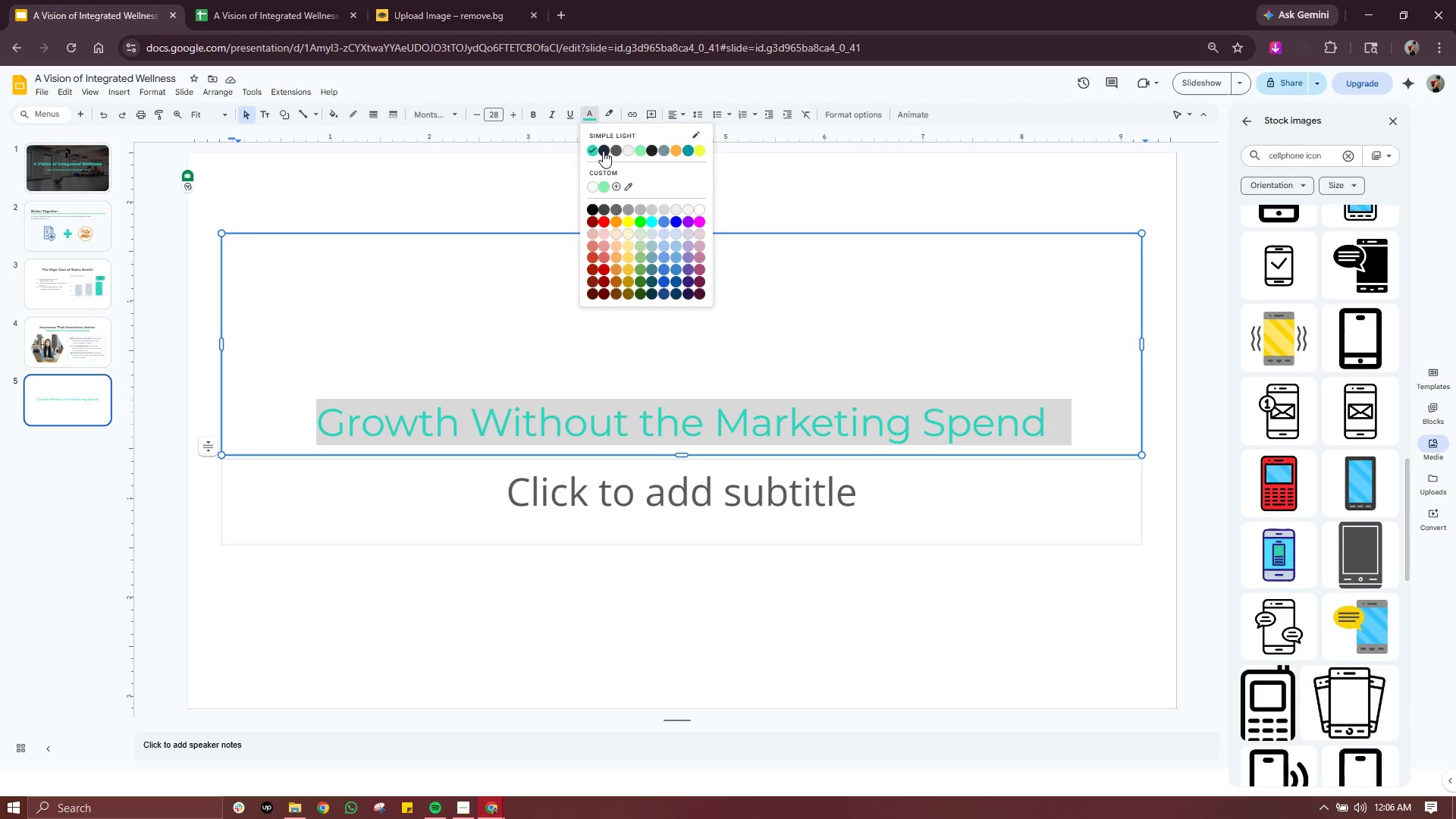 
left_click([603, 151])
 